 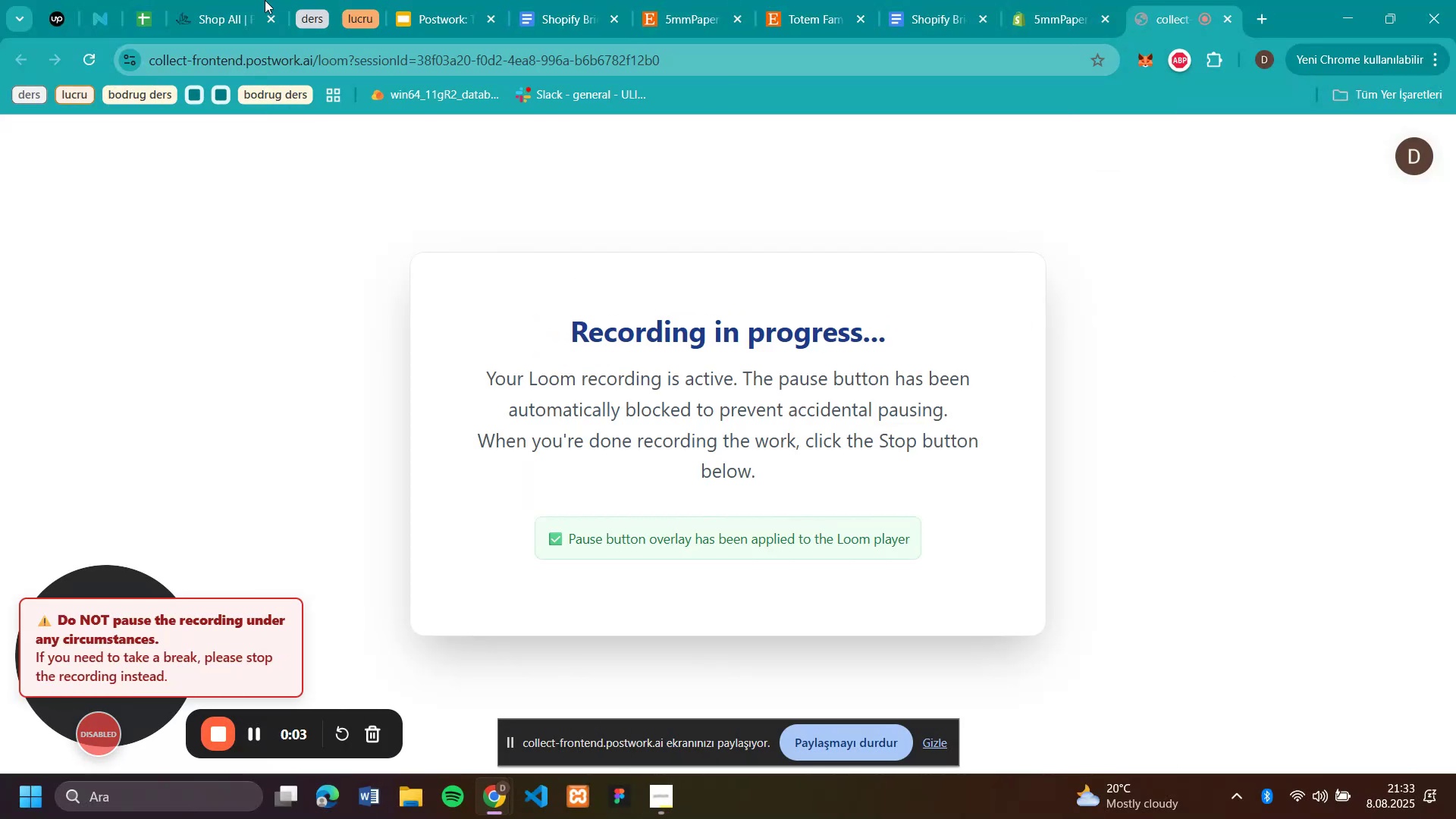 
left_click([1048, 20])
 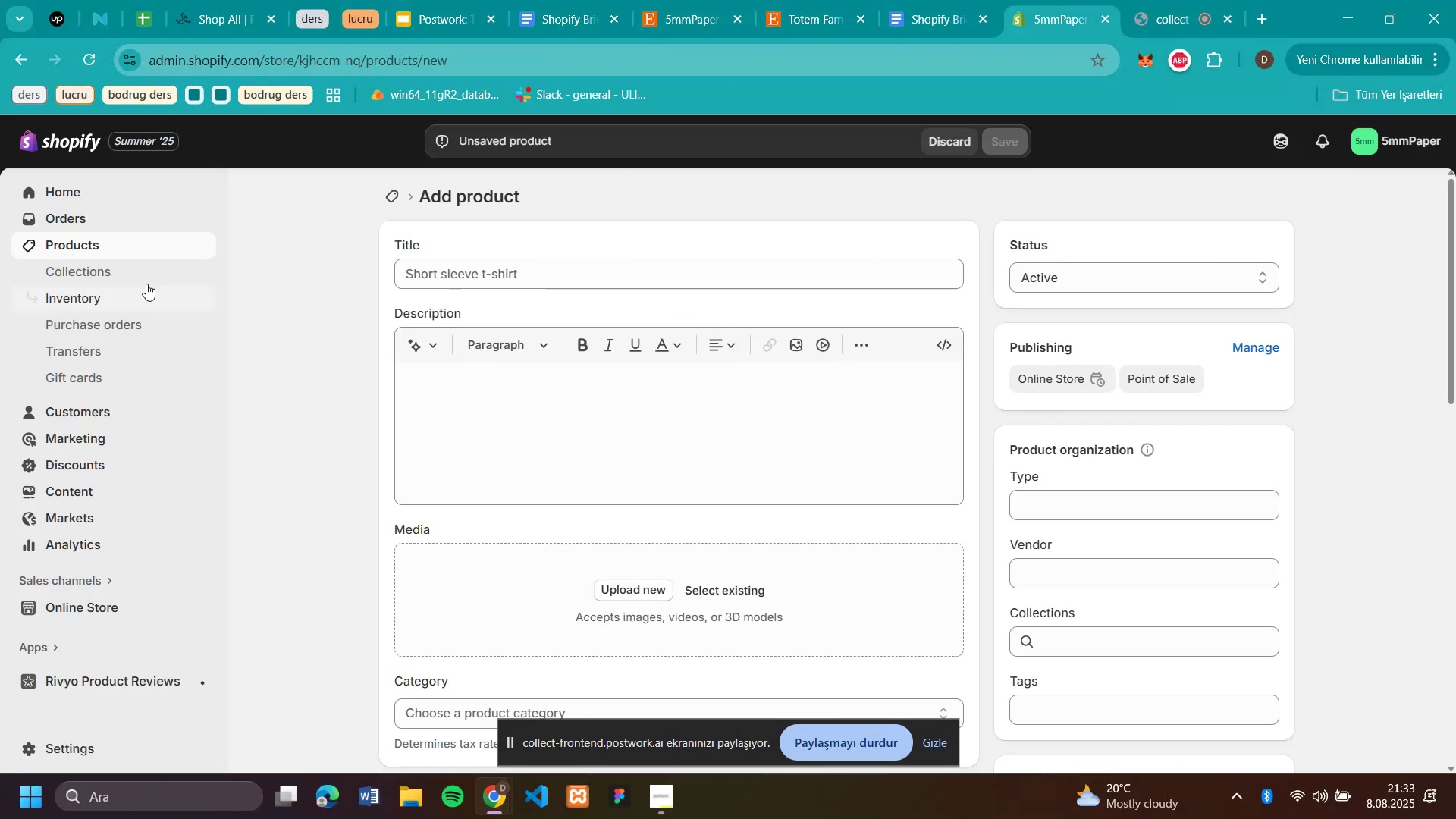 
left_click([86, 597])
 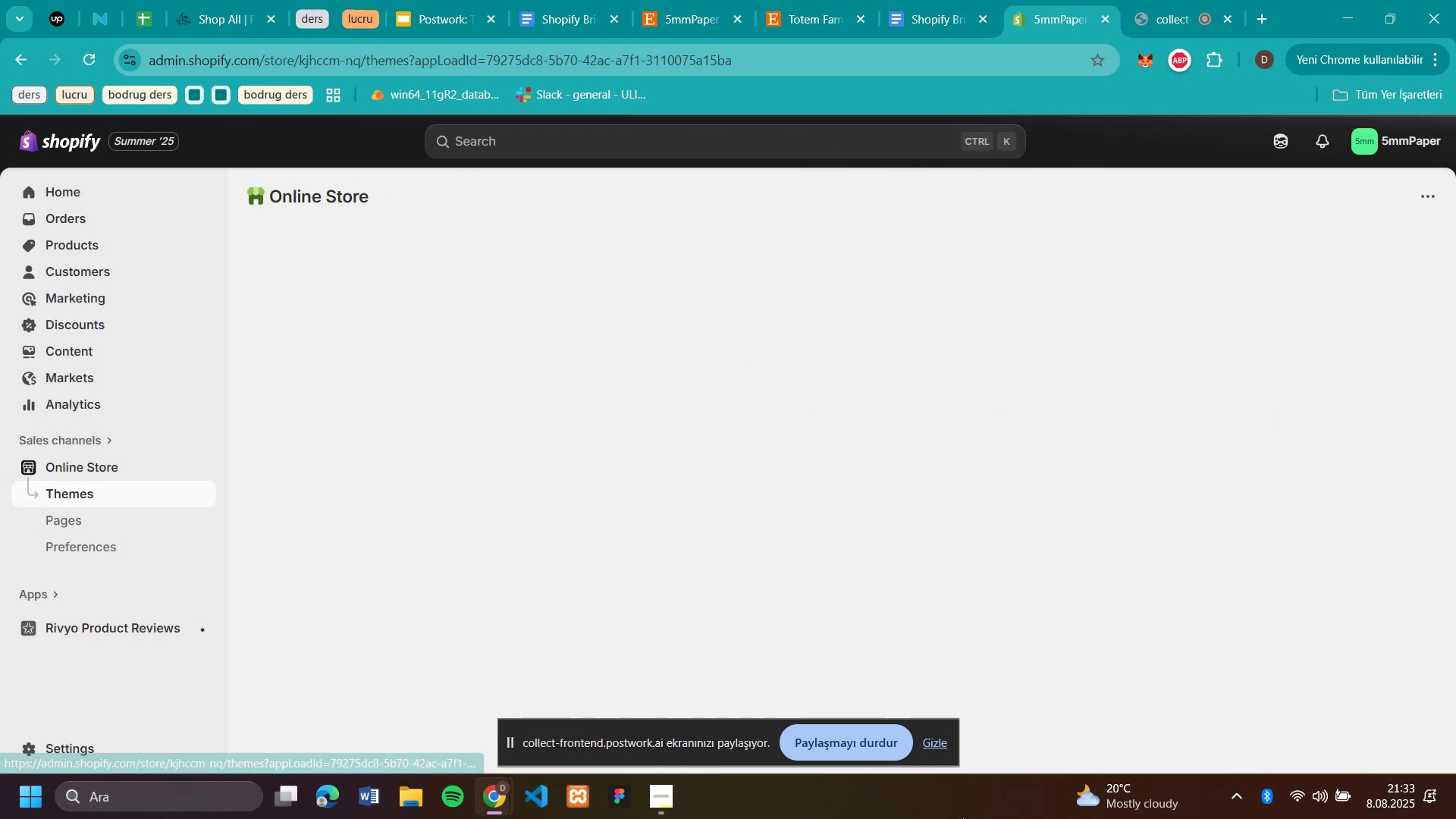 
left_click([931, 748])
 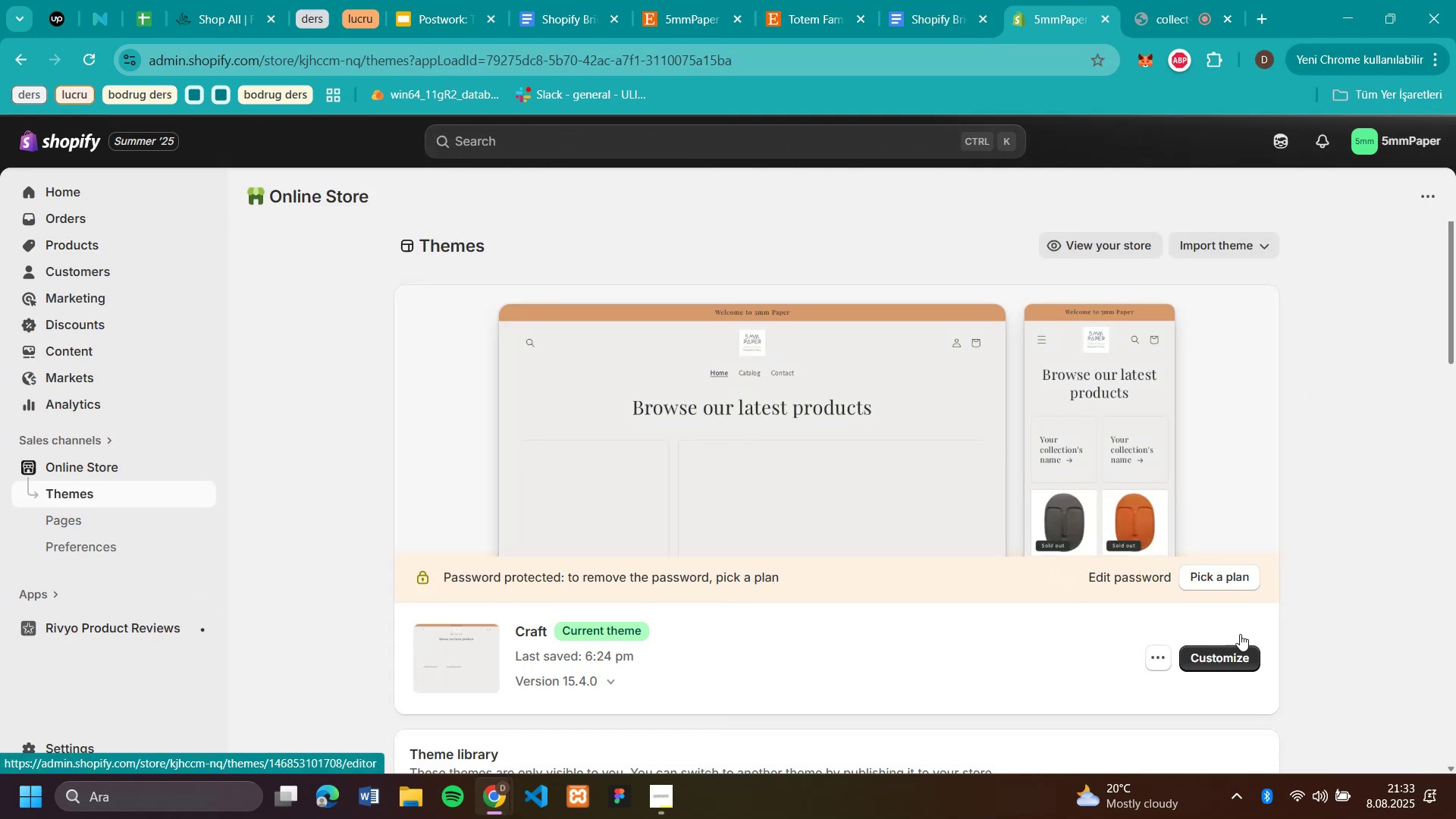 
left_click([1233, 662])
 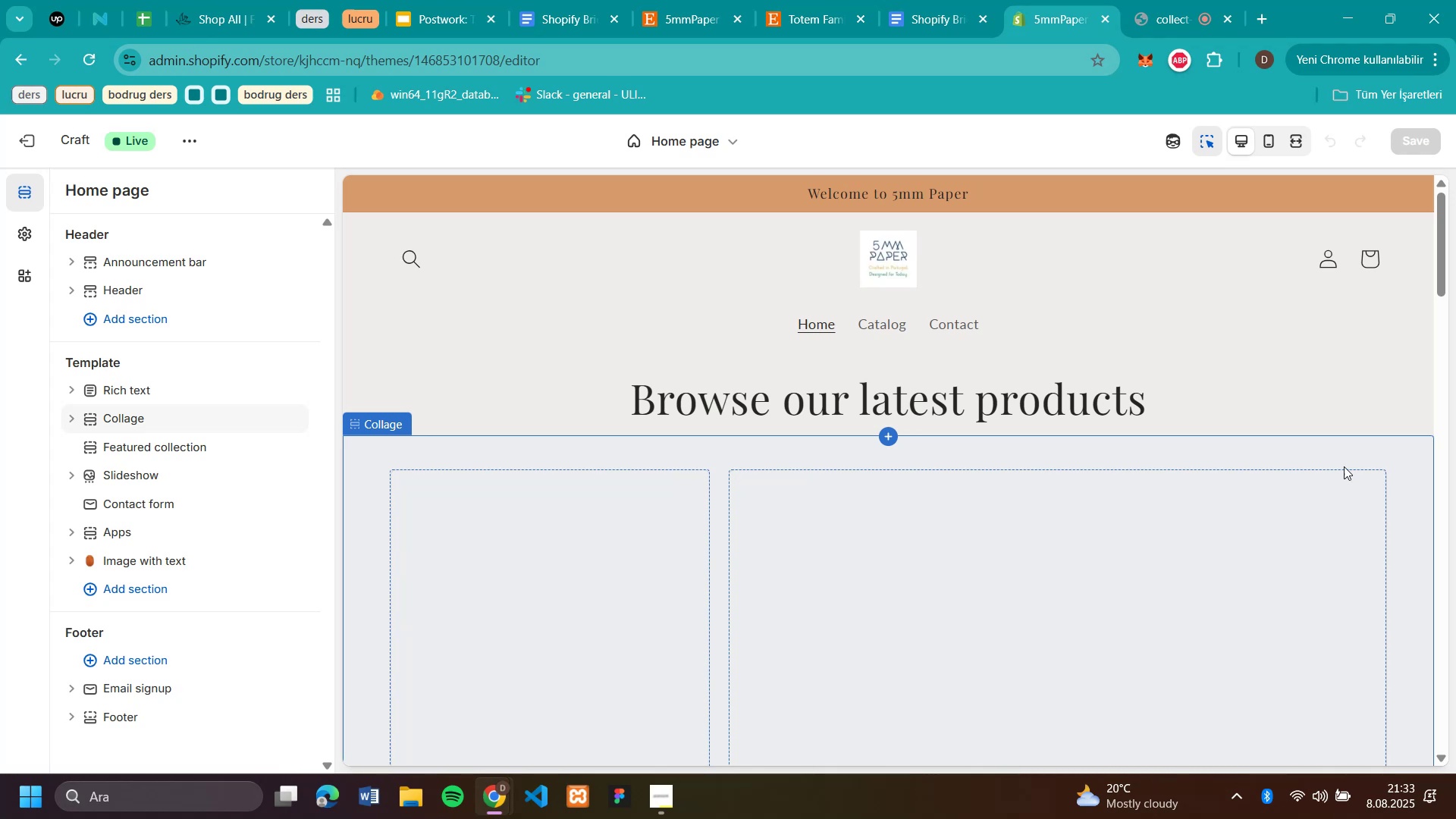 
wait(5.79)
 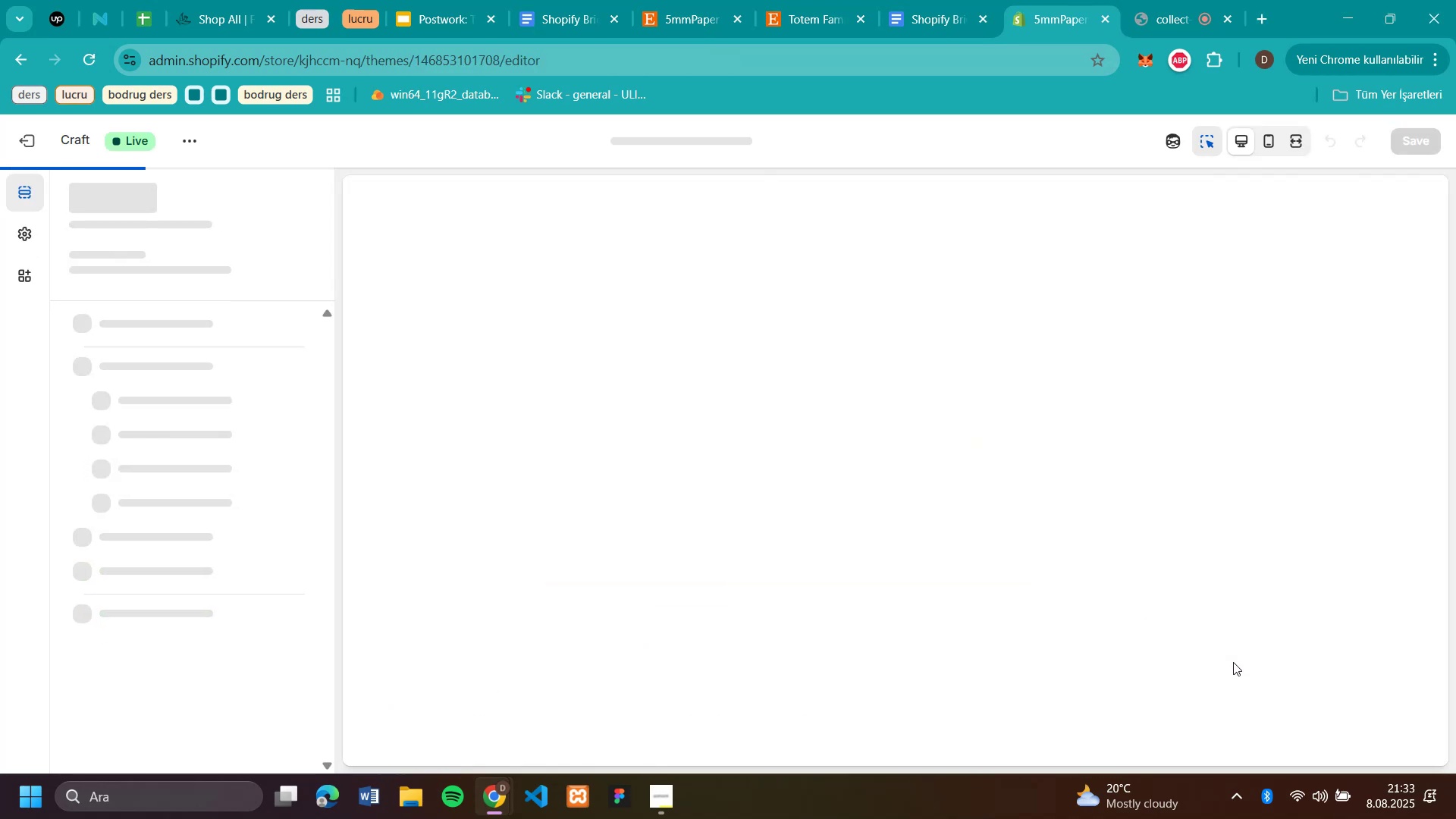 
scroll: coordinate [778, 501], scroll_direction: down, amount: 2.0
 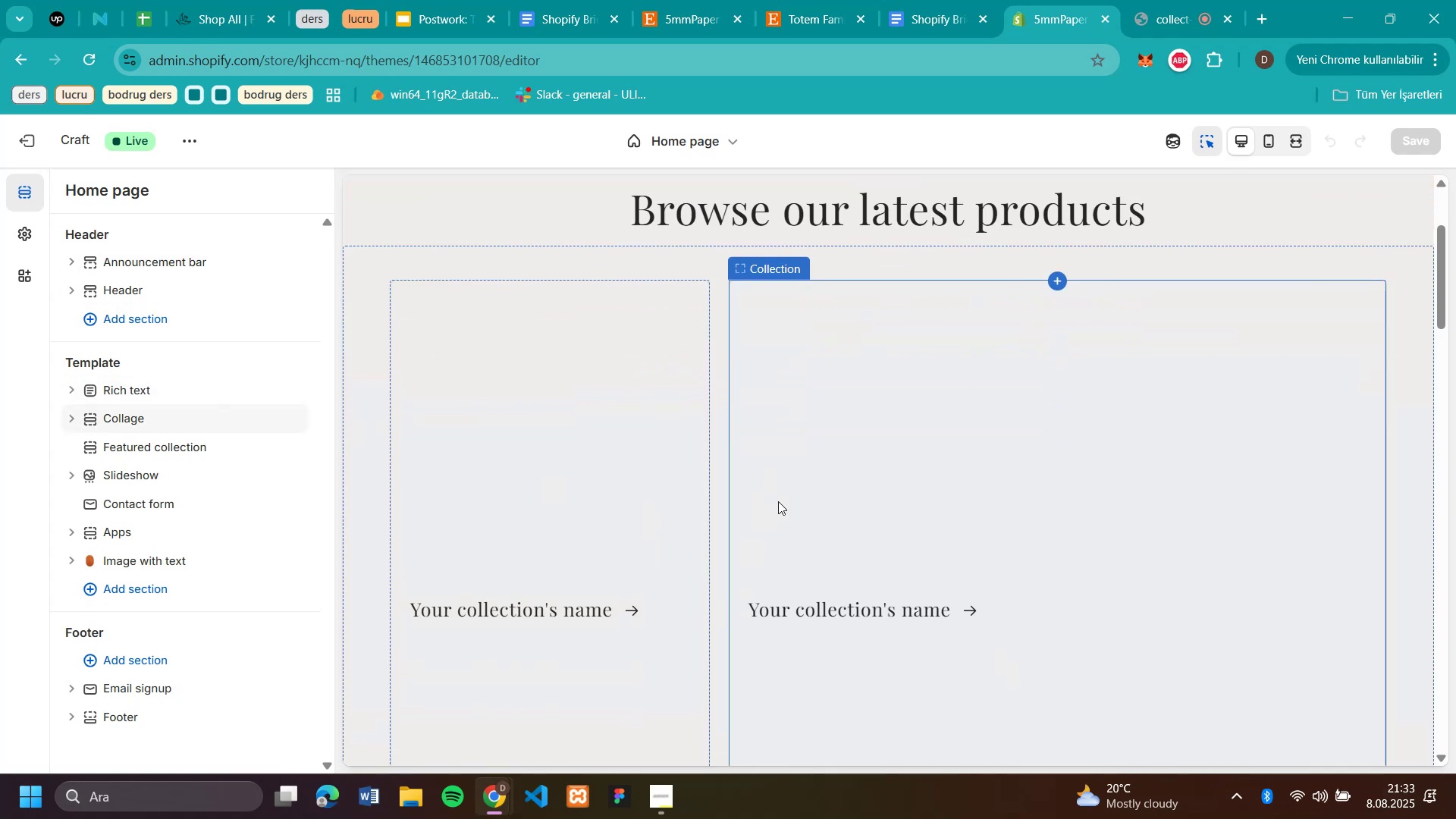 
scroll: coordinate [778, 501], scroll_direction: up, amount: 6.0
 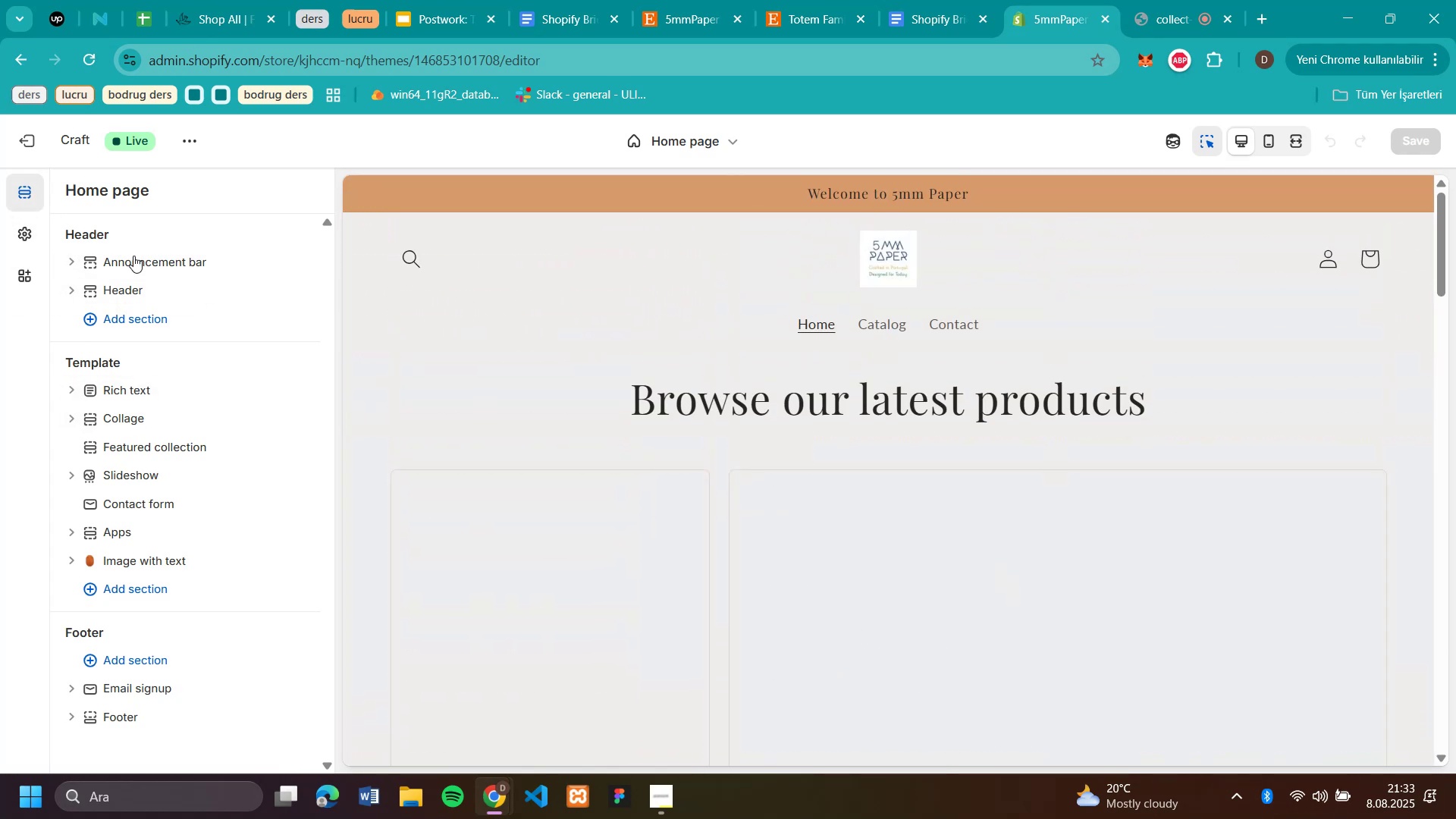 
wait(7.22)
 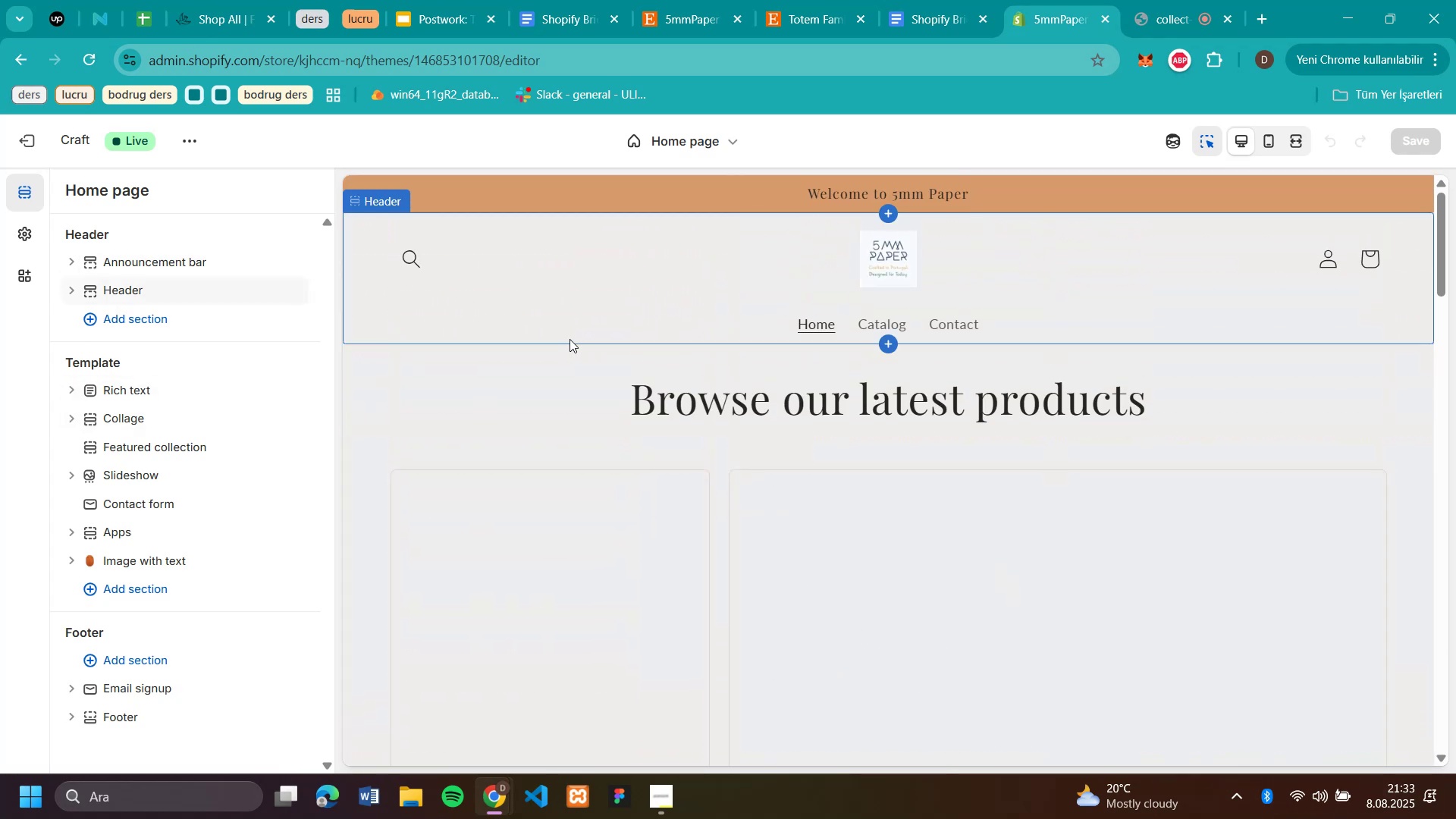 
mouse_move([134, 398])
 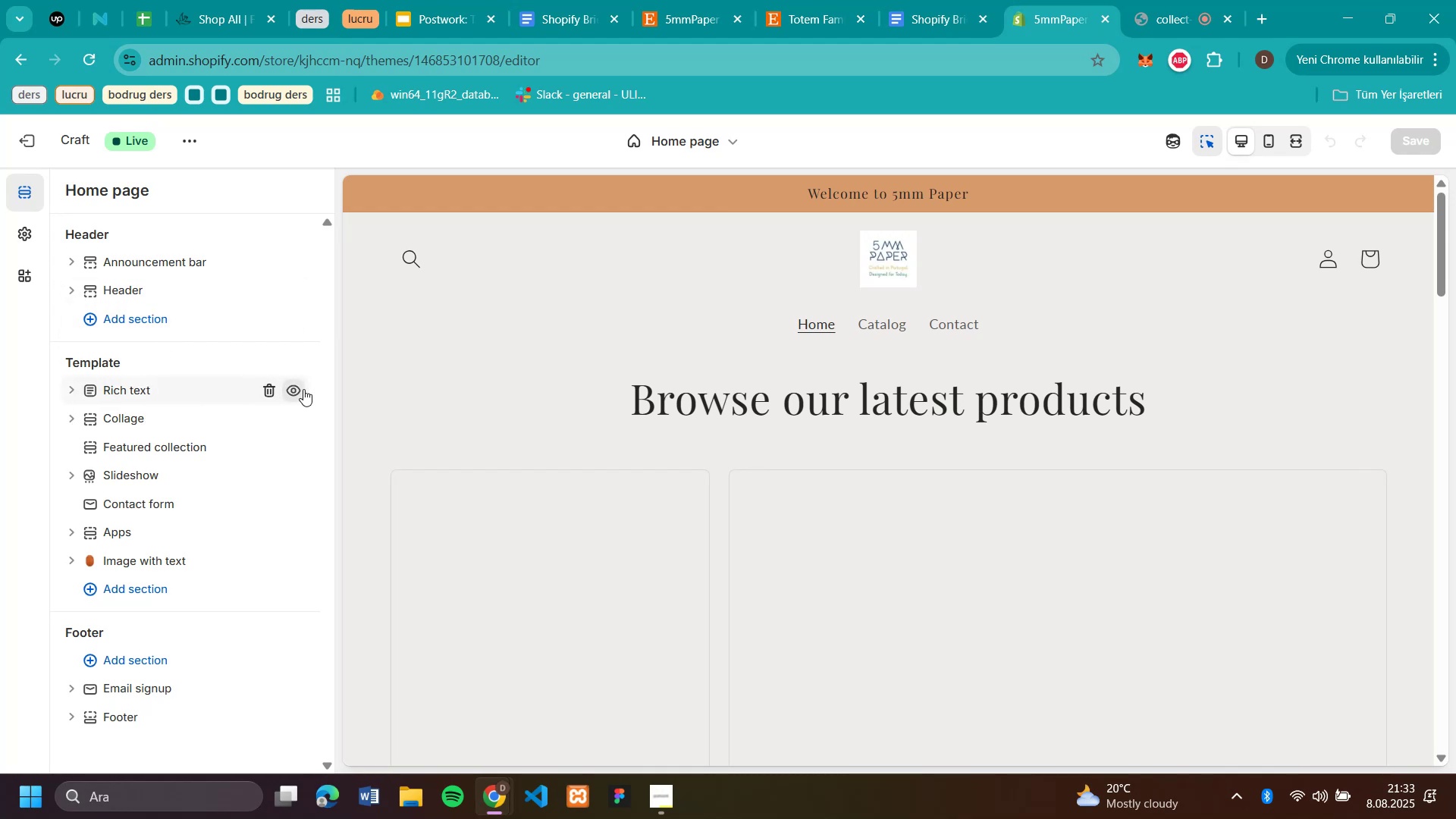 
left_click([303, 389])
 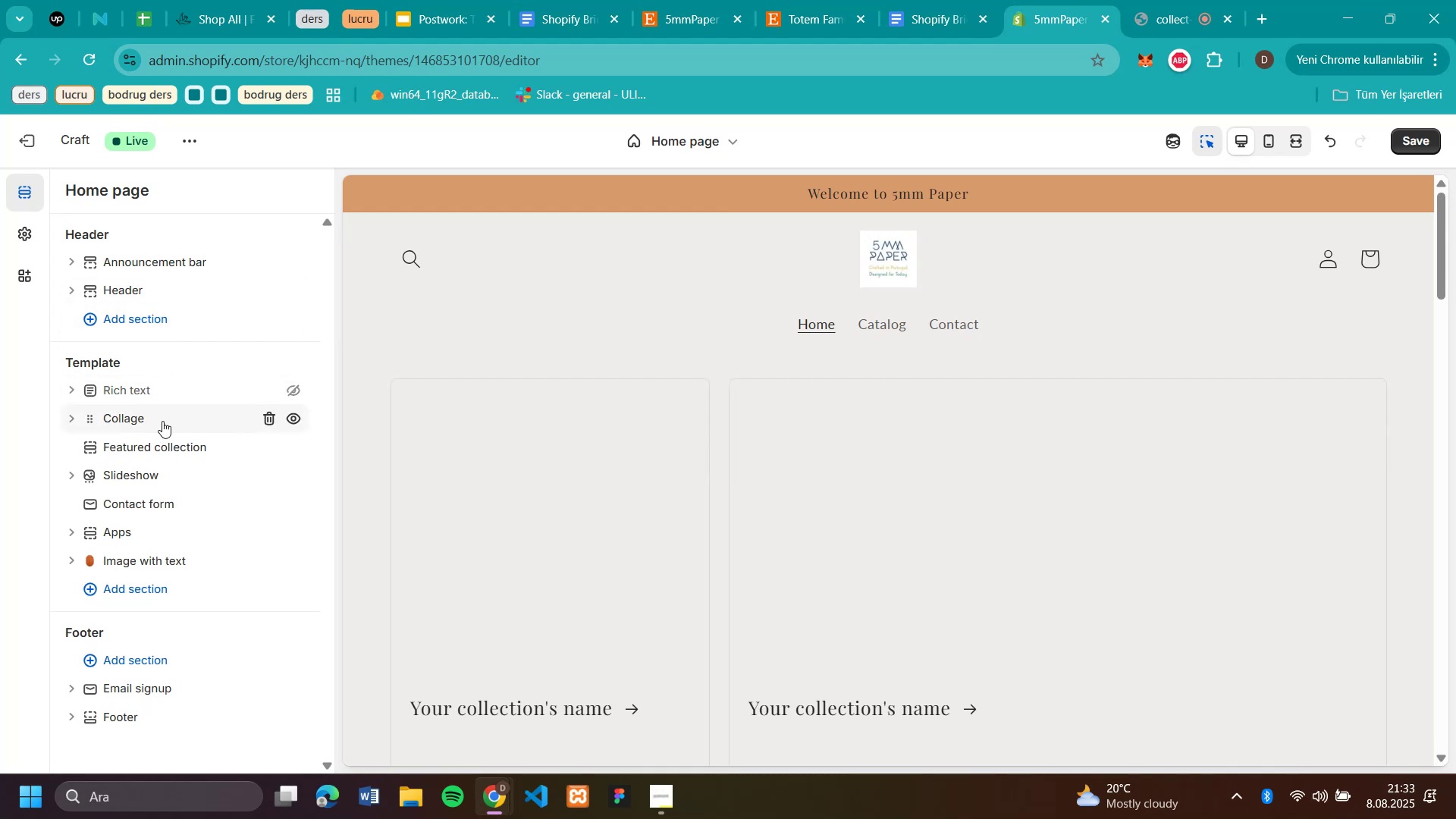 
scroll: coordinate [805, 424], scroll_direction: up, amount: 1.0
 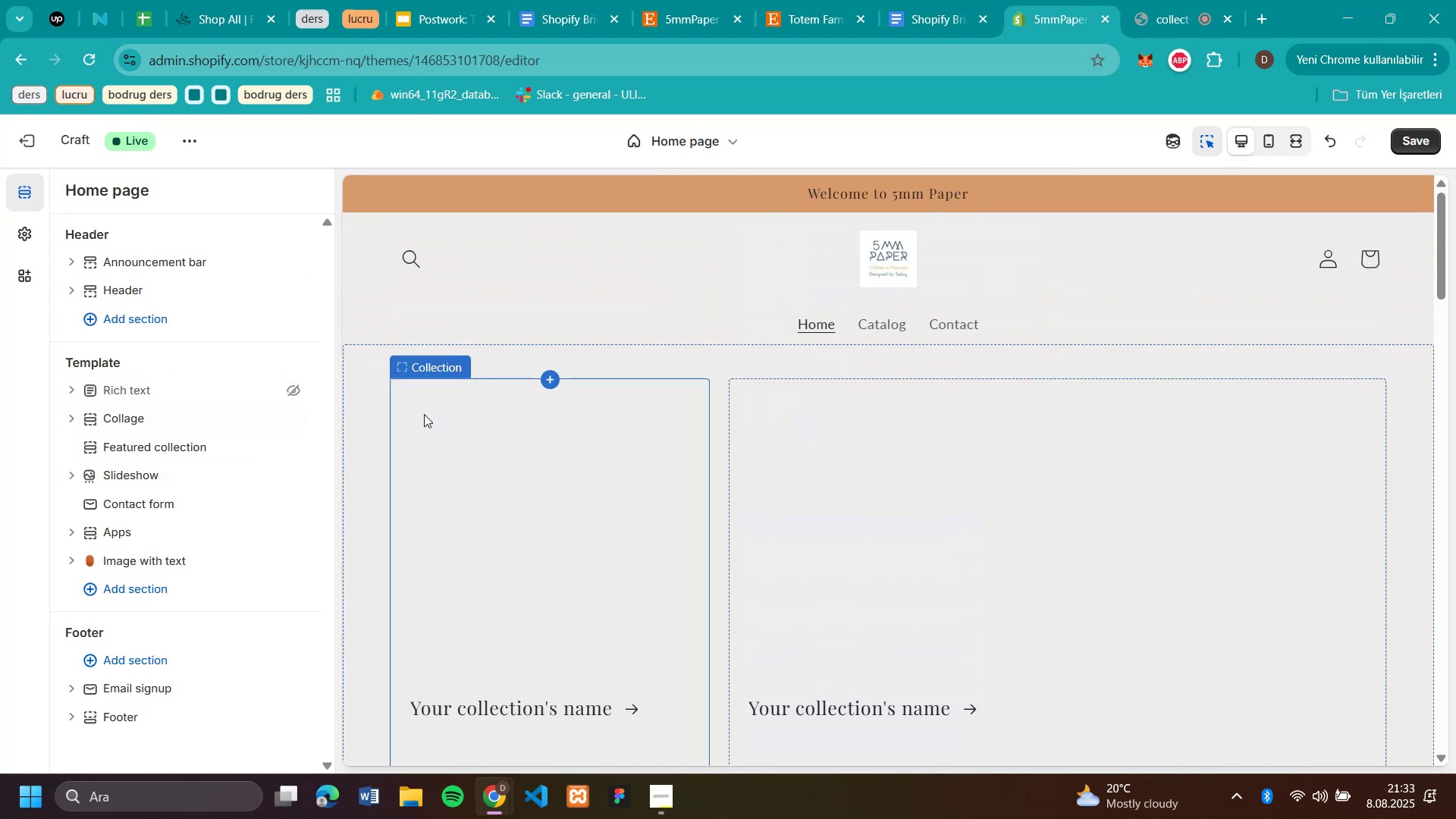 
left_click([293, 419])
 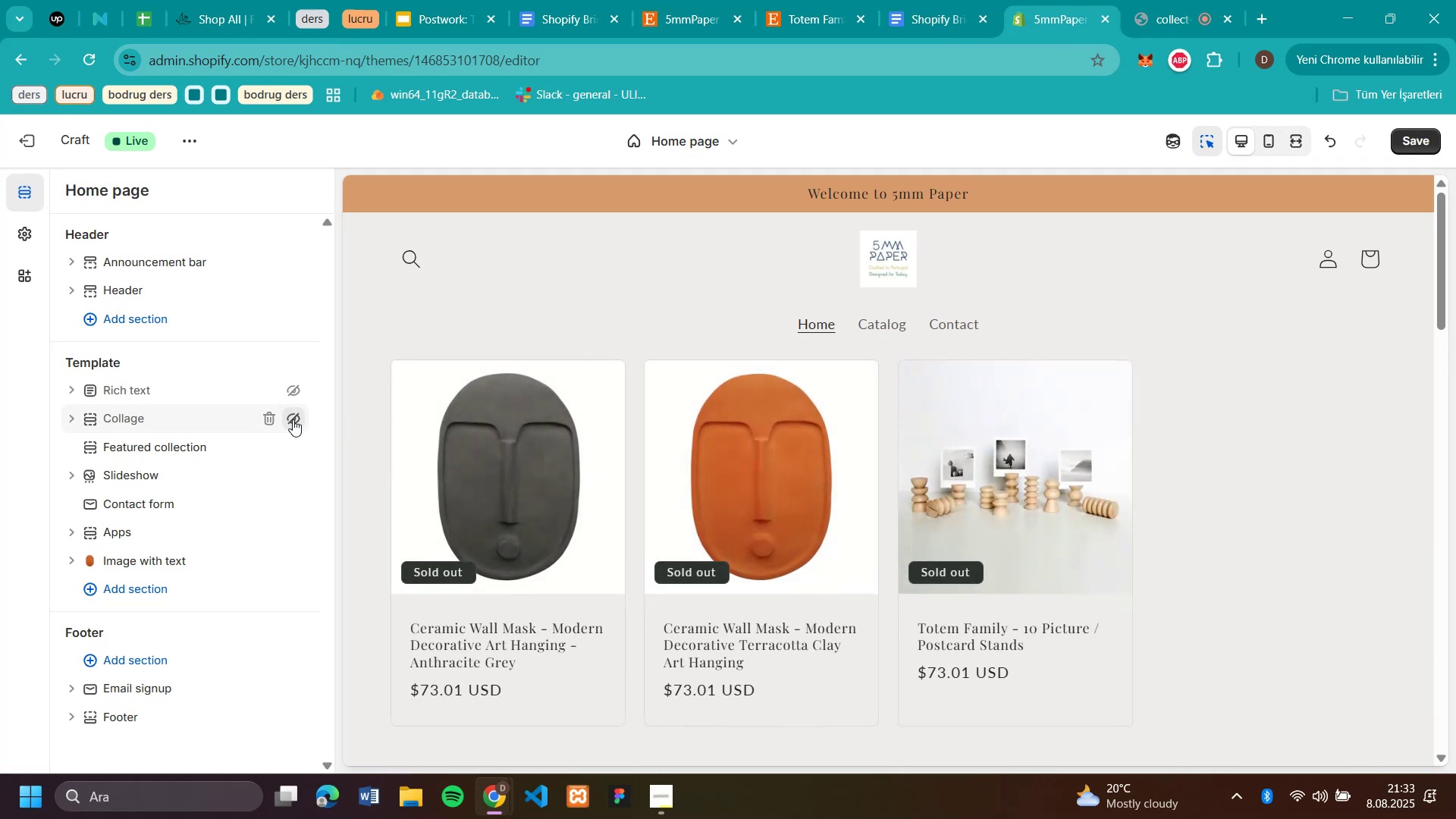 
left_click([293, 419])
 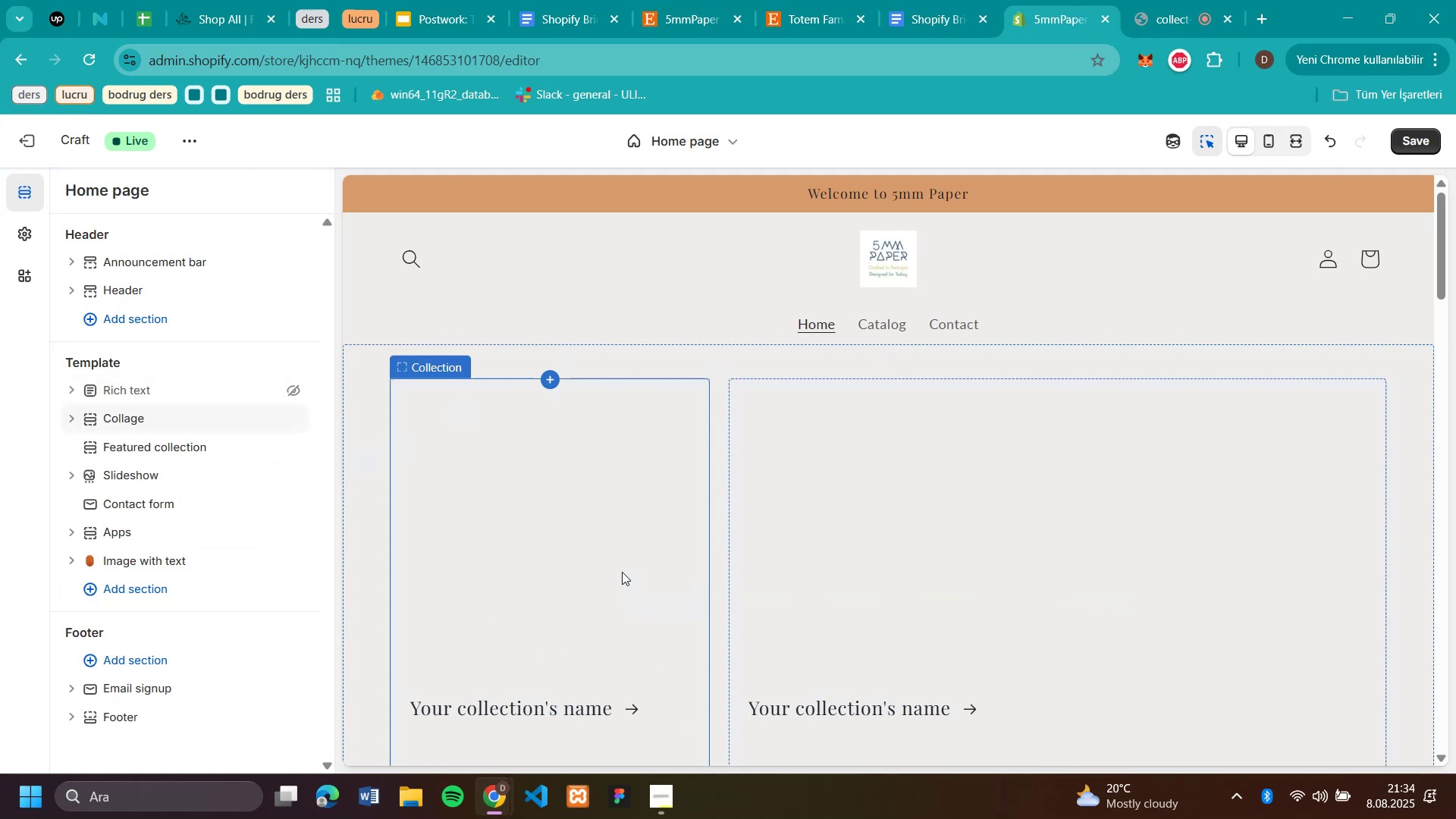 
wait(10.48)
 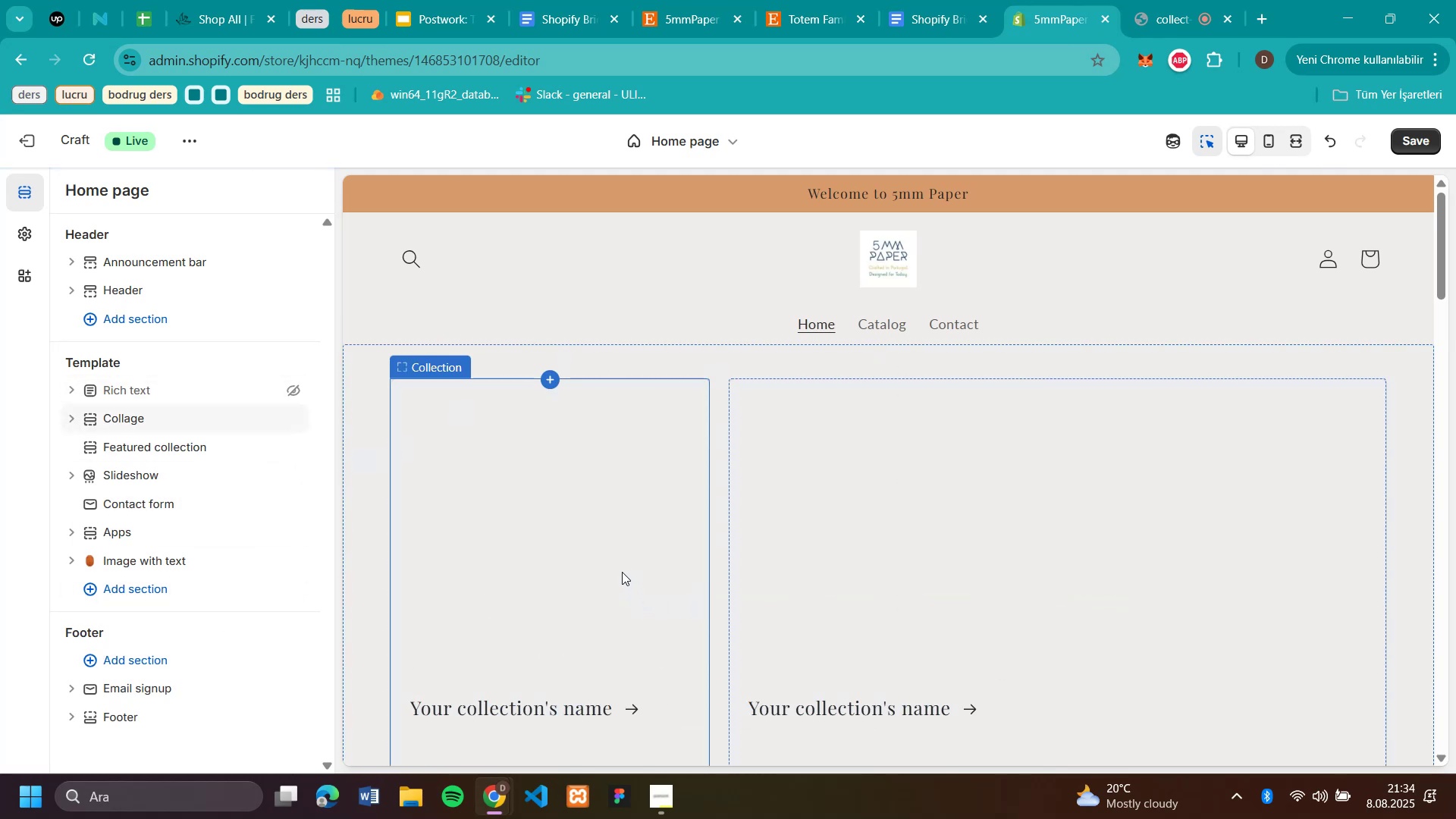 
left_click([152, 582])
 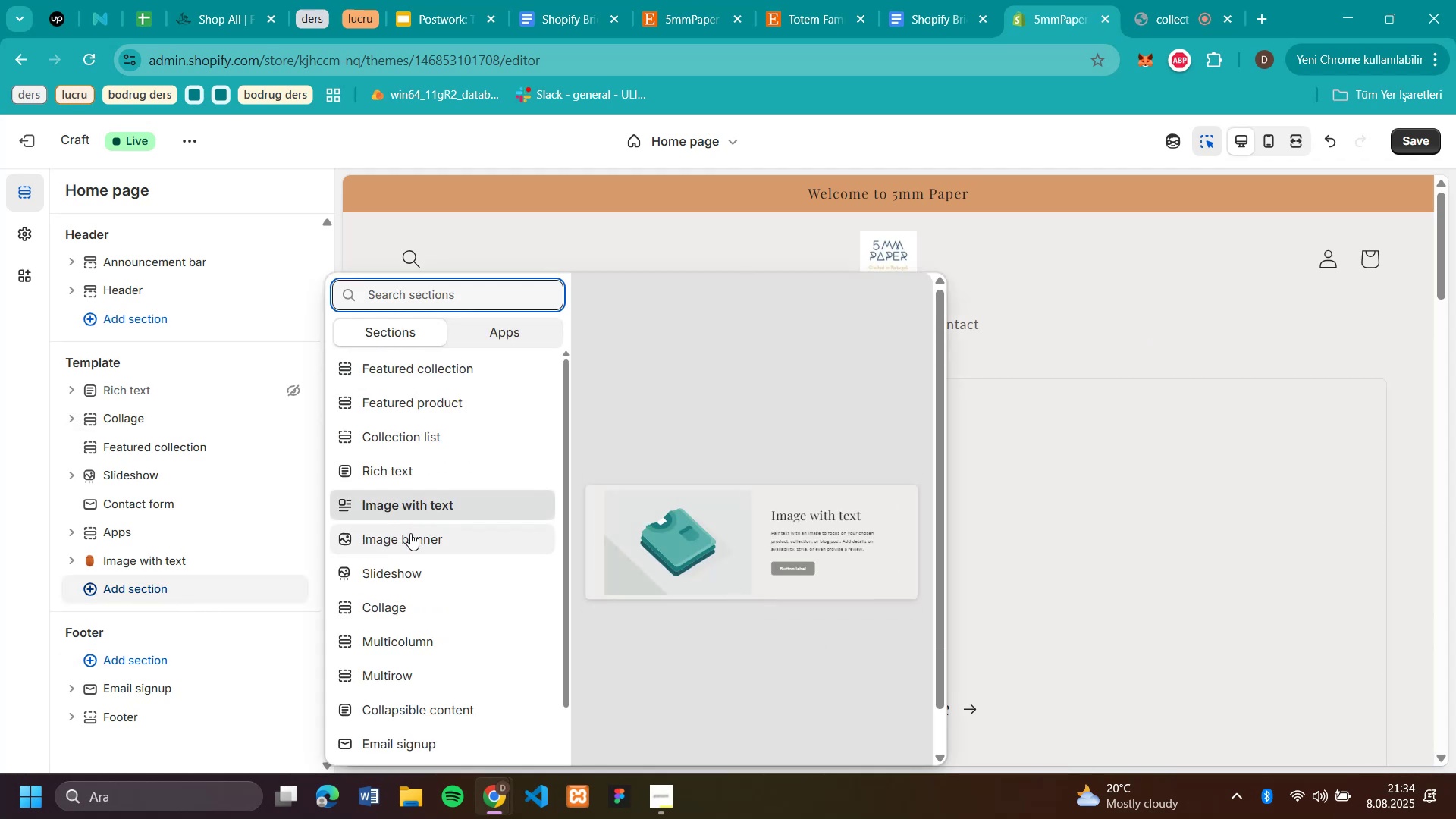 
left_click([410, 535])
 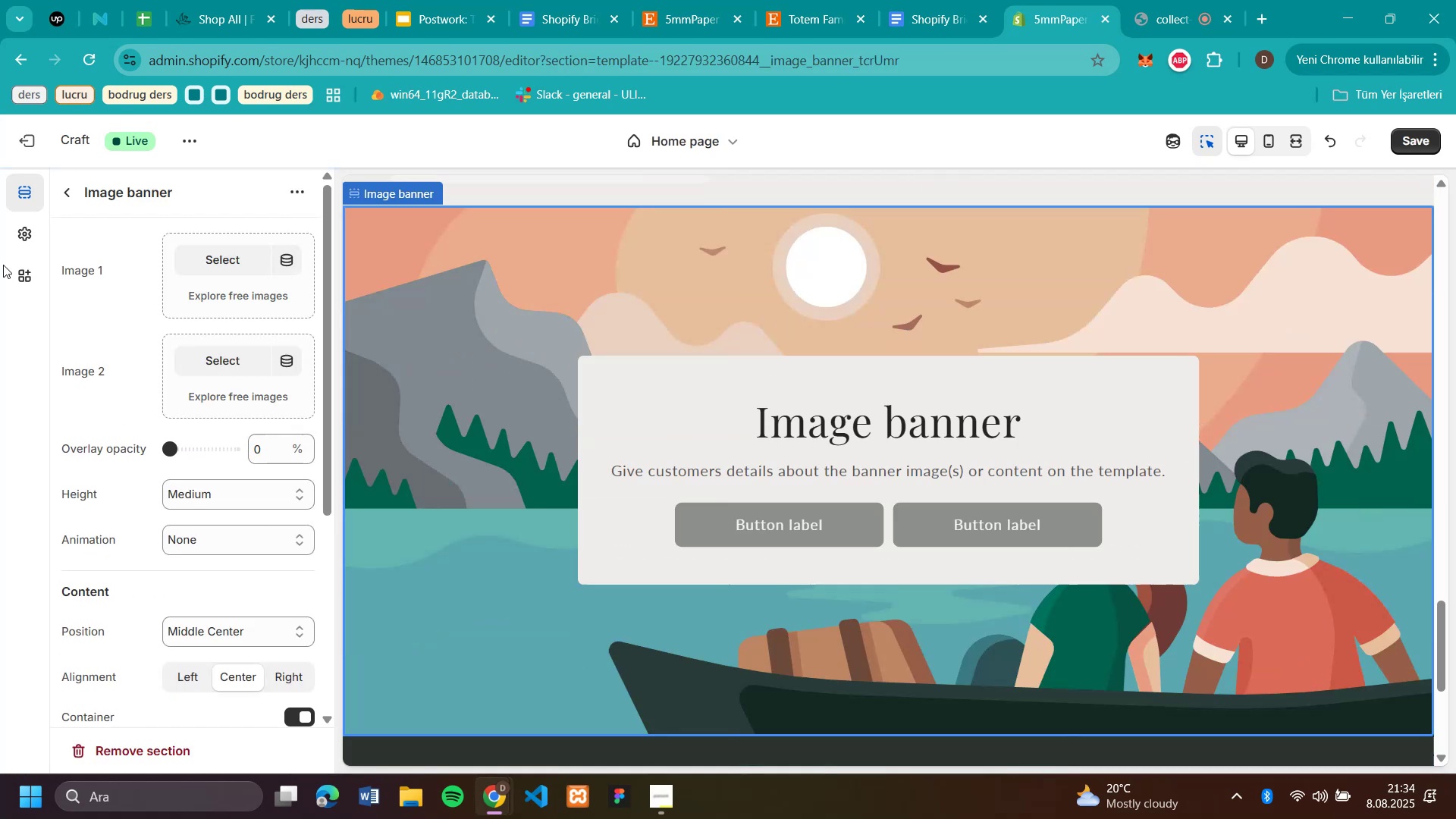 
scroll: coordinate [872, 441], scroll_direction: up, amount: 3.0
 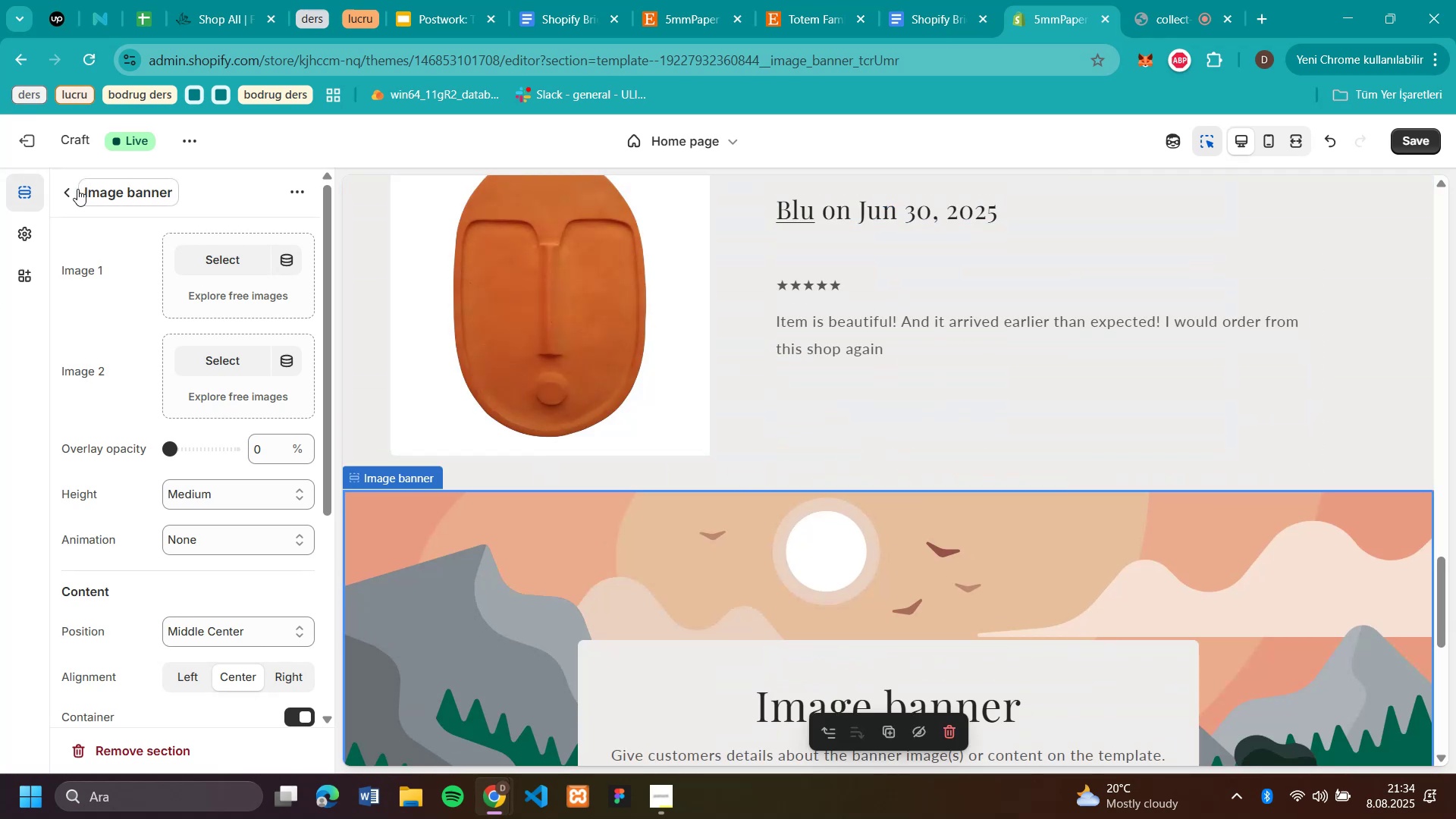 
left_click([58, 202])
 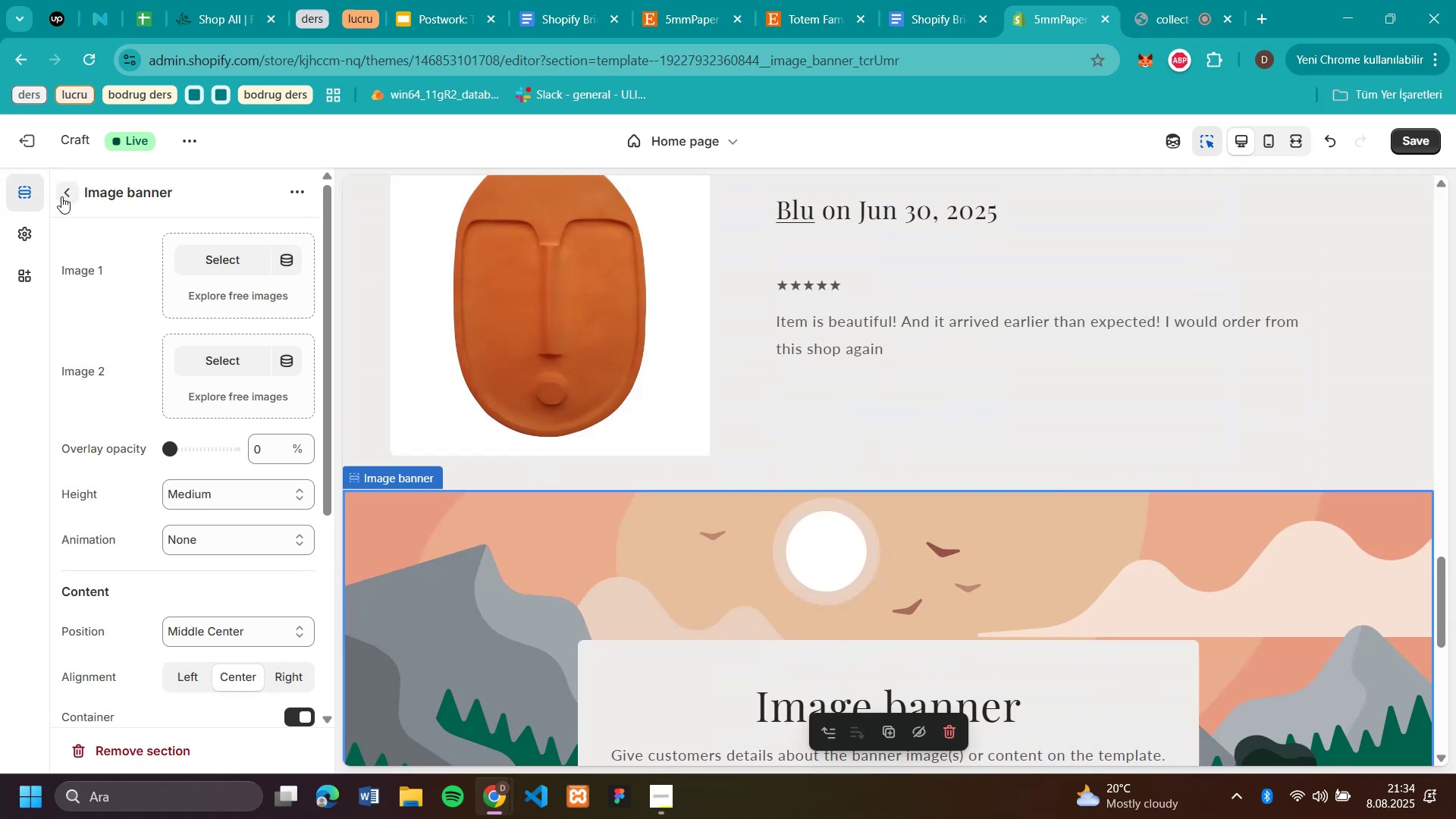 
left_click([64, 192])
 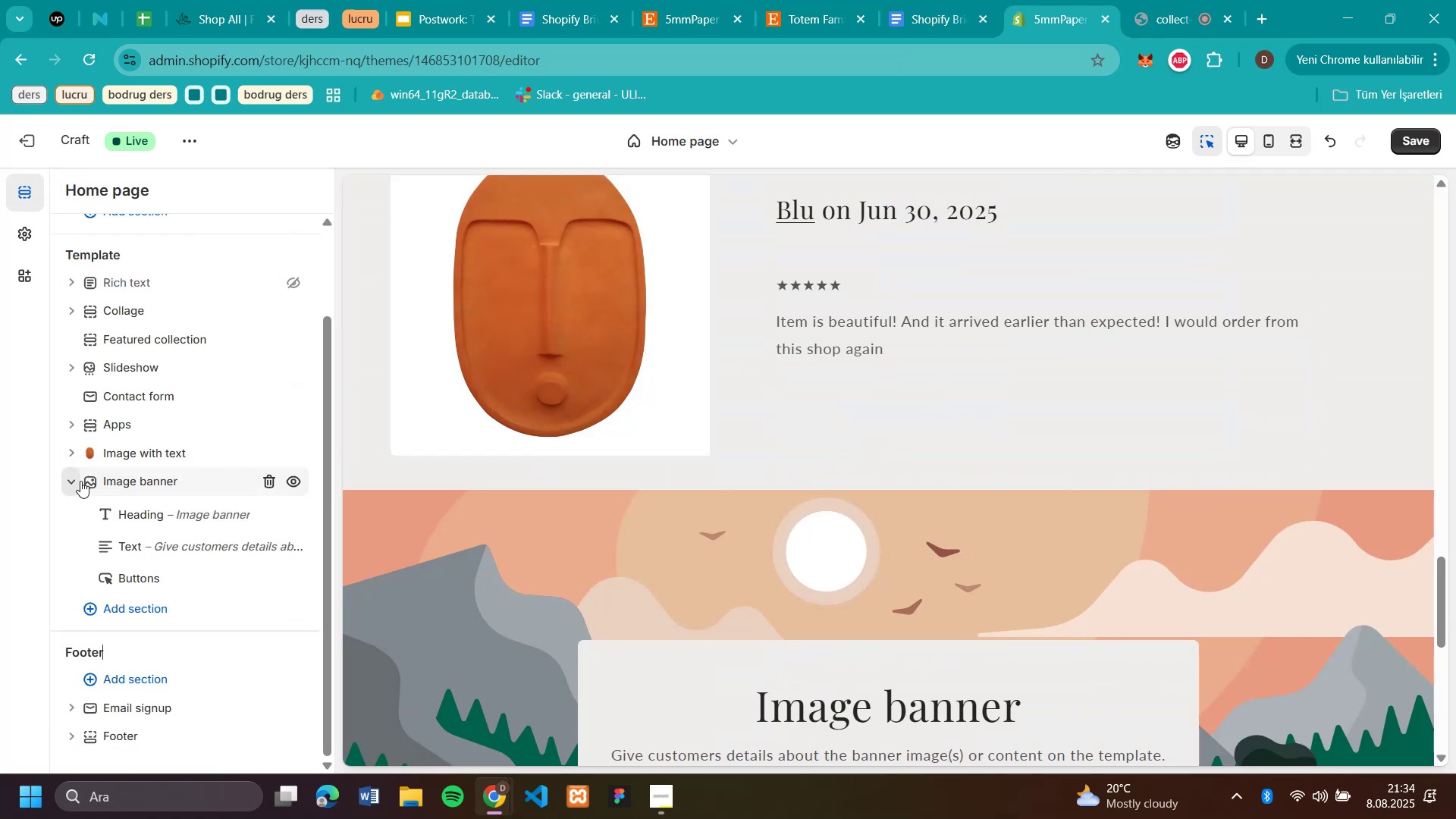 
left_click_drag(start_coordinate=[88, 479], to_coordinate=[94, 367])
 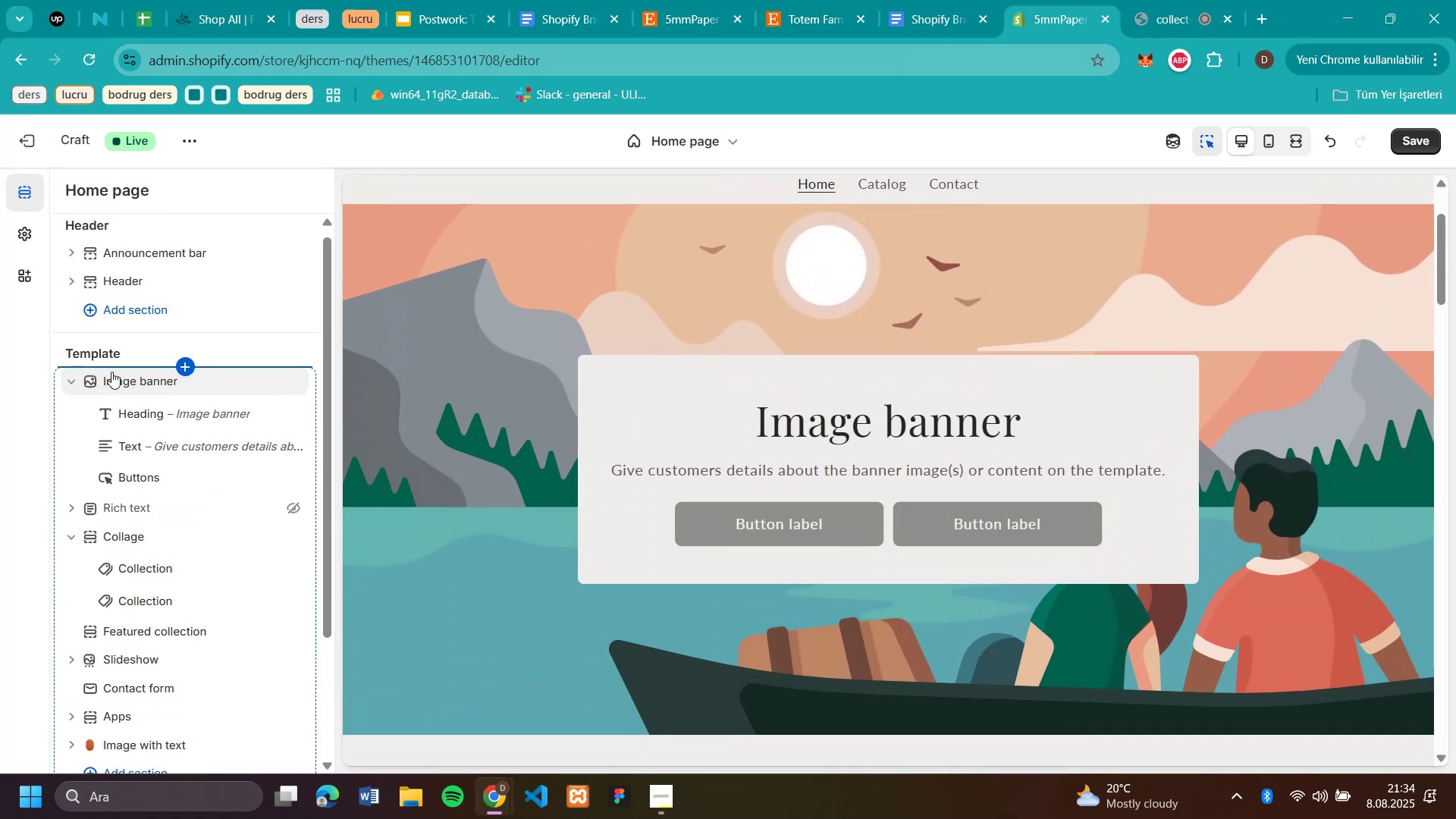 
scroll: coordinate [627, 351], scroll_direction: up, amount: 11.0
 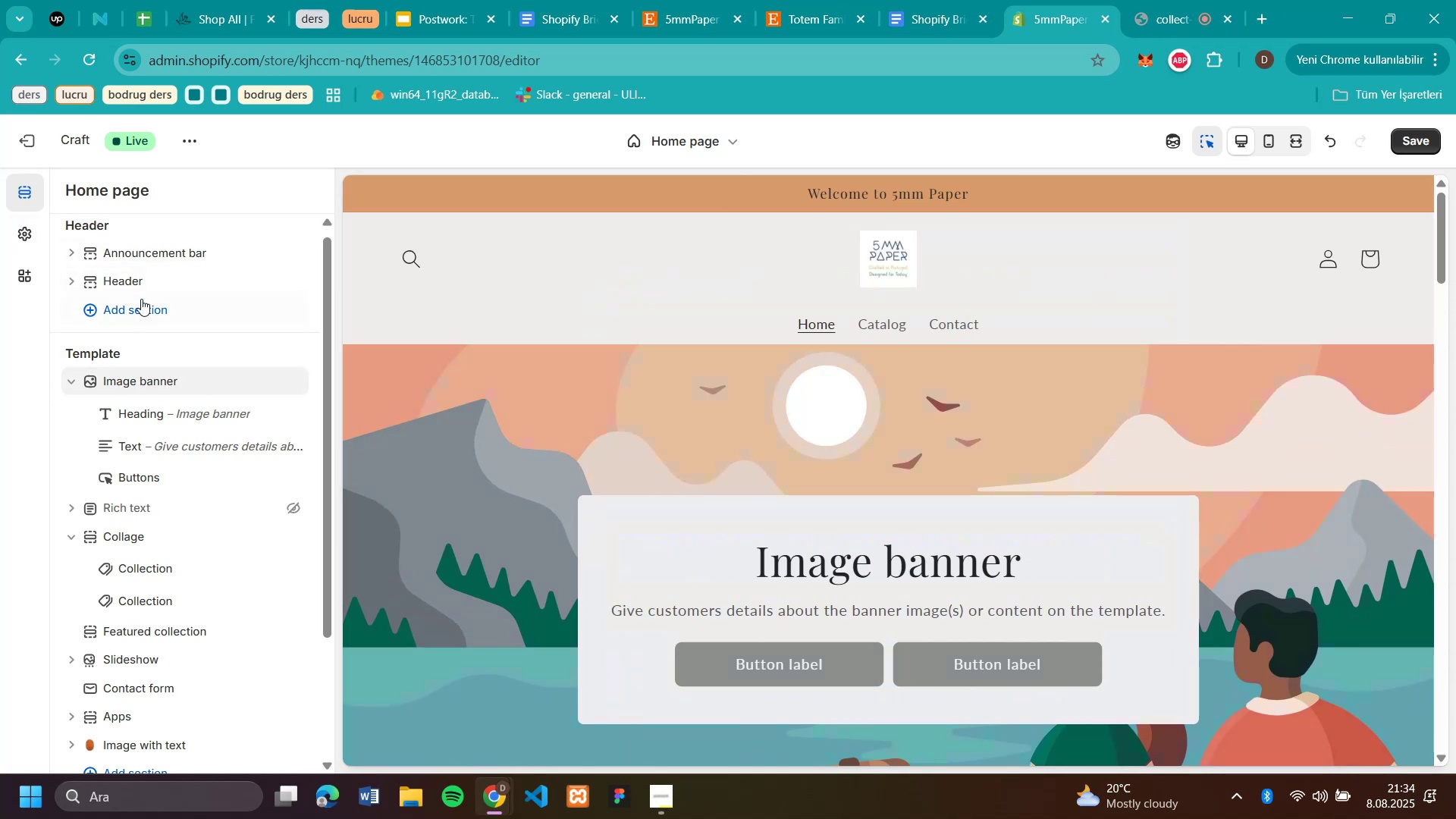 
left_click([133, 273])
 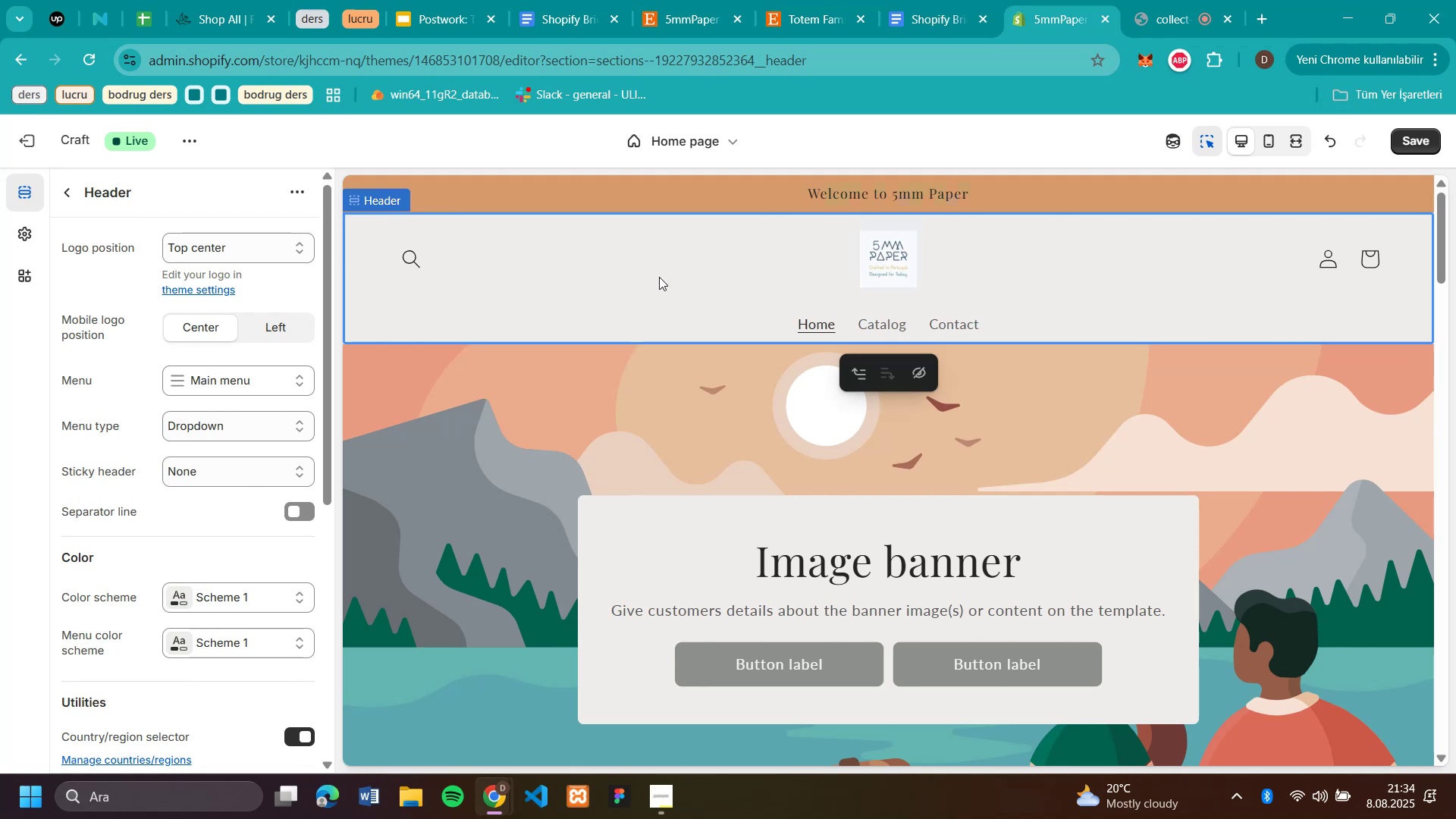 
wait(7.69)
 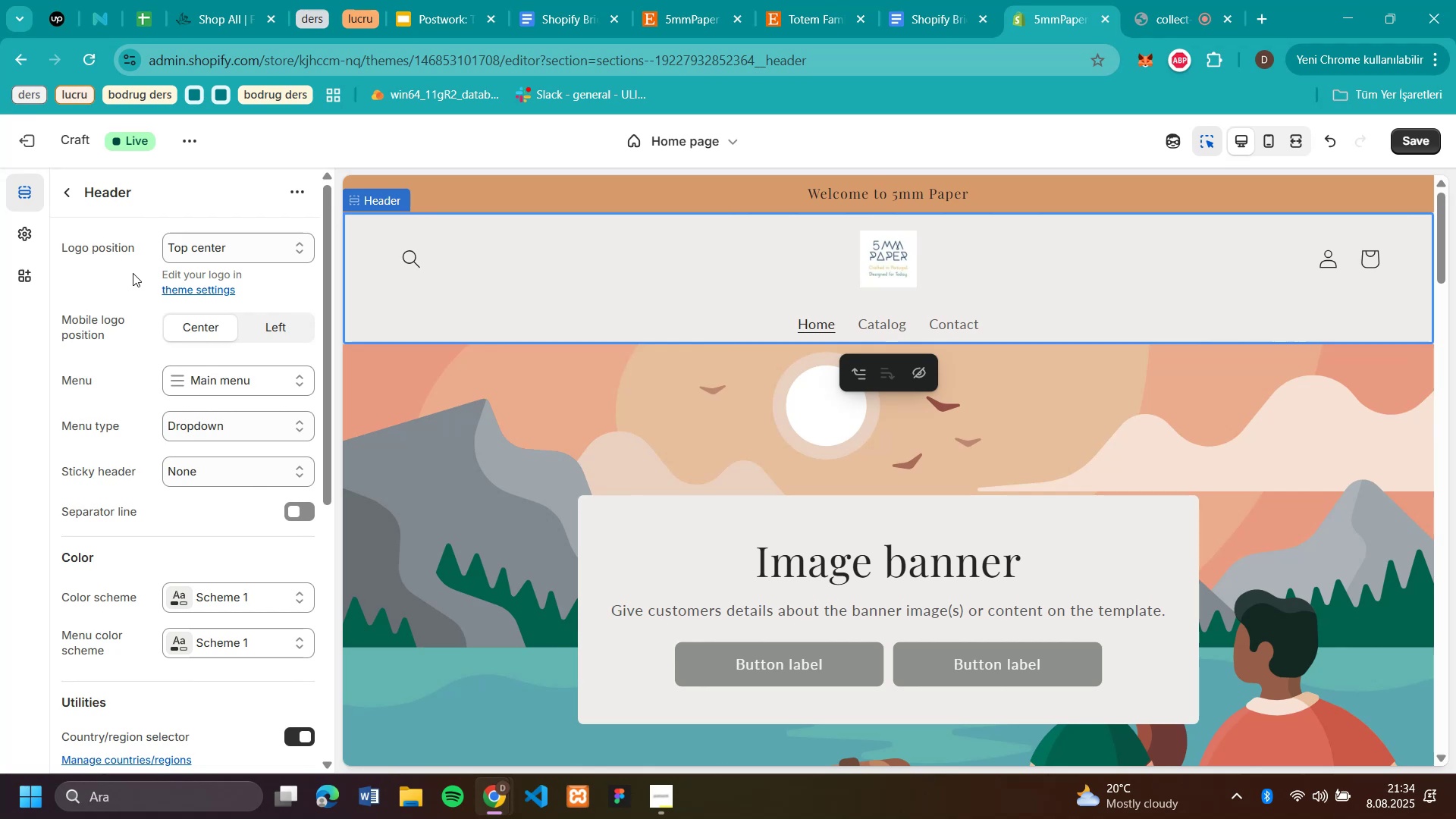 
left_click([172, 595])
 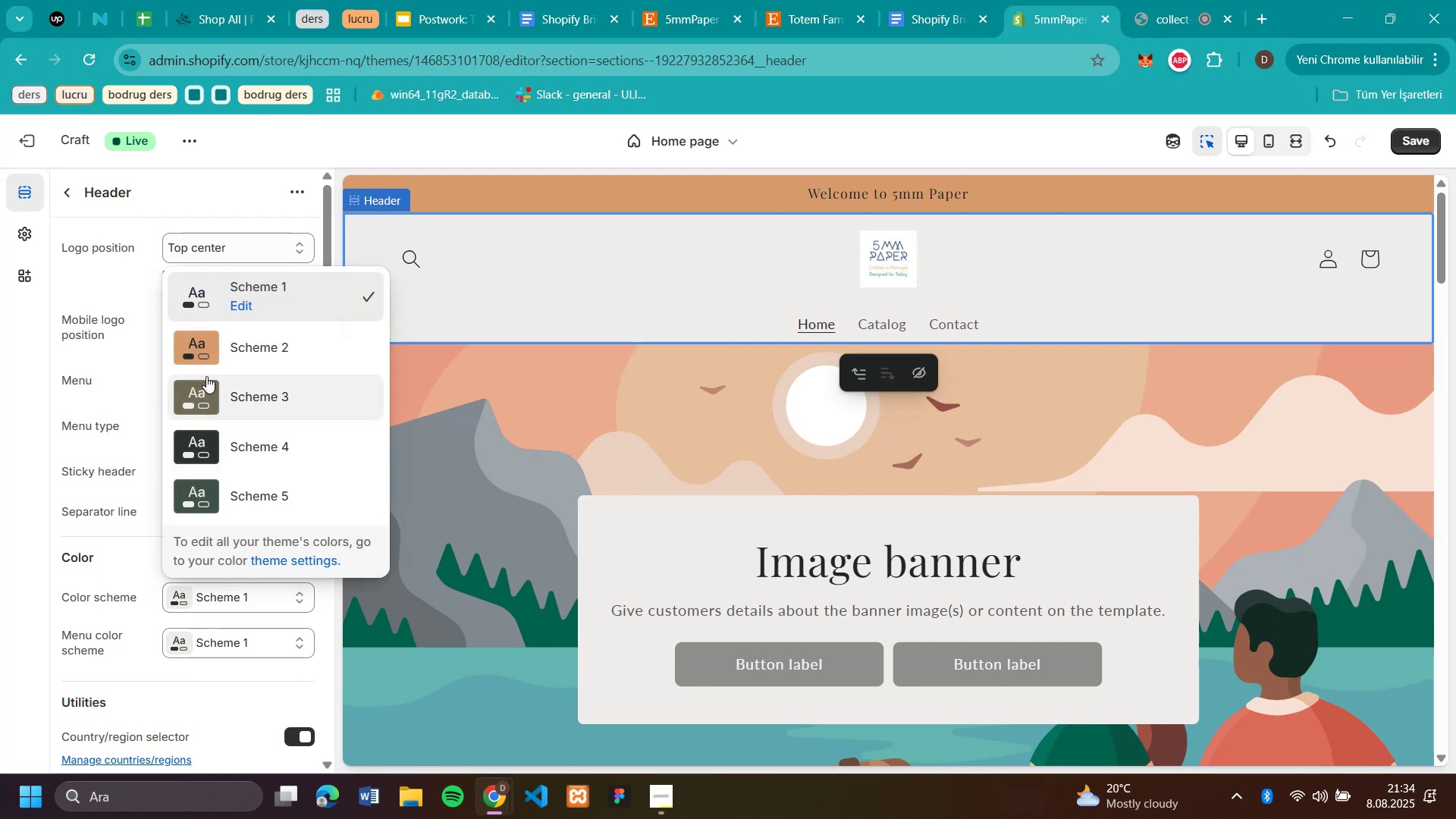 
left_click([208, 346])
 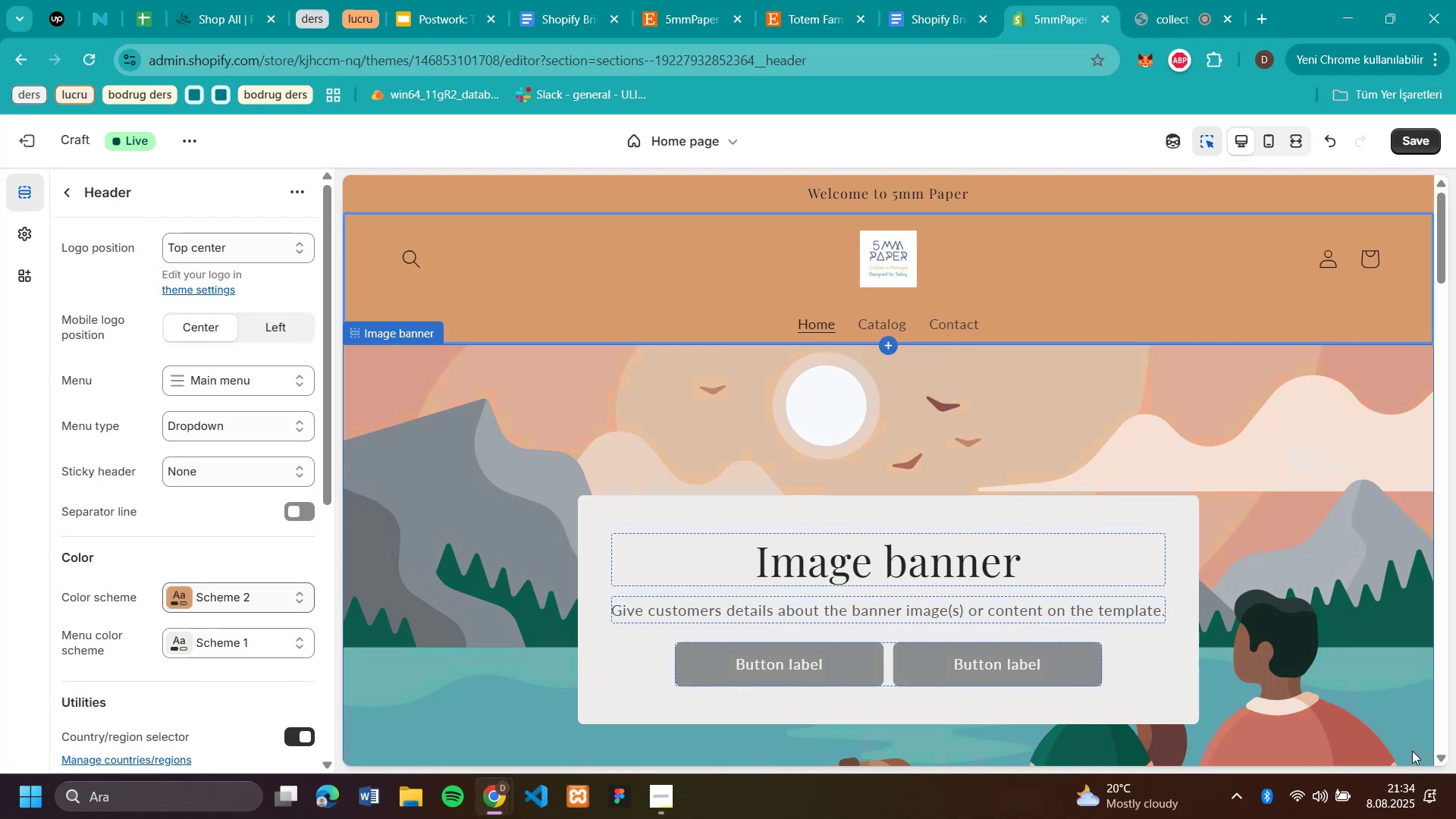 
left_click([1389, 672])
 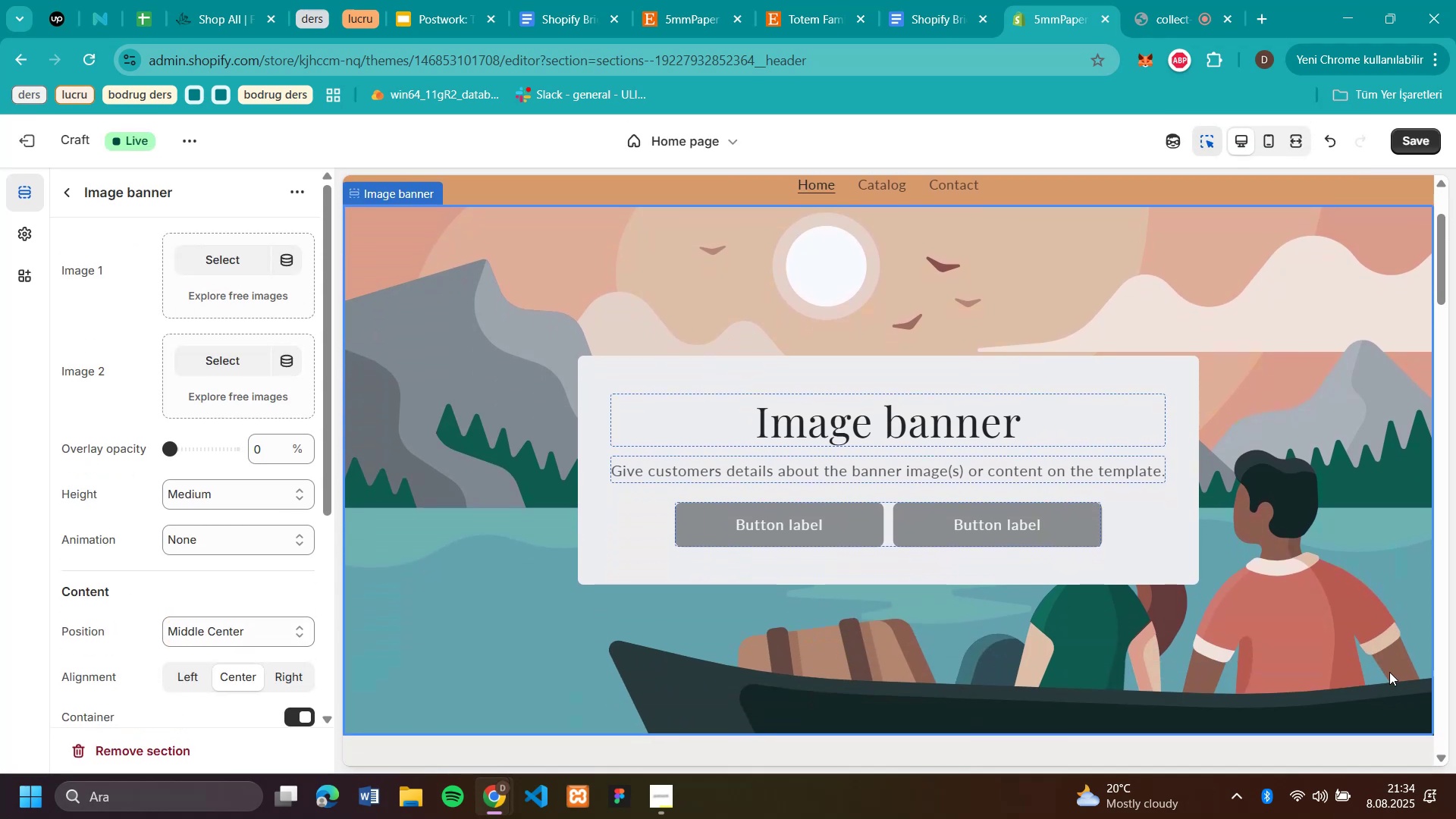 
scroll: coordinate [1376, 607], scroll_direction: up, amount: 5.0
 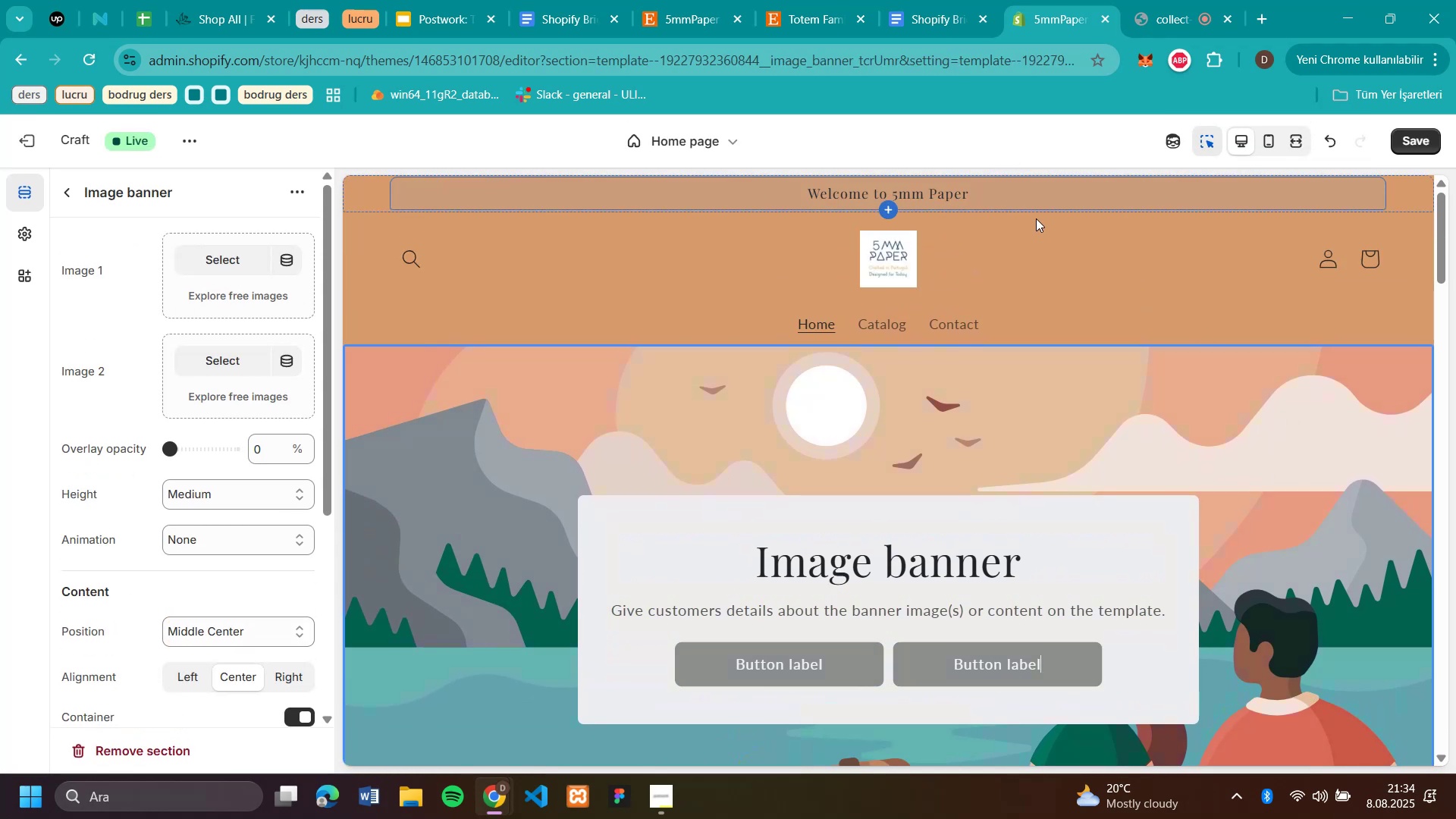 
wait(9.57)
 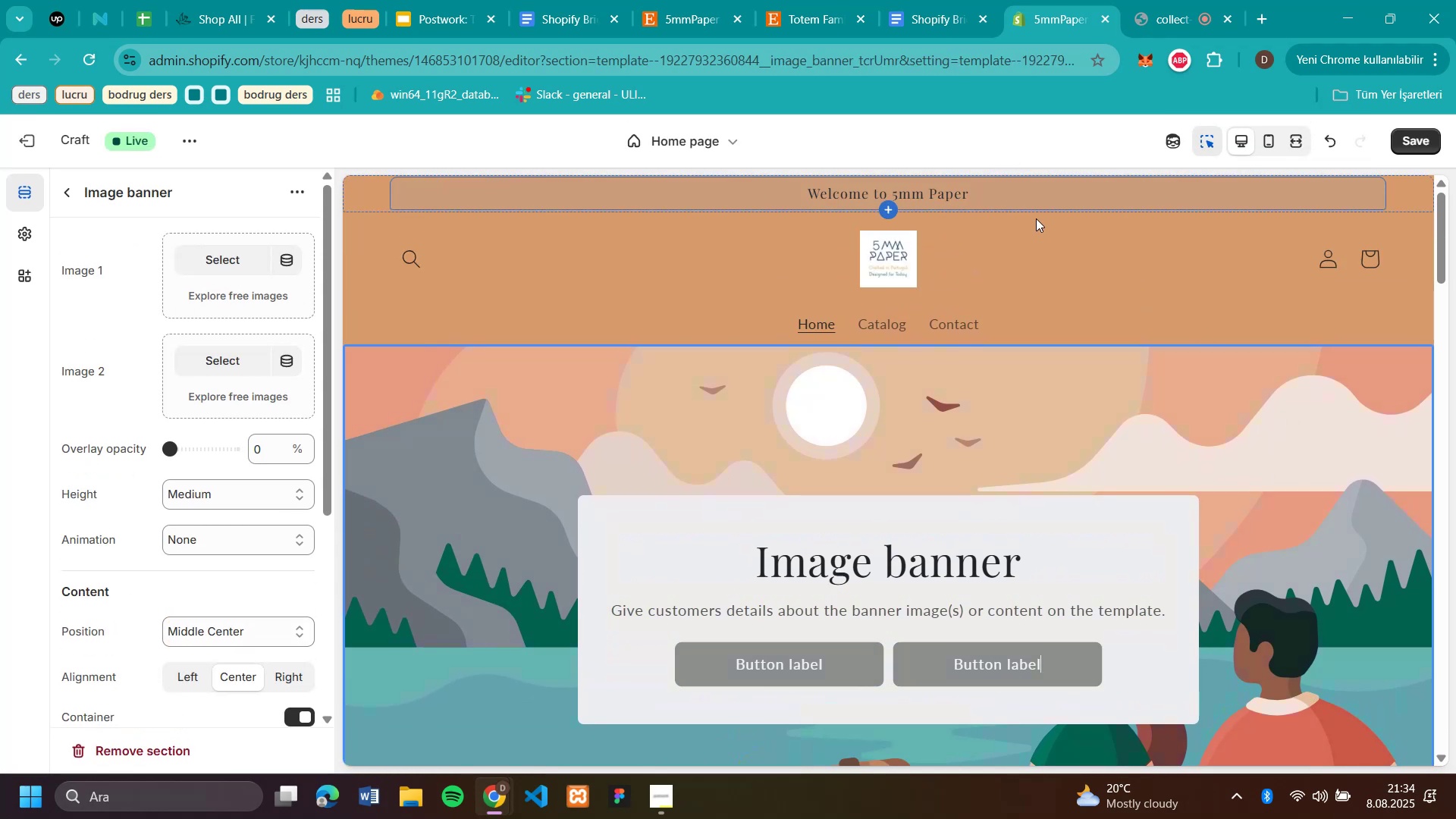 
scroll: coordinate [253, 577], scroll_direction: down, amount: 4.0
 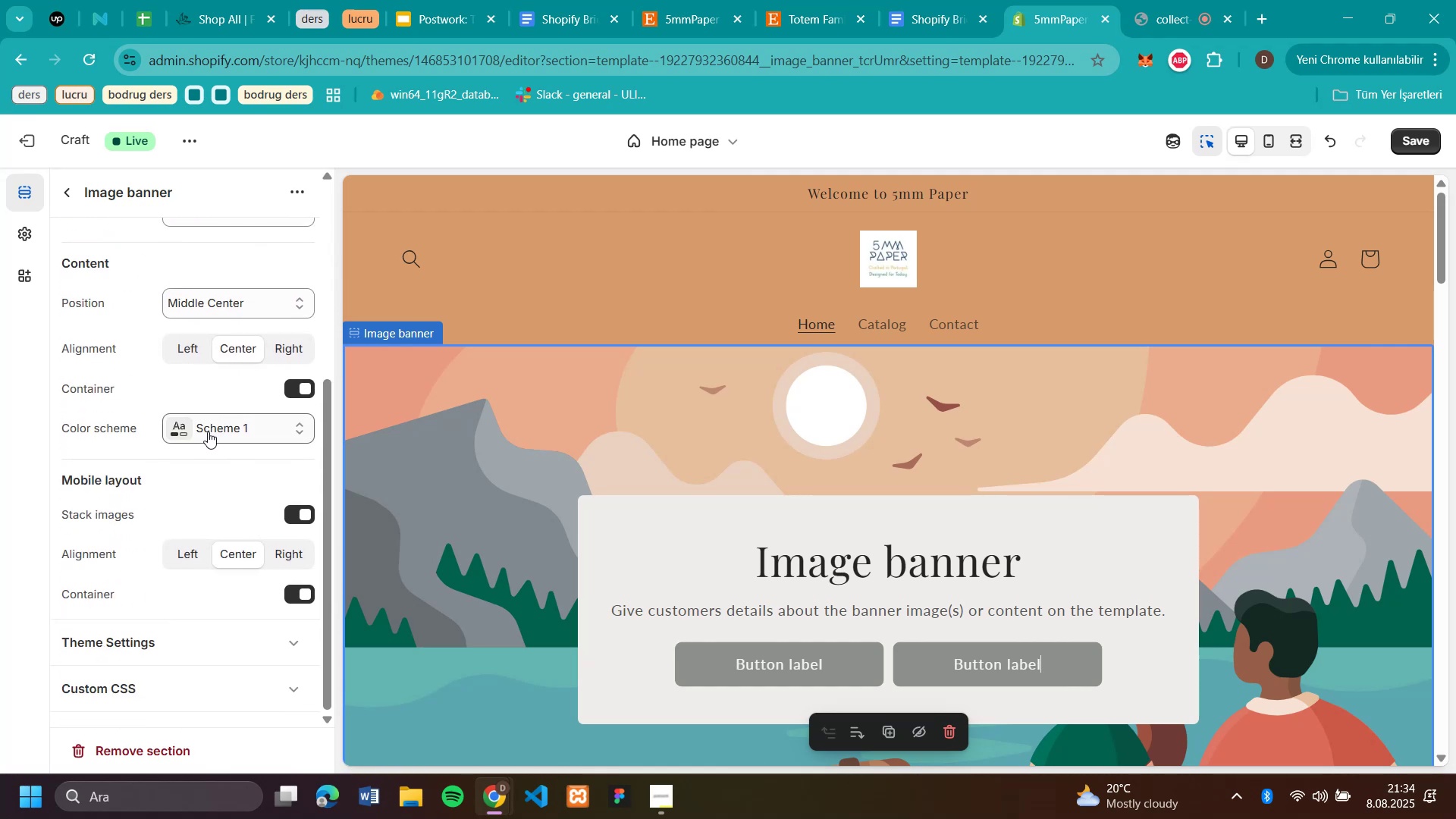 
scroll: coordinate [212, 388], scroll_direction: up, amount: 7.0
 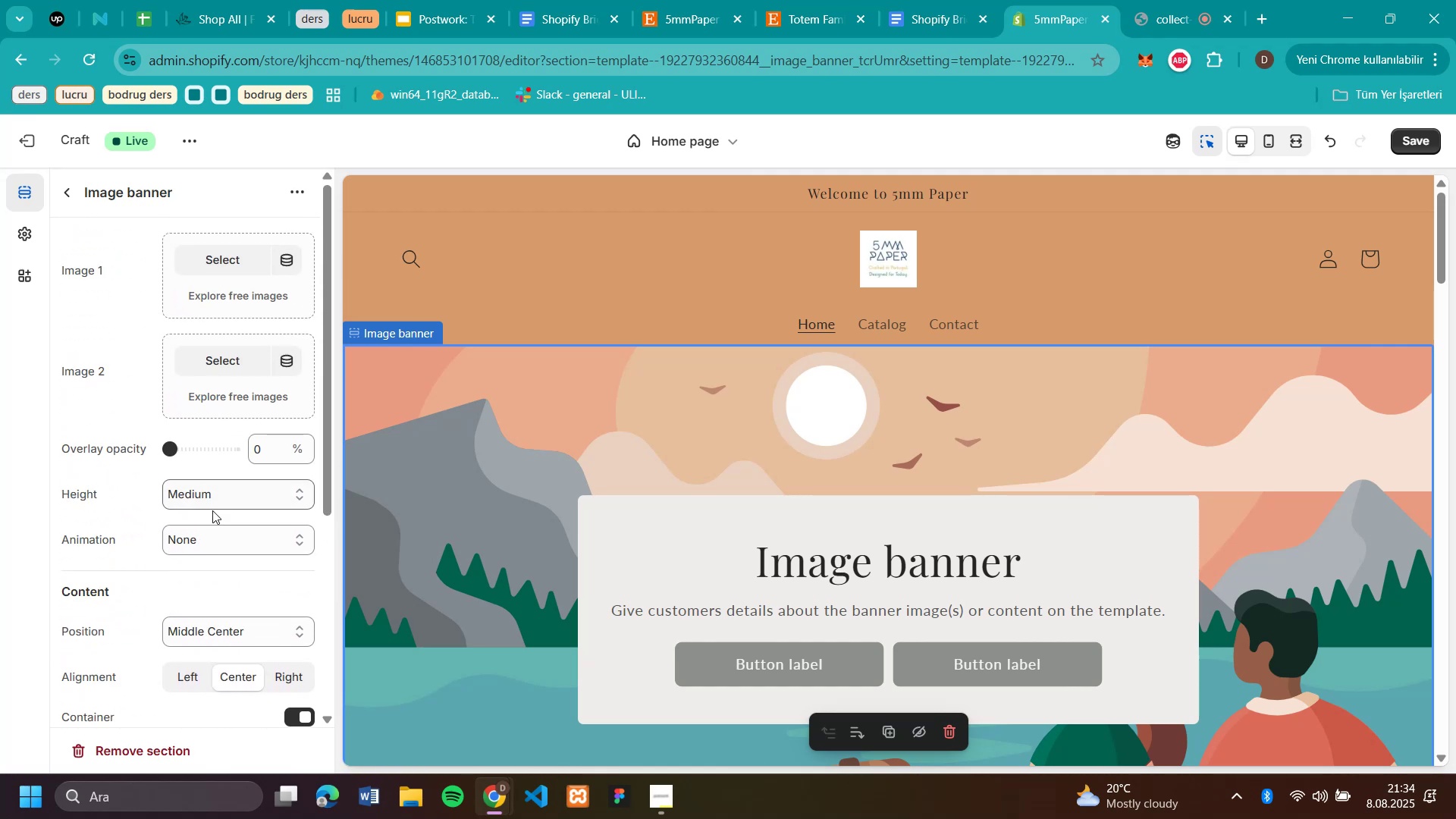 
scroll: coordinate [196, 616], scroll_direction: down, amount: 4.0
 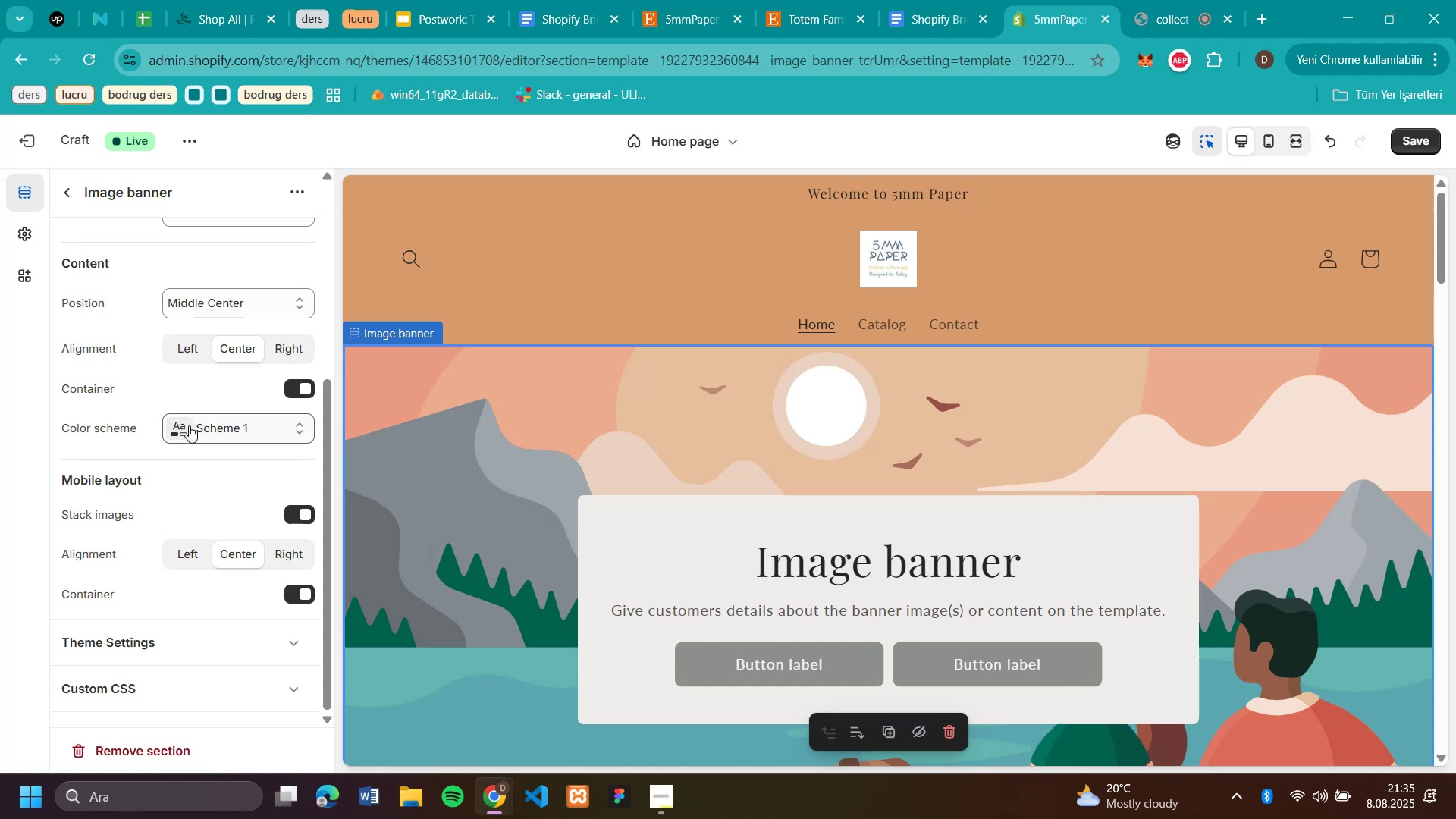 
wait(5.37)
 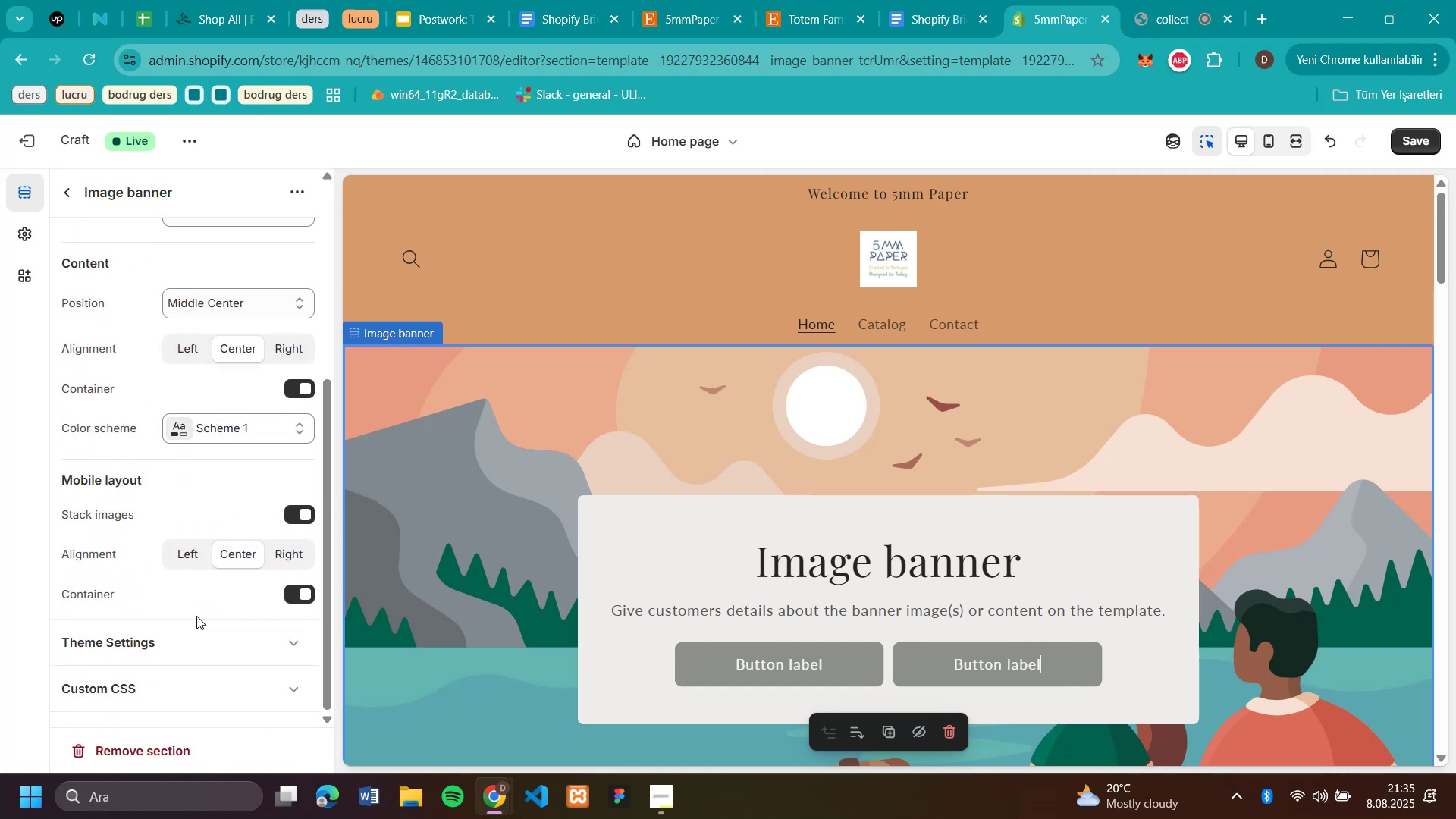 
scroll: coordinate [209, 412], scroll_direction: up, amount: 9.0
 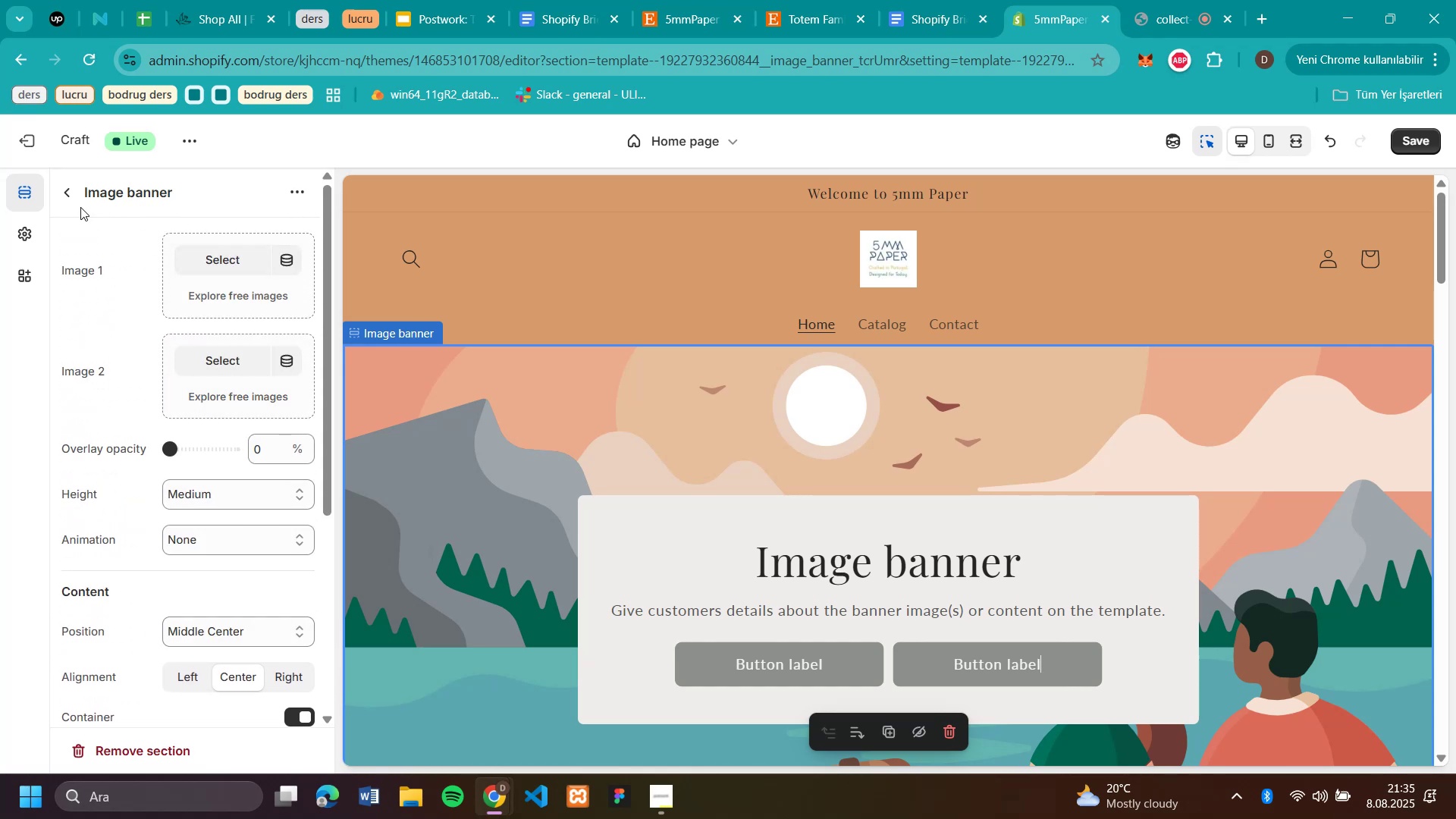 
left_click([64, 188])
 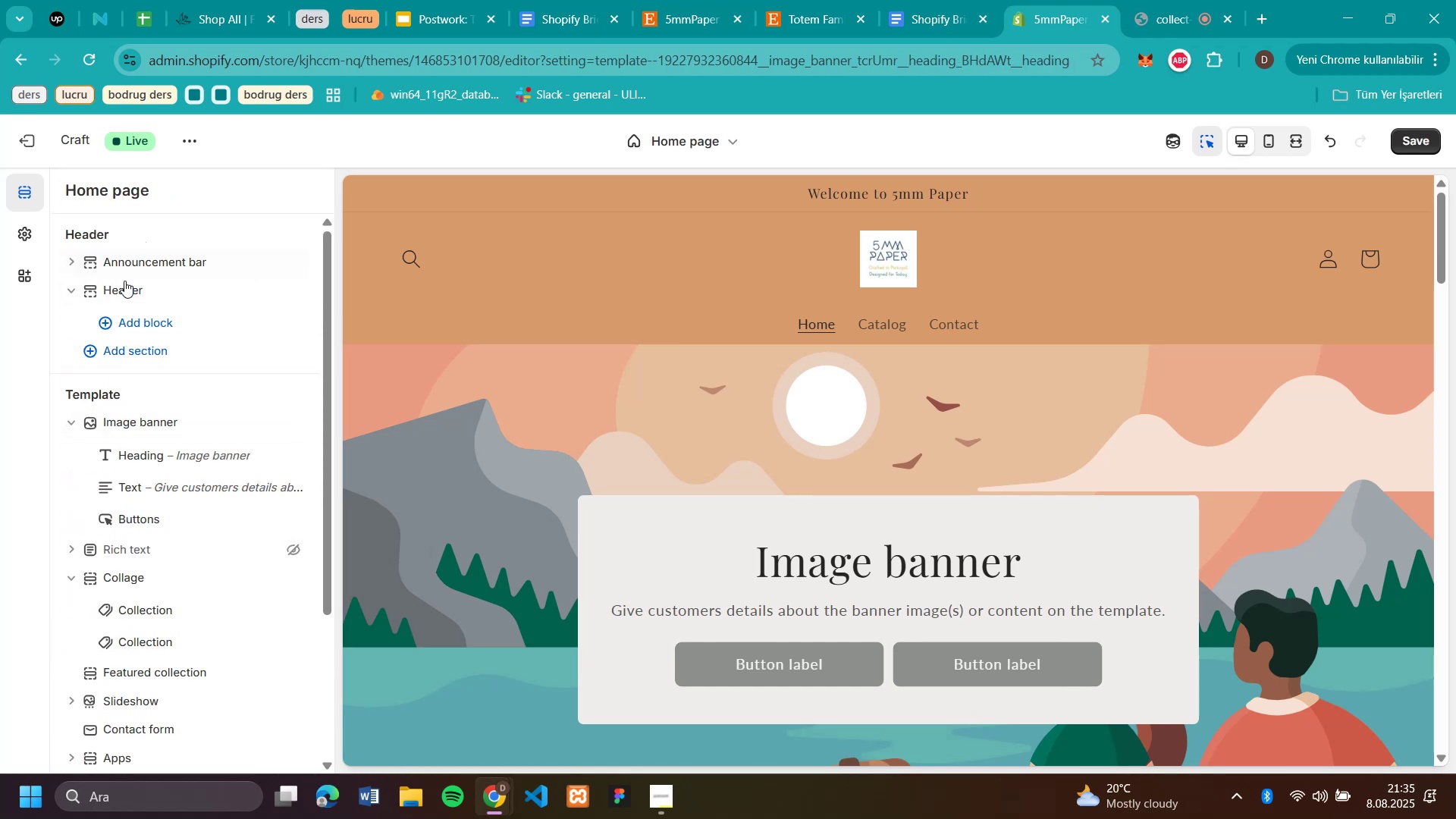 
left_click([124, 290])
 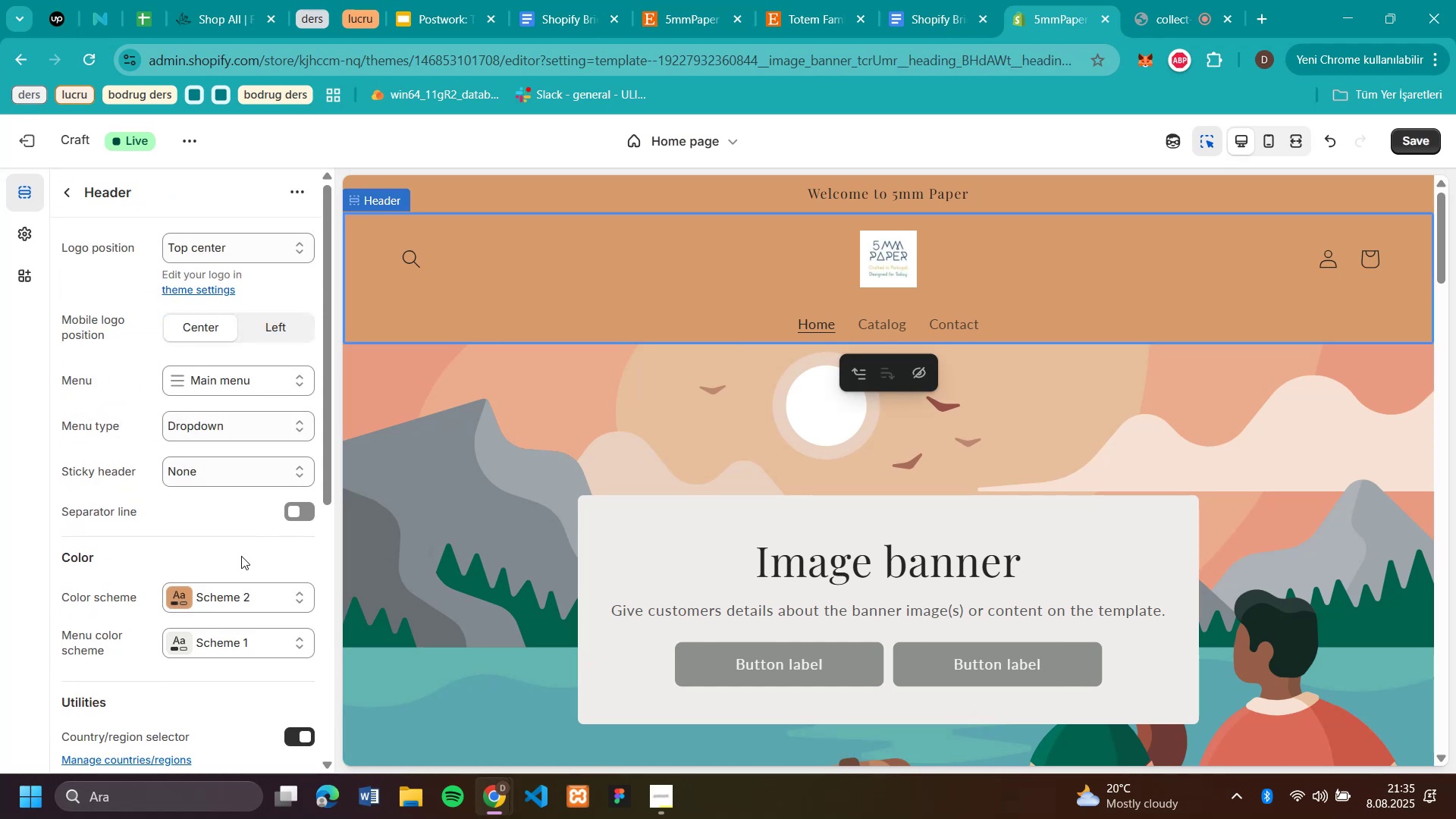 
left_click([183, 602])
 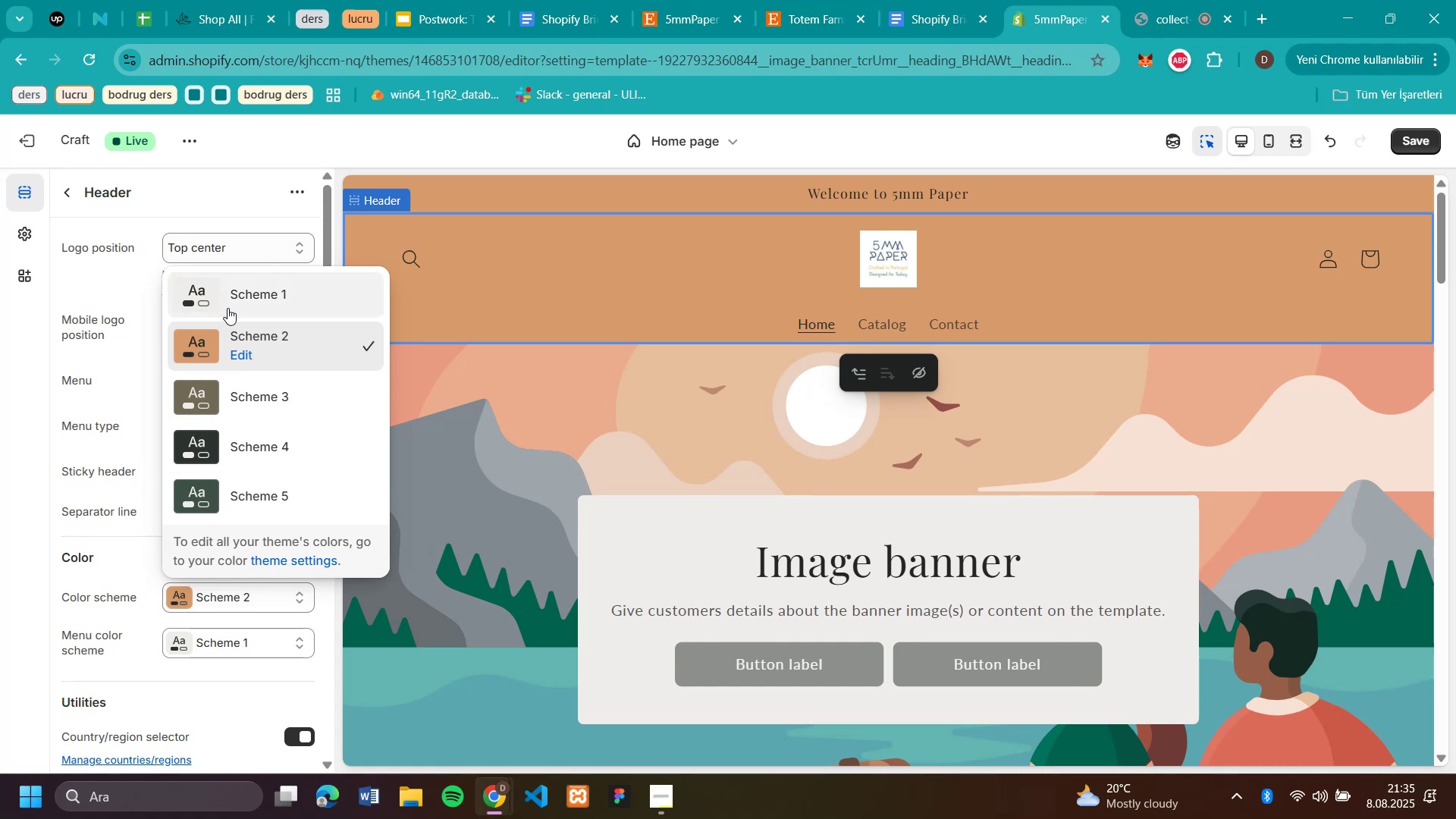 
left_click([219, 304])
 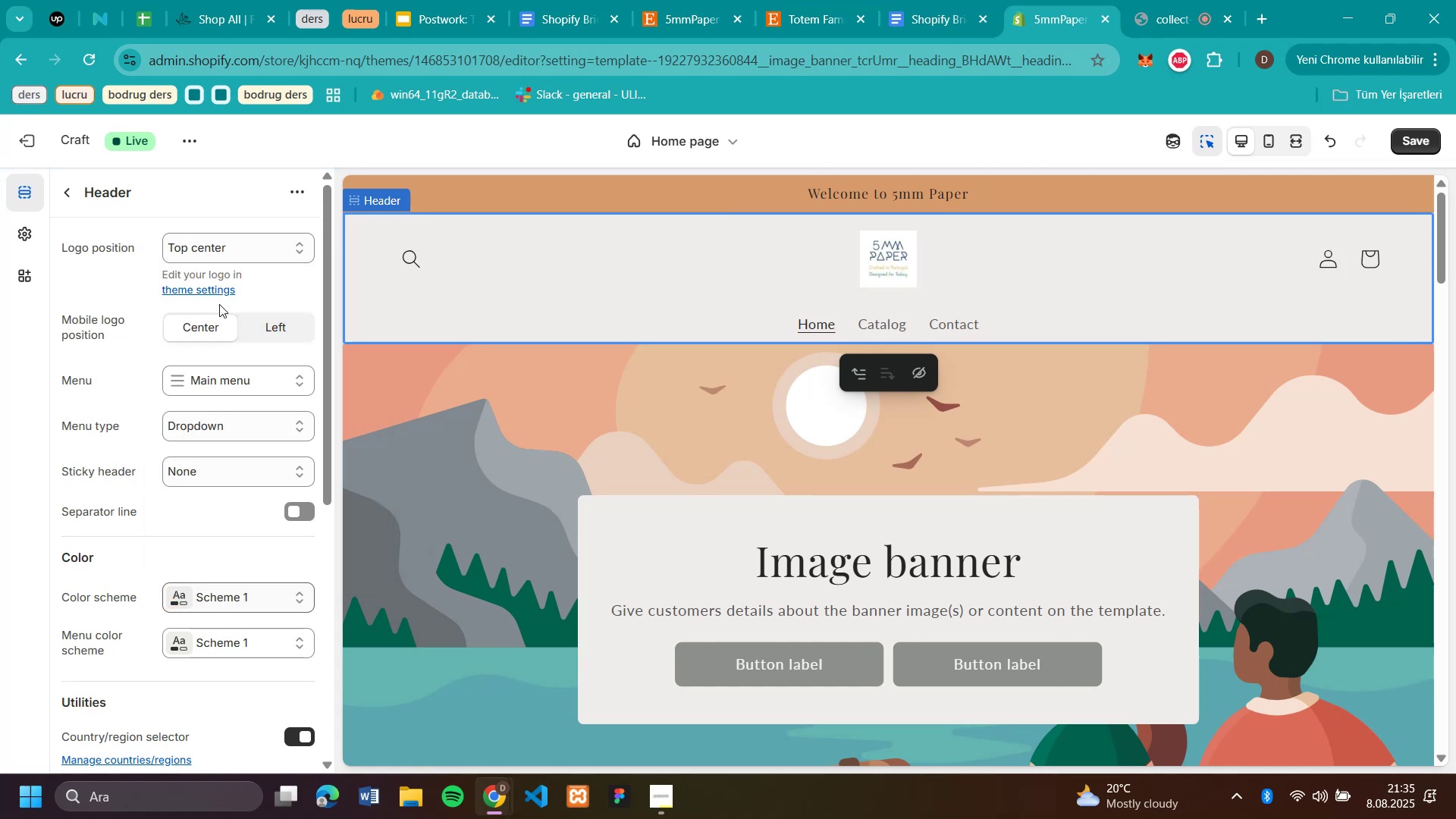 
scroll: coordinate [1453, 568], scroll_direction: down, amount: 2.0
 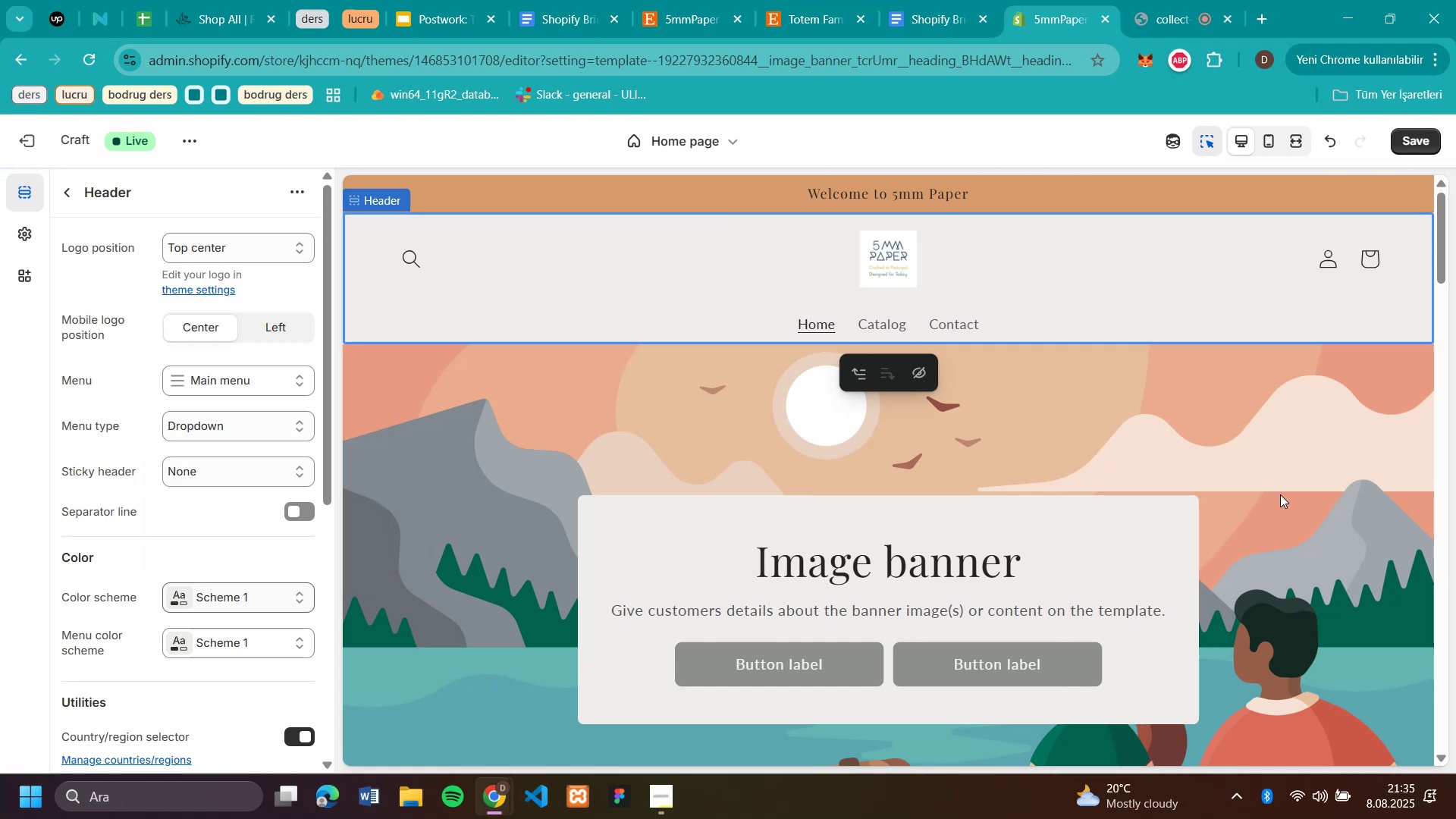 
left_click([1280, 494])
 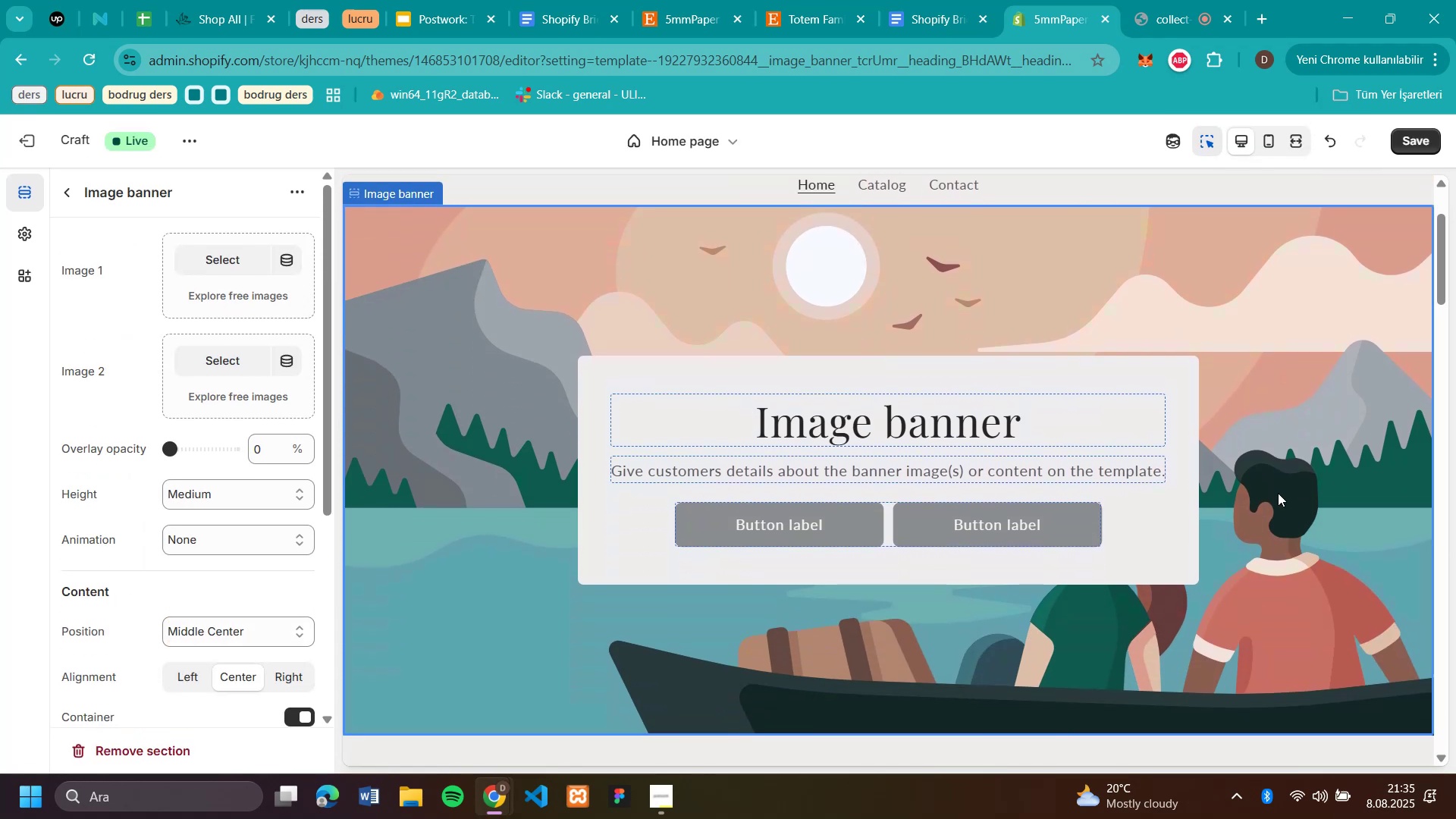 
scroll: coordinate [436, 387], scroll_direction: up, amount: 9.0
 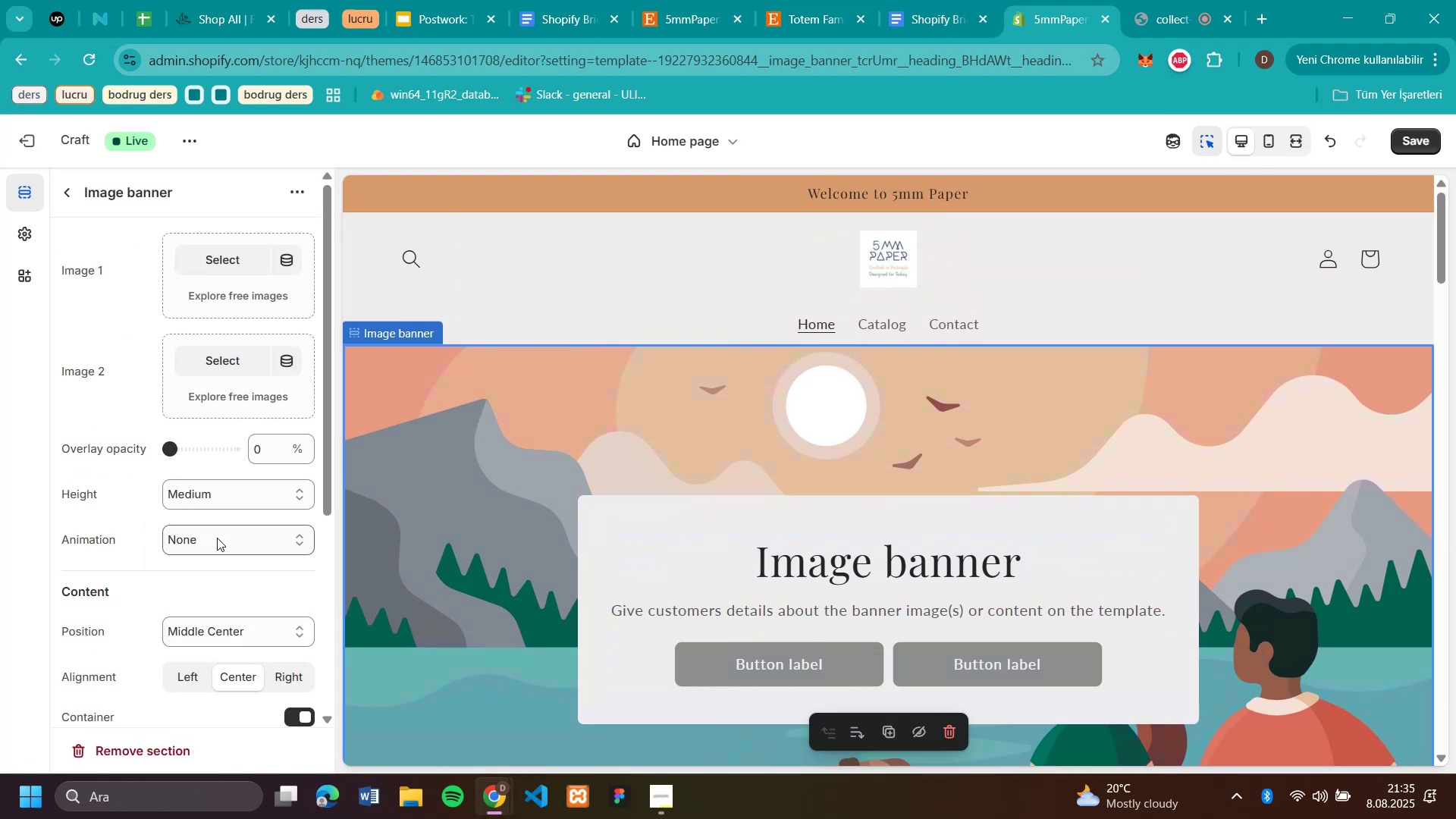 
scroll: coordinate [165, 492], scroll_direction: down, amount: 5.0
 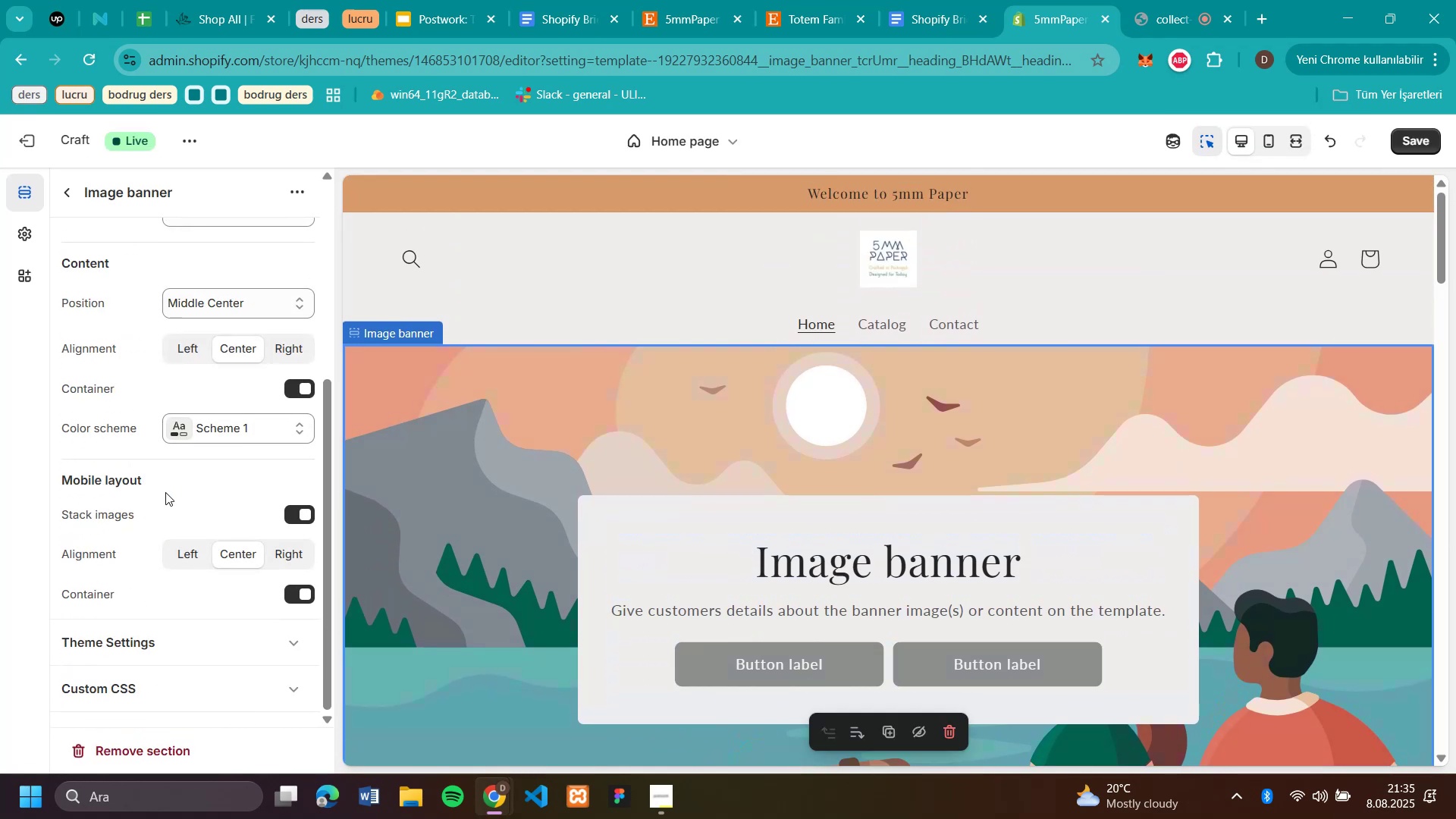 
scroll: coordinate [183, 402], scroll_direction: up, amount: 9.0
 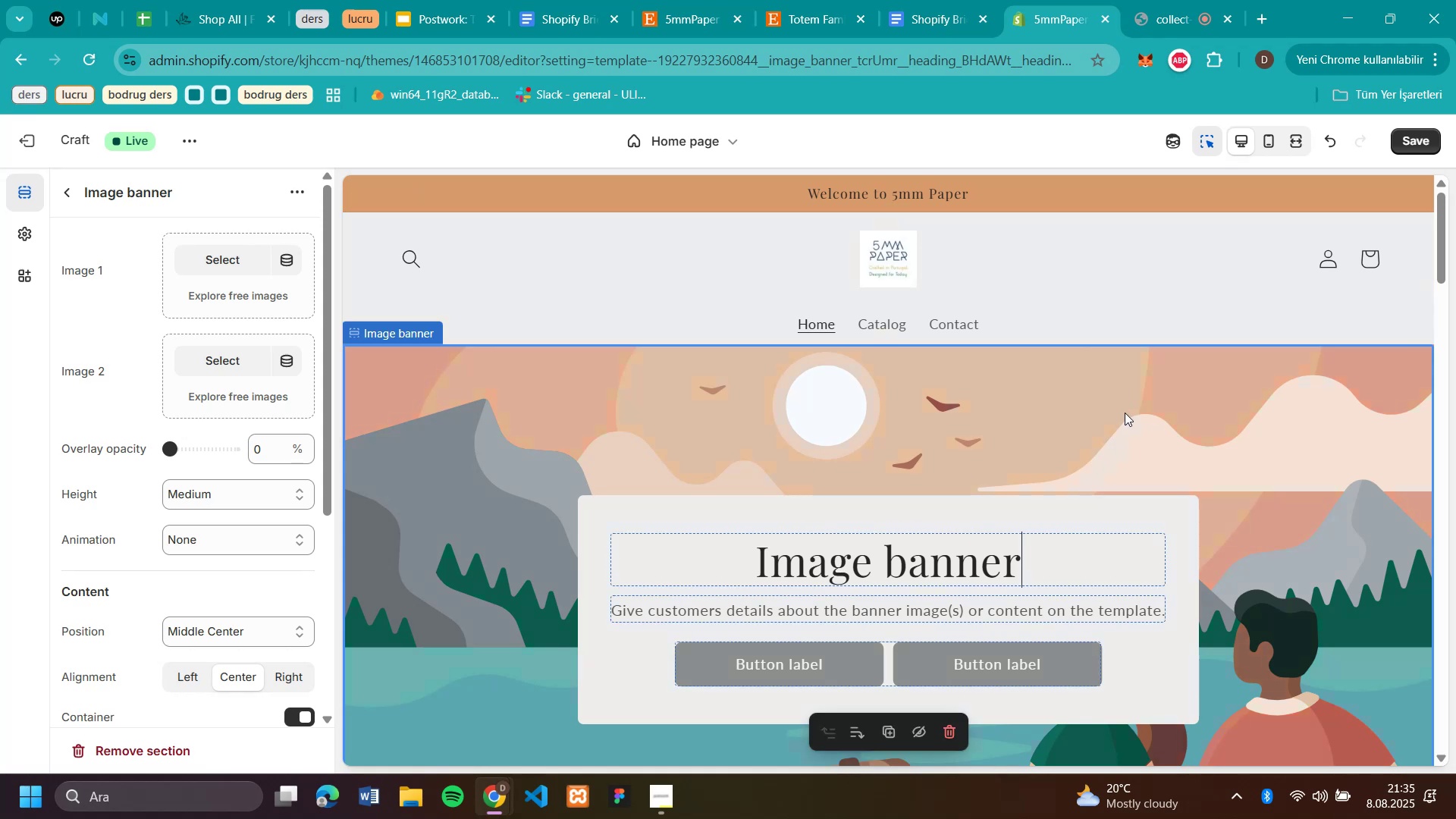 
scroll: coordinate [1232, 472], scroll_direction: down, amount: 2.0
 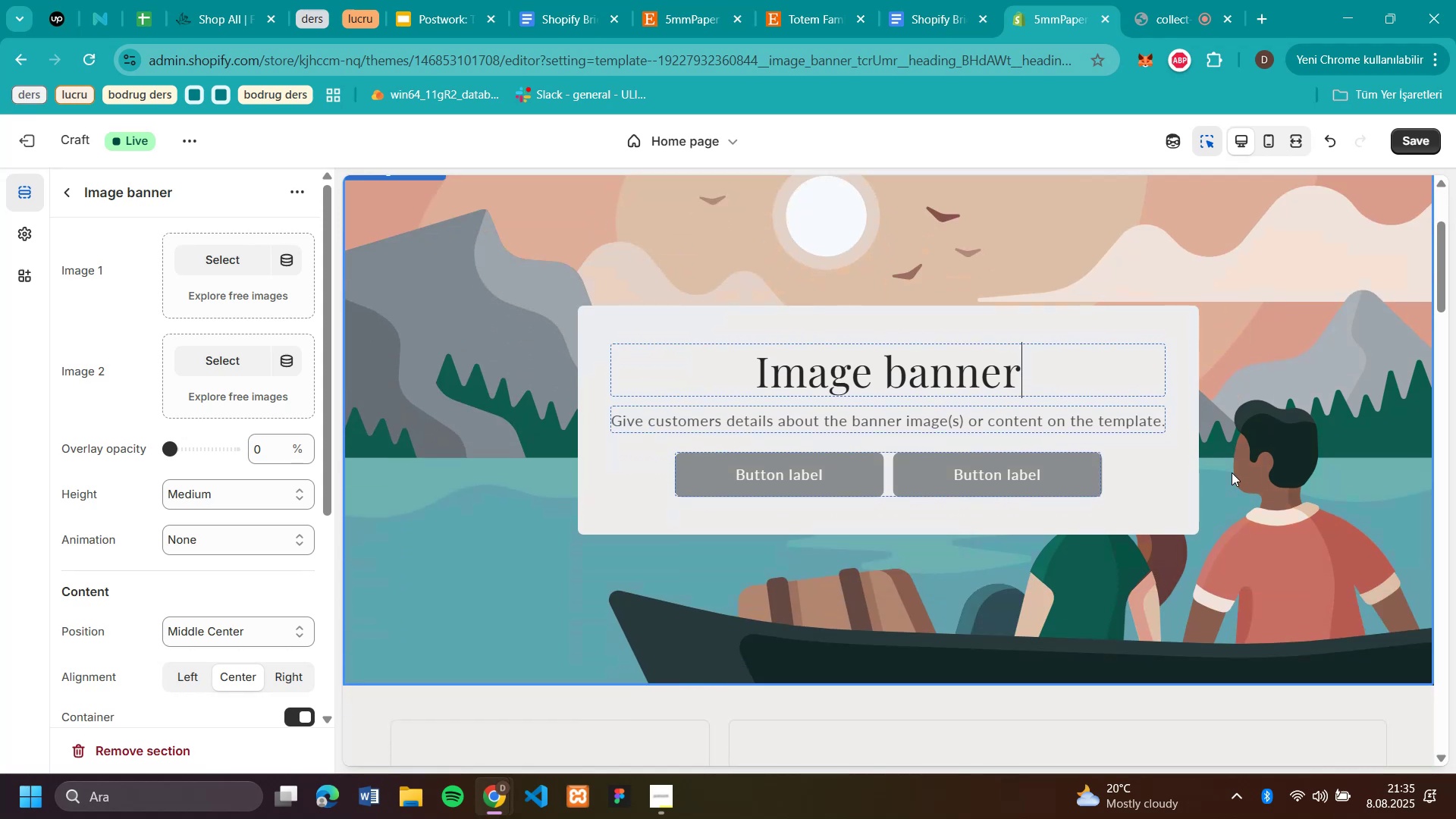 
scroll: coordinate [1232, 468], scroll_direction: up, amount: 5.0
 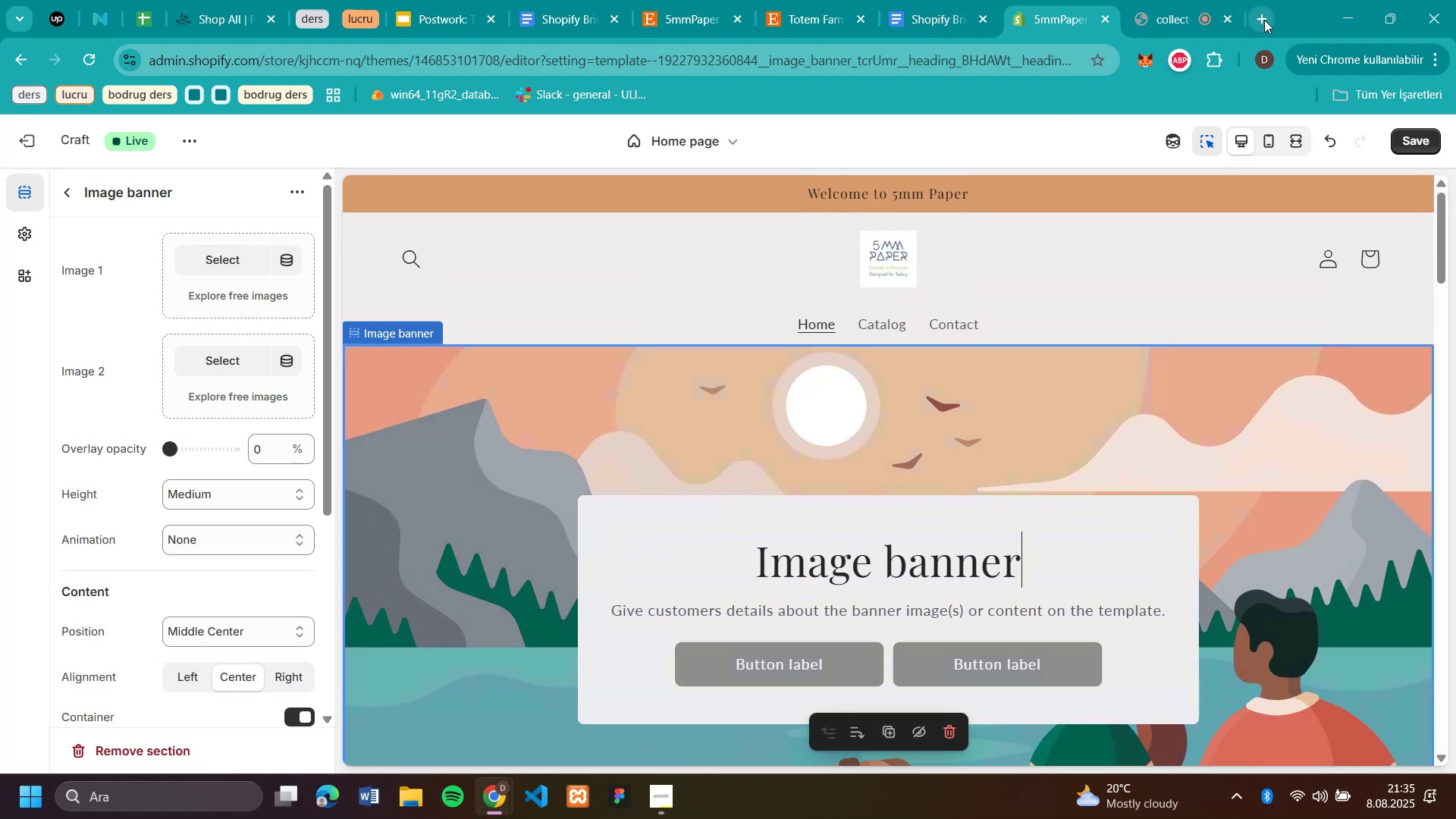 
left_click([1265, 21])
 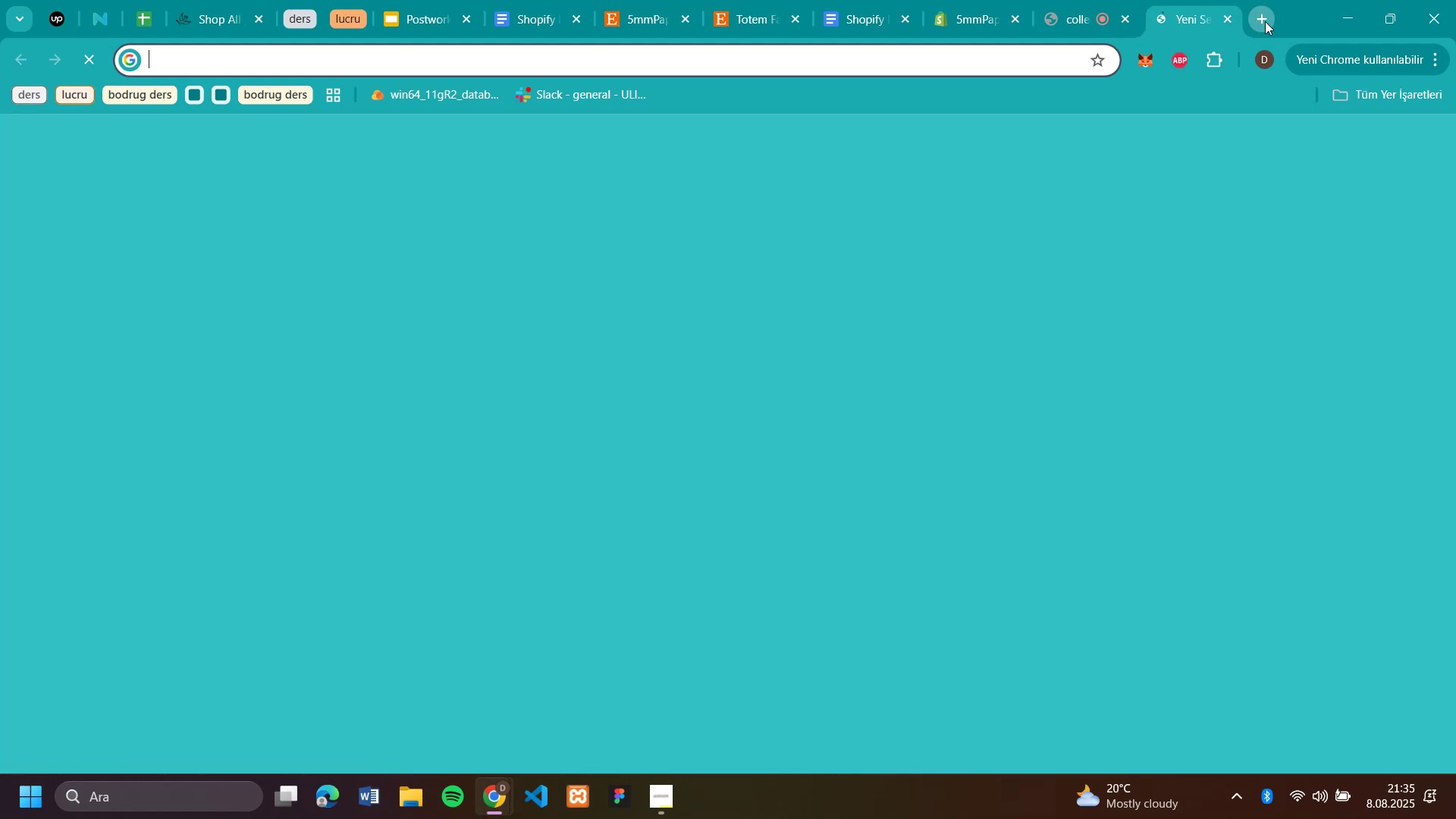 
type(canva)
 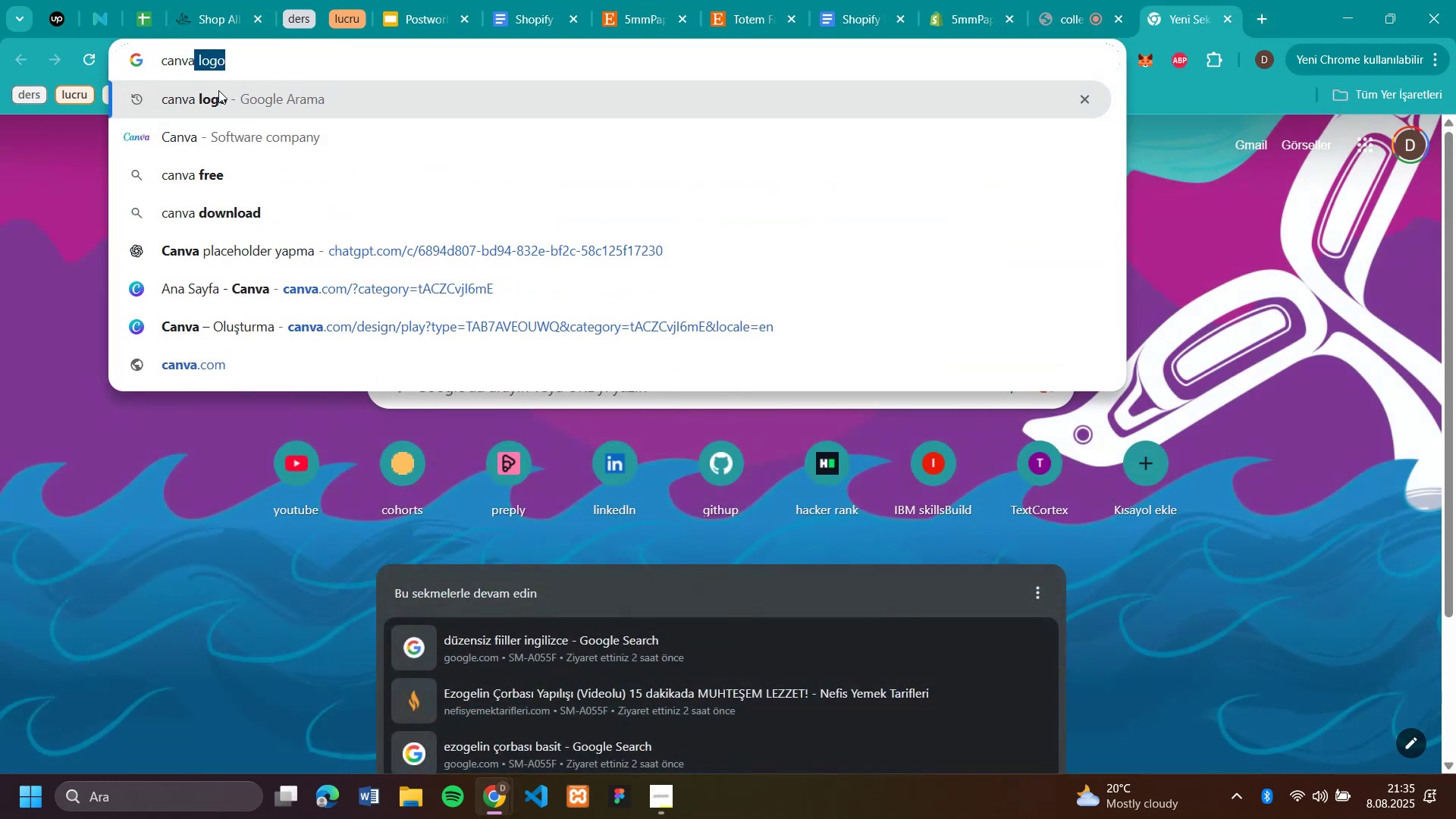 
left_click([218, 90])
 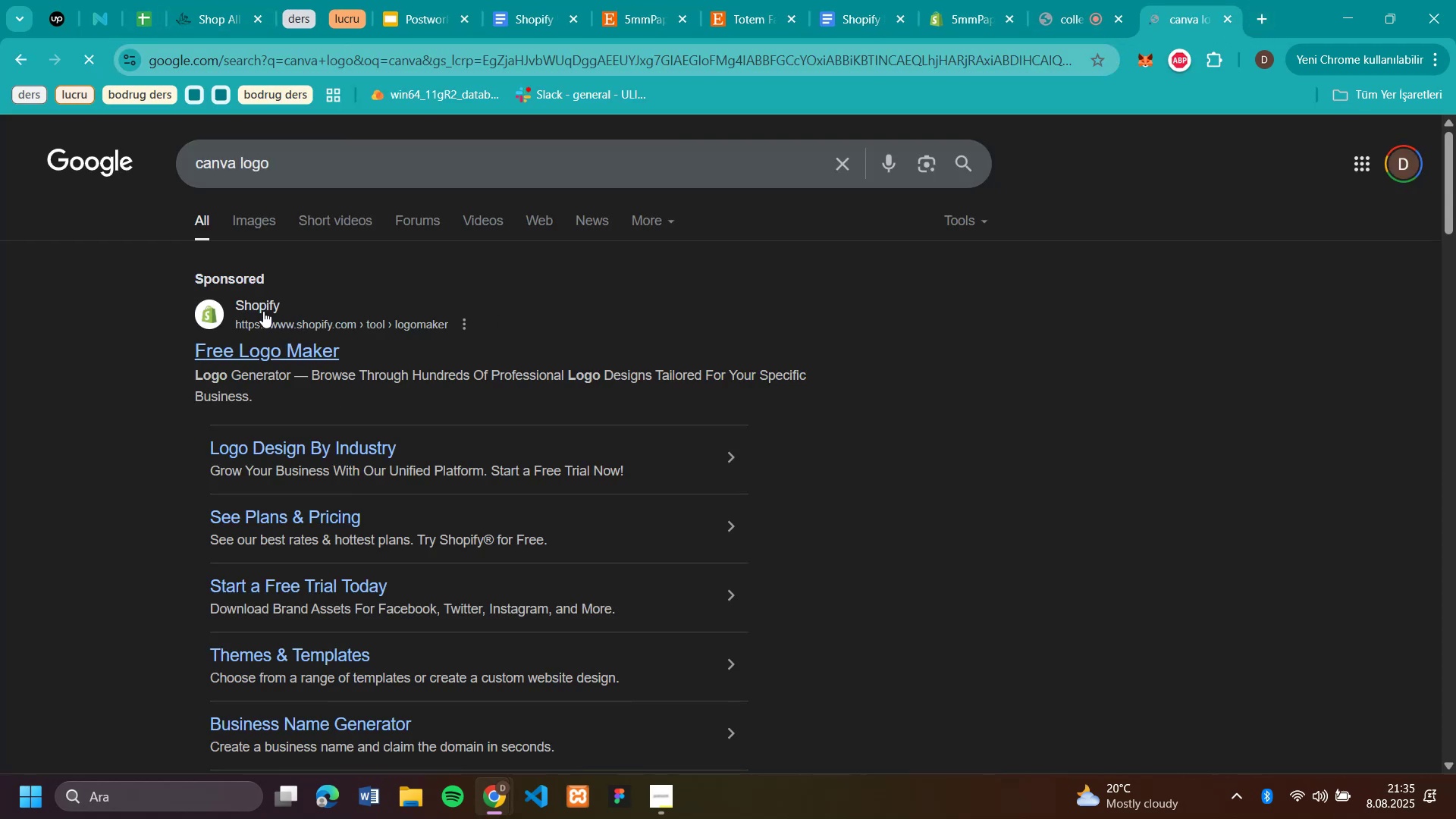 
scroll: coordinate [682, 419], scroll_direction: down, amount: 6.0
 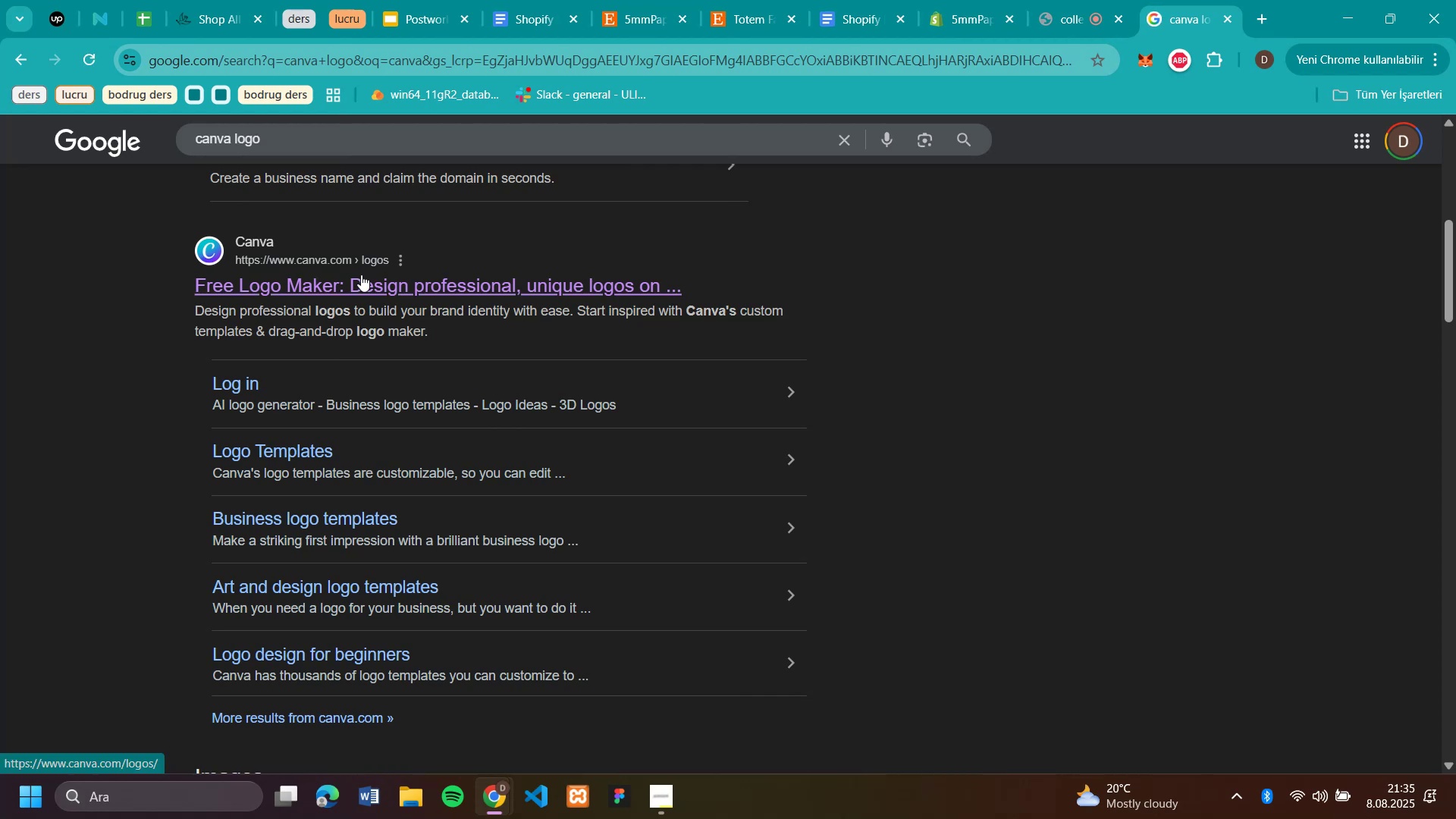 
left_click([358, 283])
 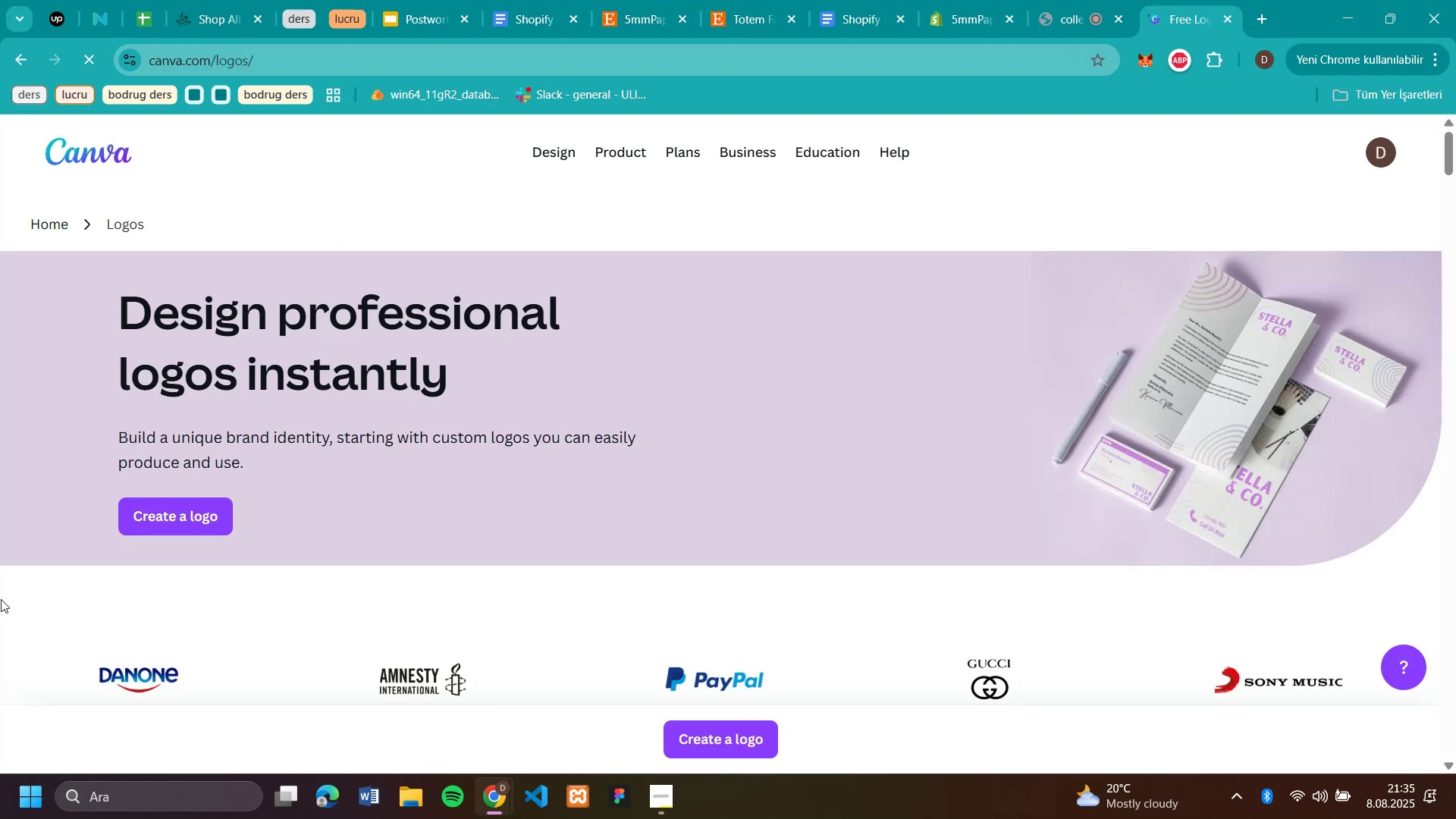 
wait(9.16)
 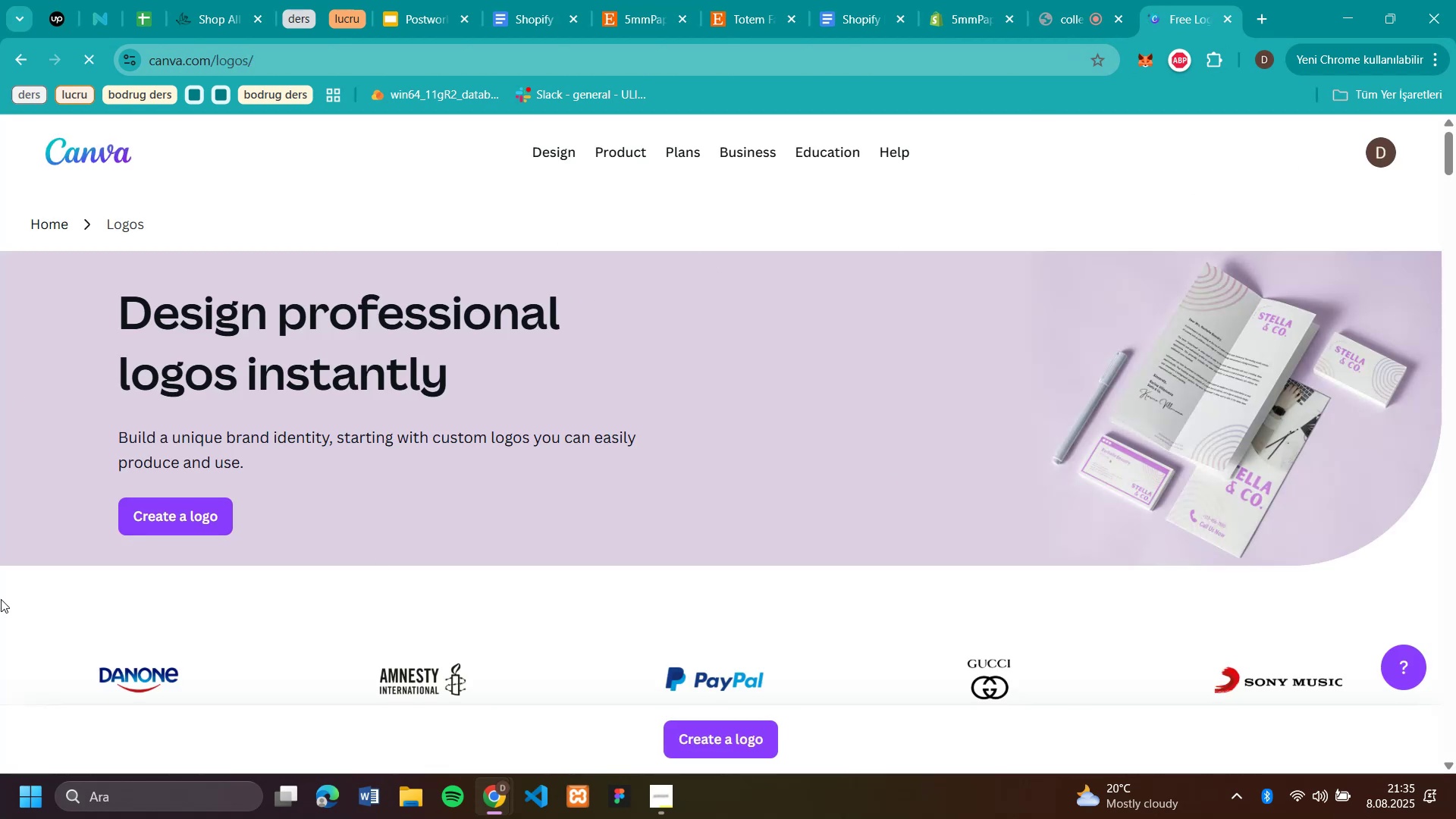 
left_click([108, 153])
 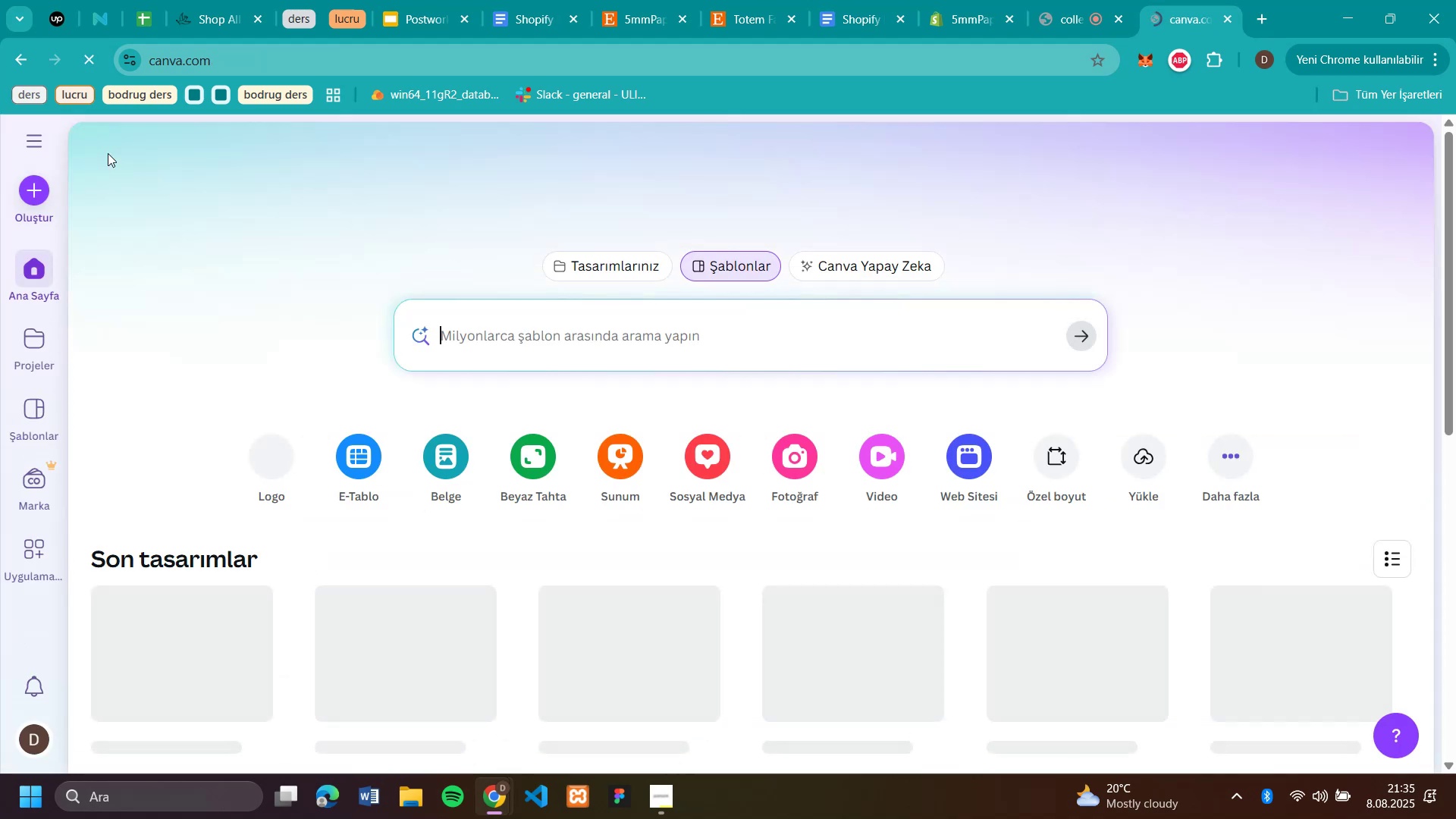 
wait(8.74)
 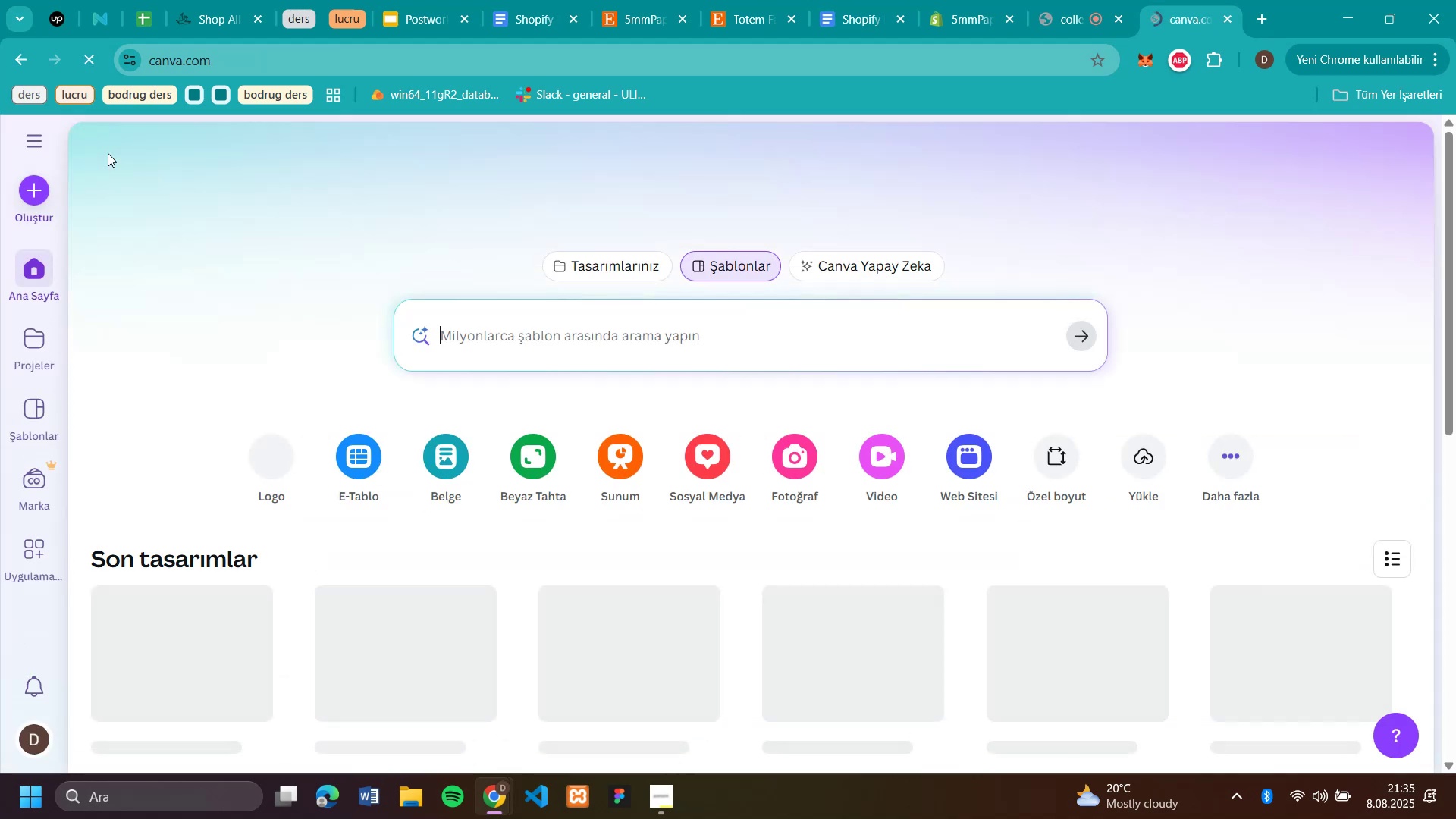 
left_click([38, 424])
 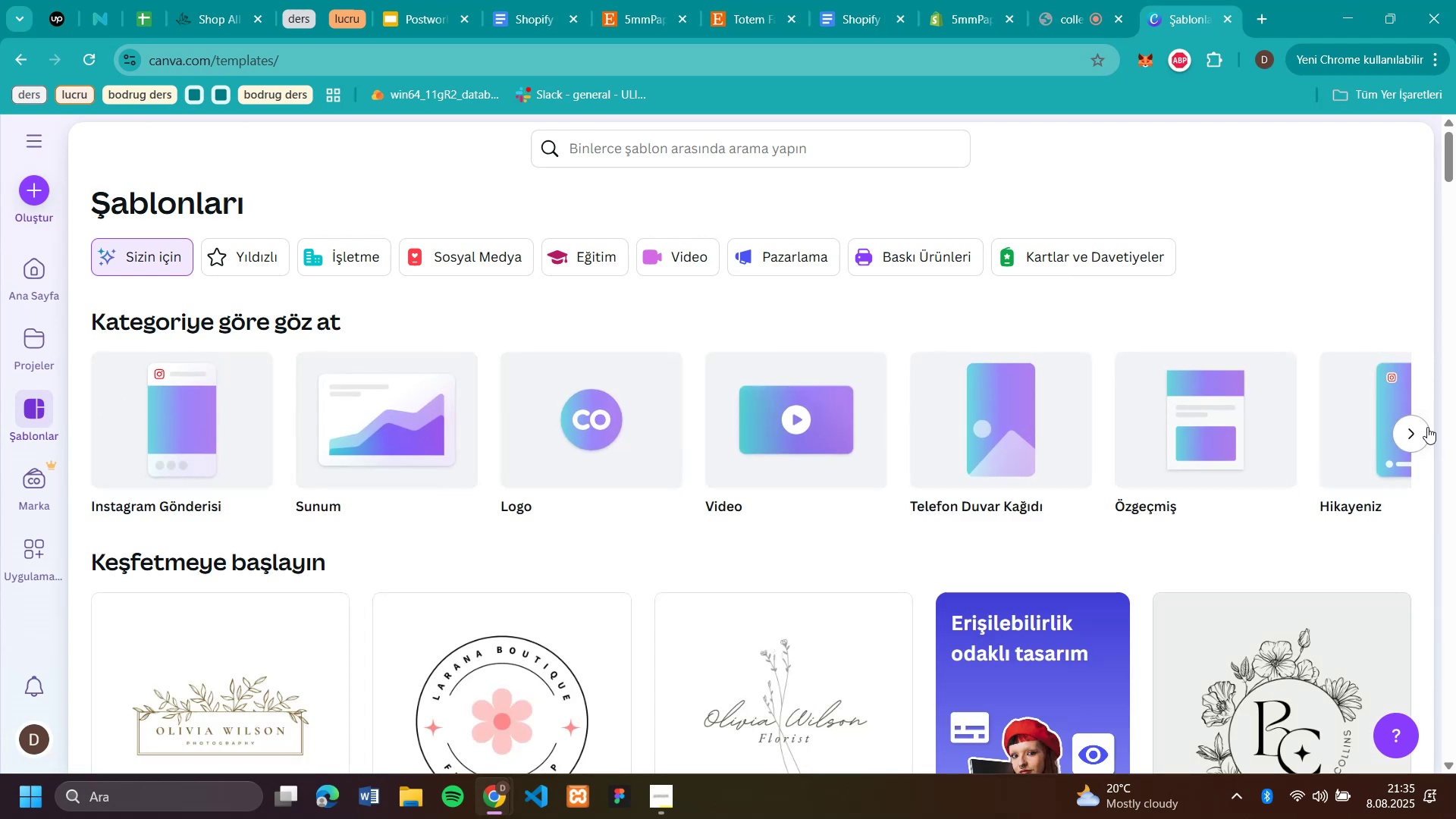 
wait(7.59)
 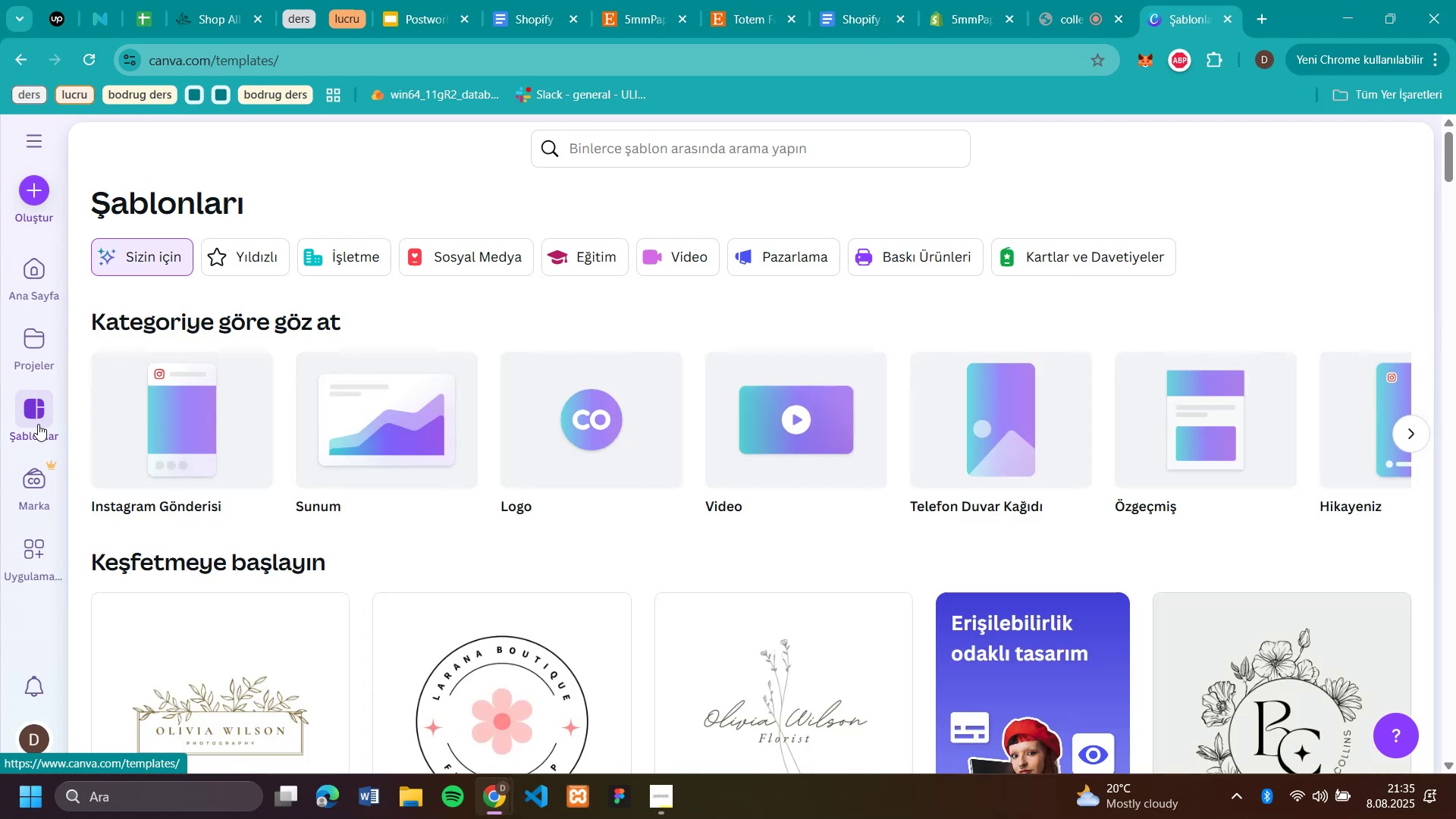 
left_click([1406, 436])
 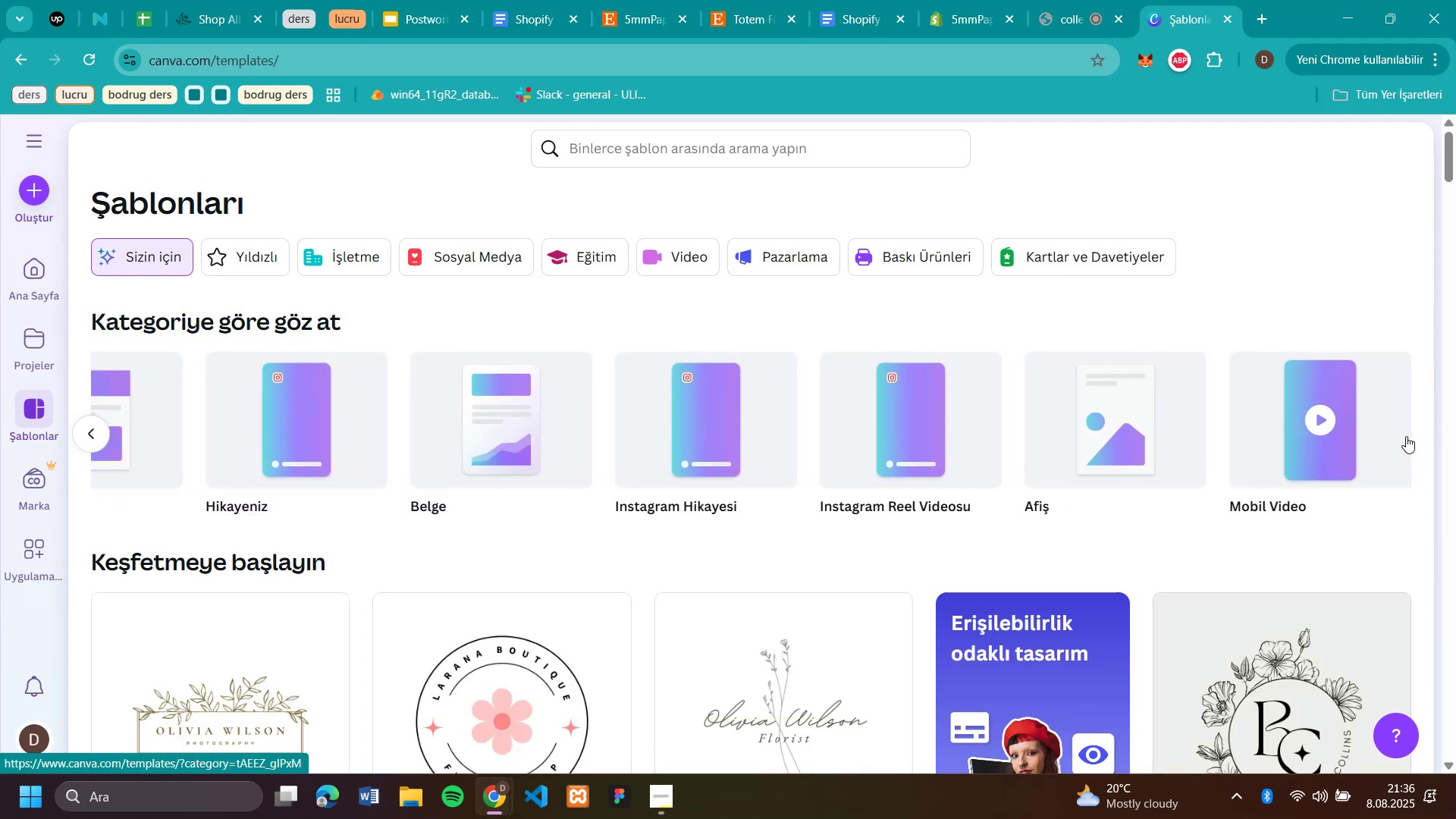 
left_click([1406, 436])
 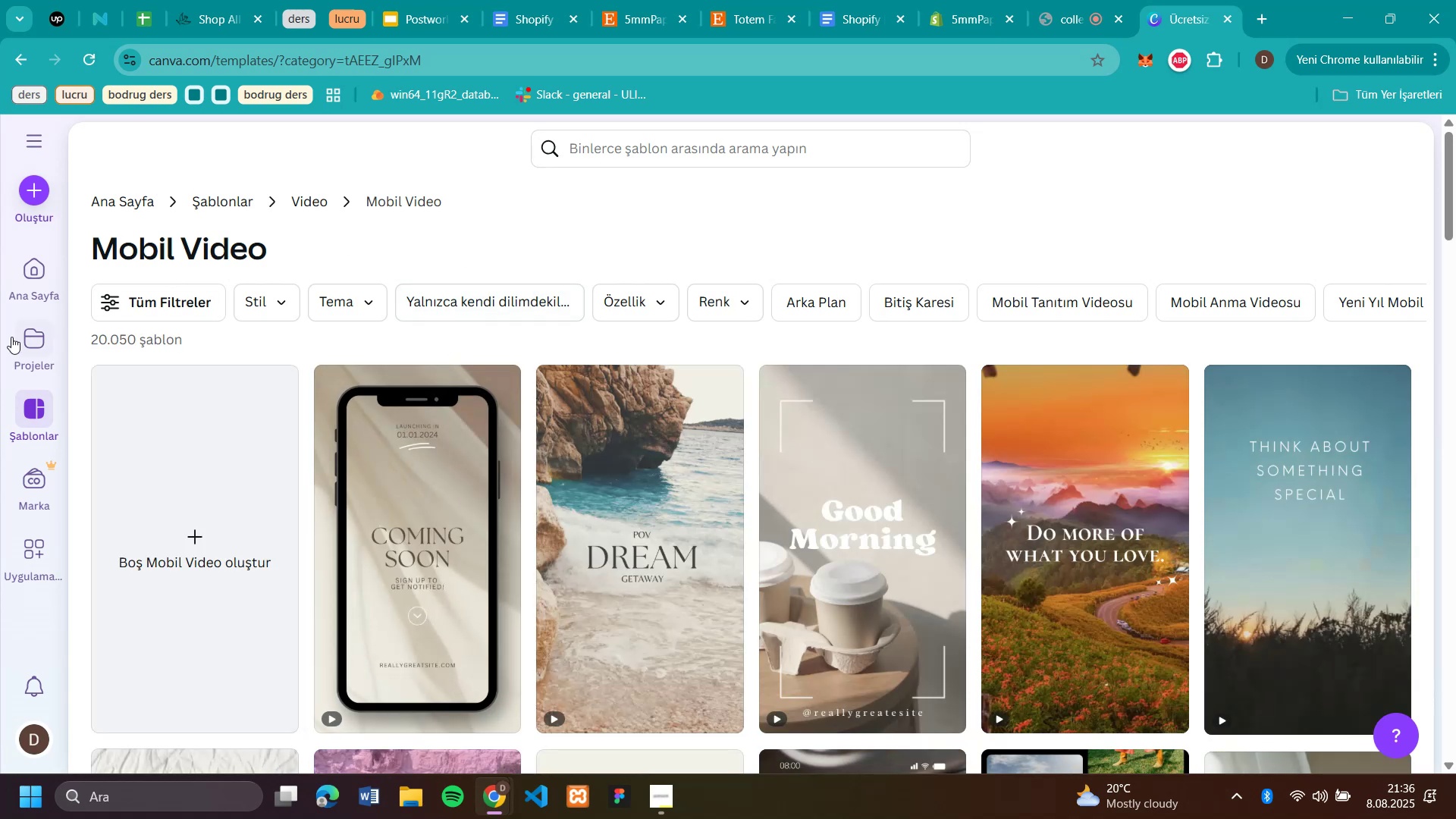 
wait(8.11)
 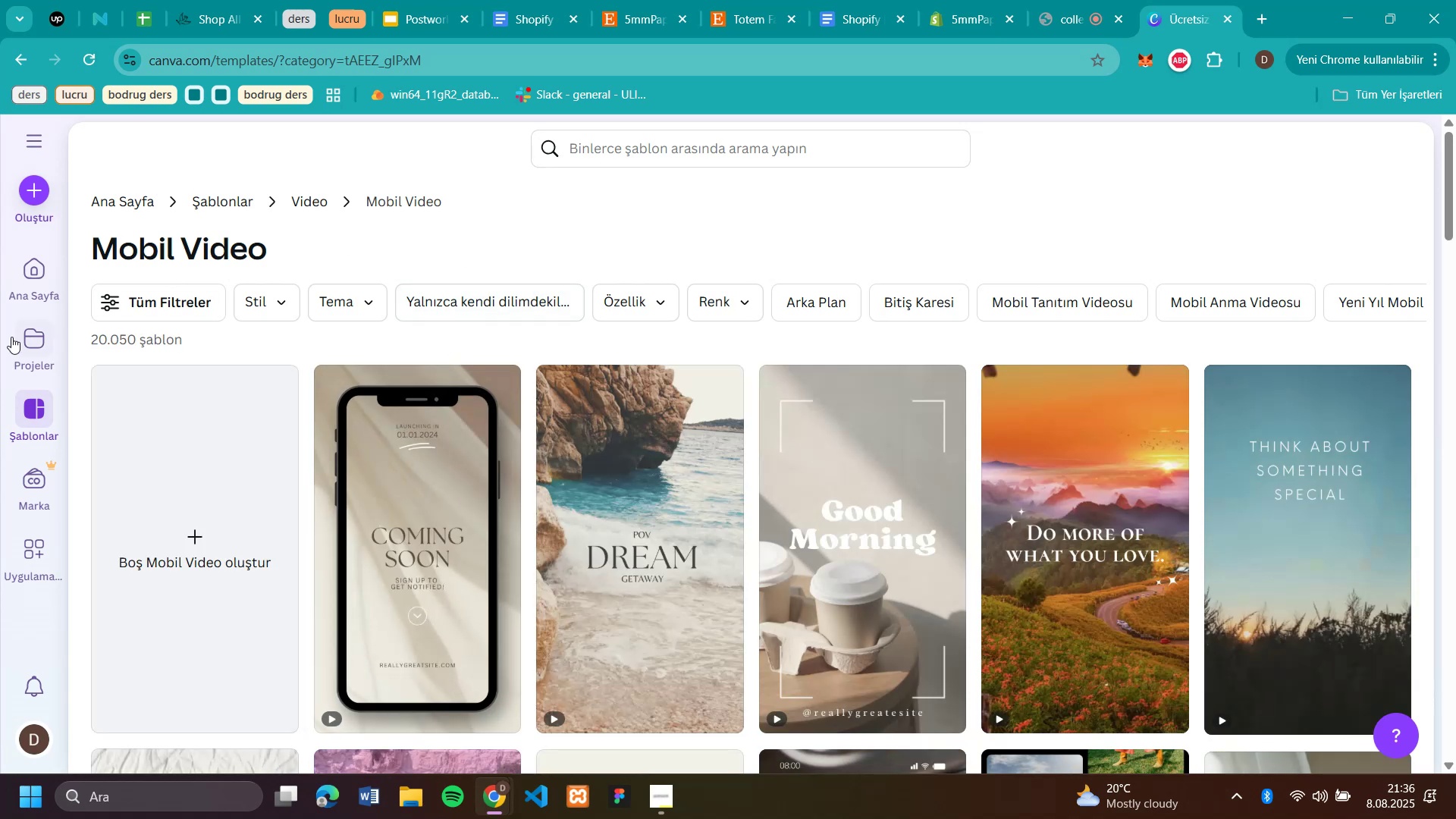 
left_click([41, 193])
 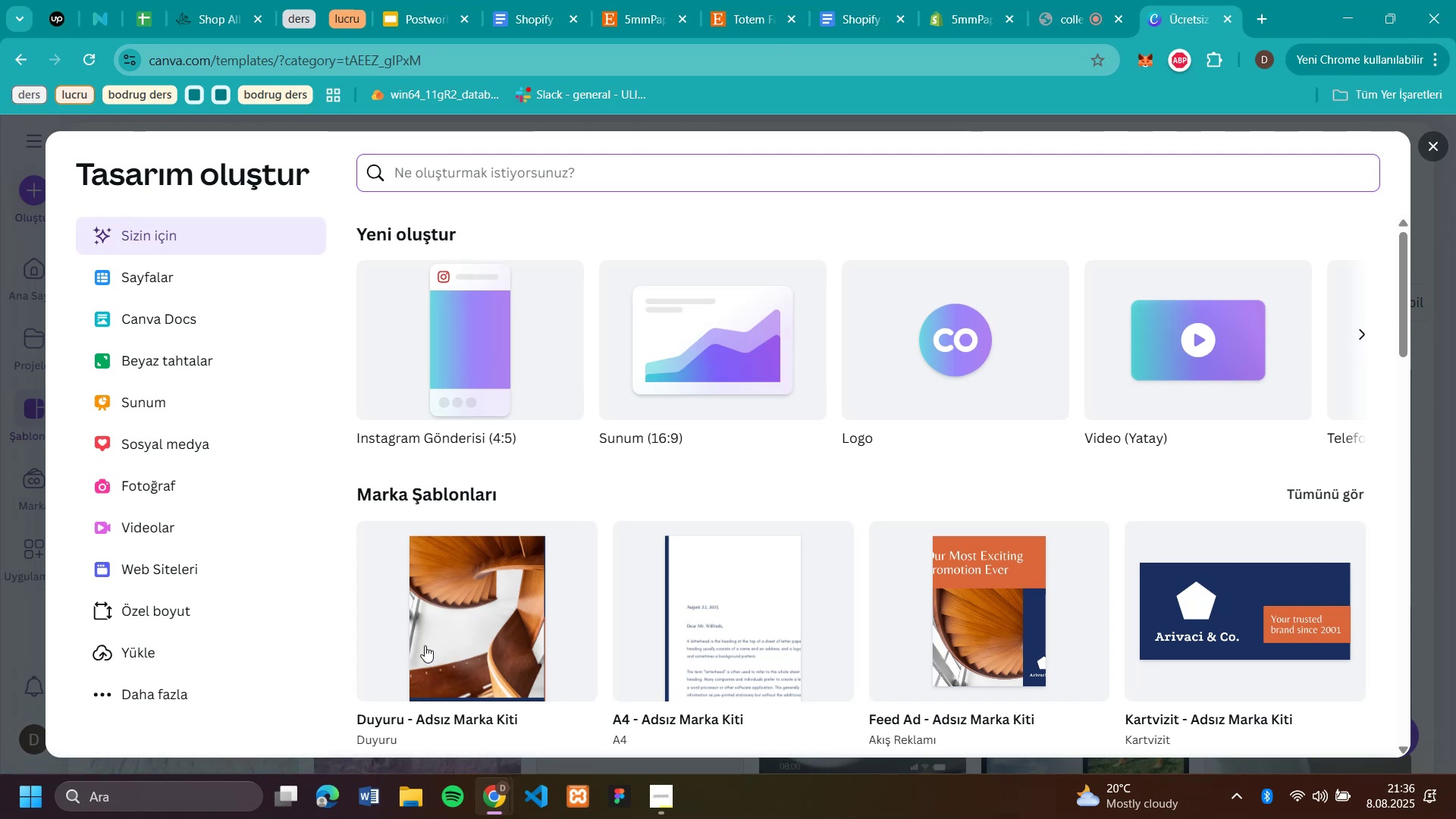 
wait(16.74)
 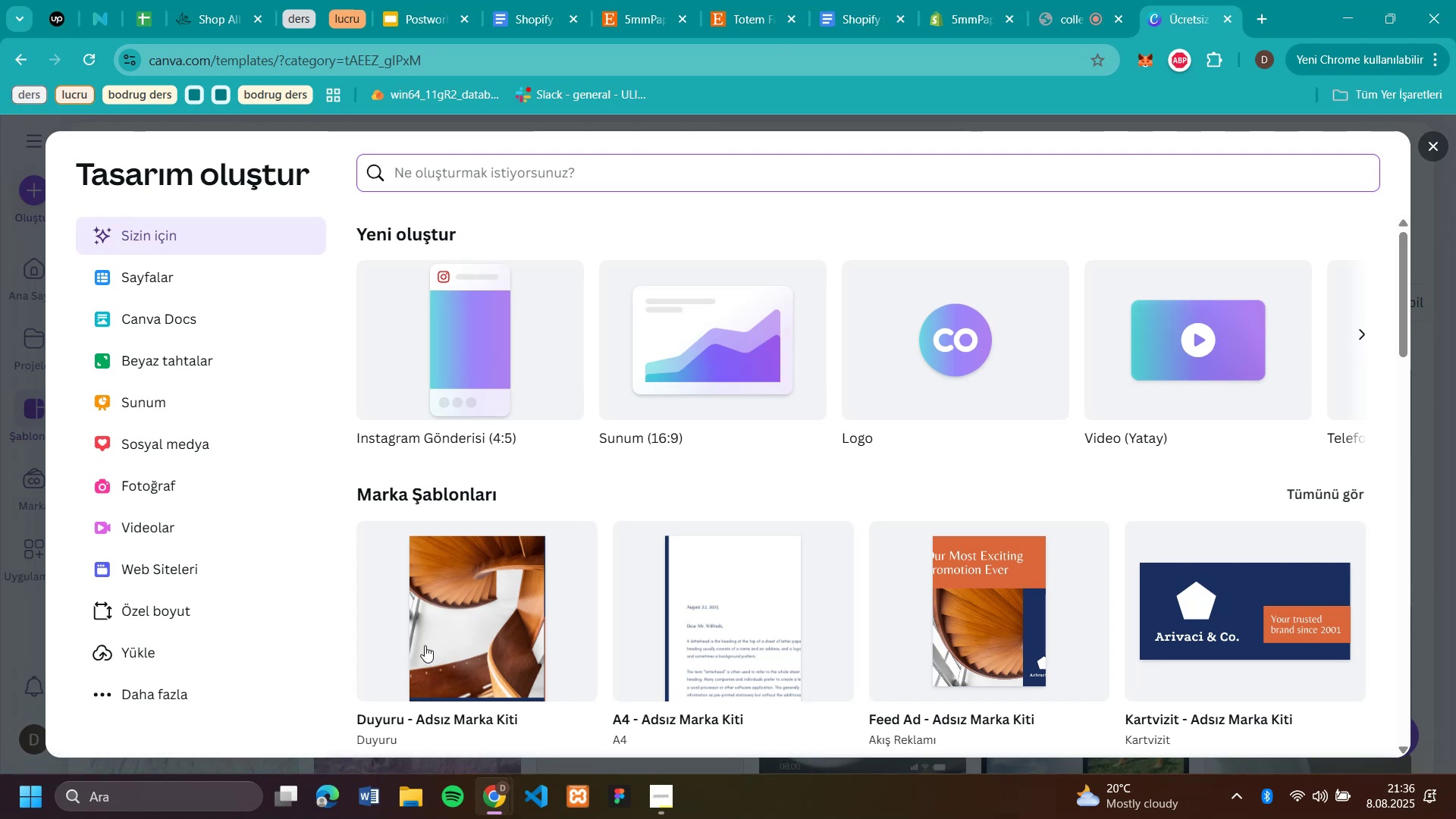 
left_click([1361, 334])
 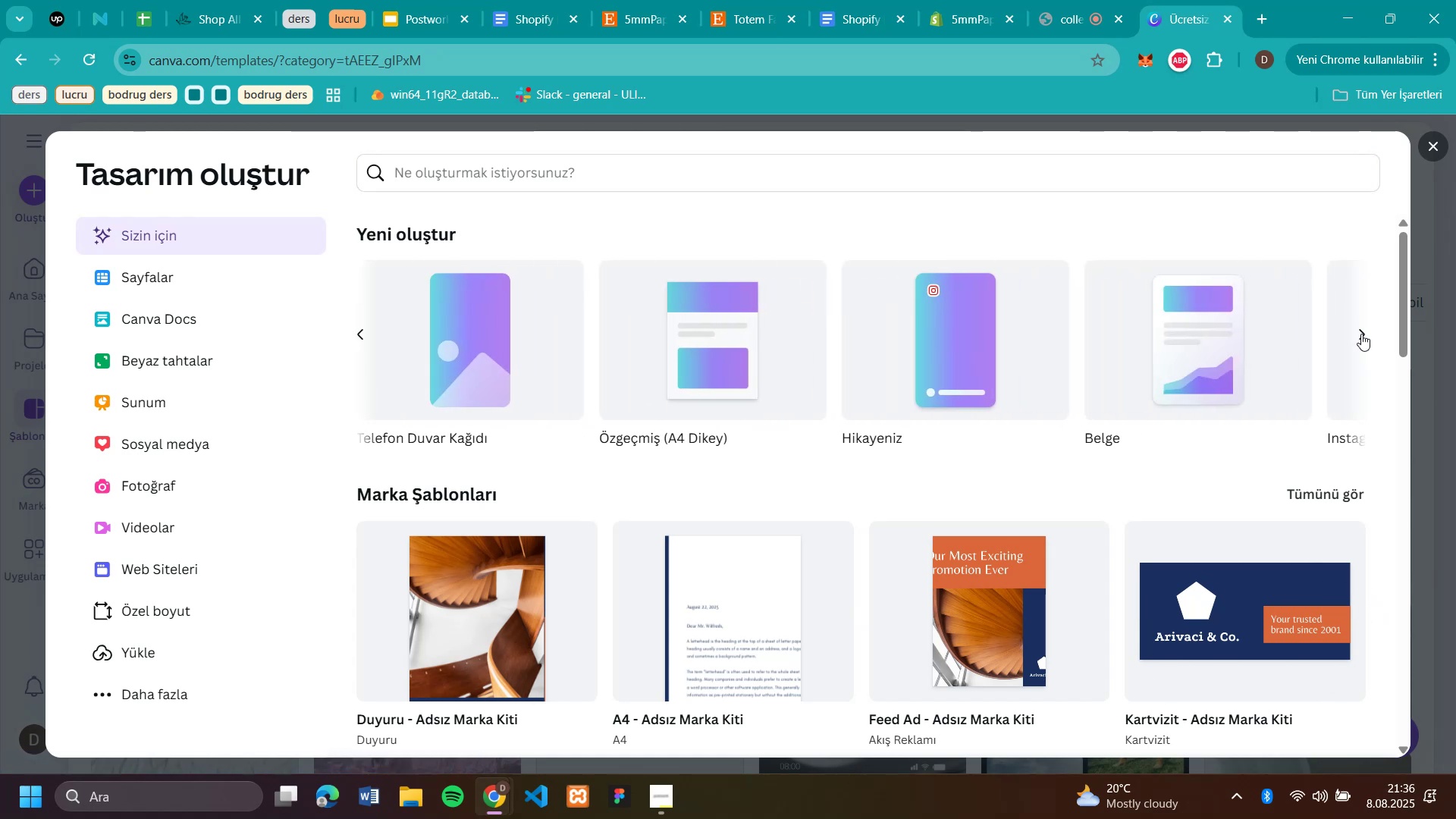 
left_click([1361, 334])
 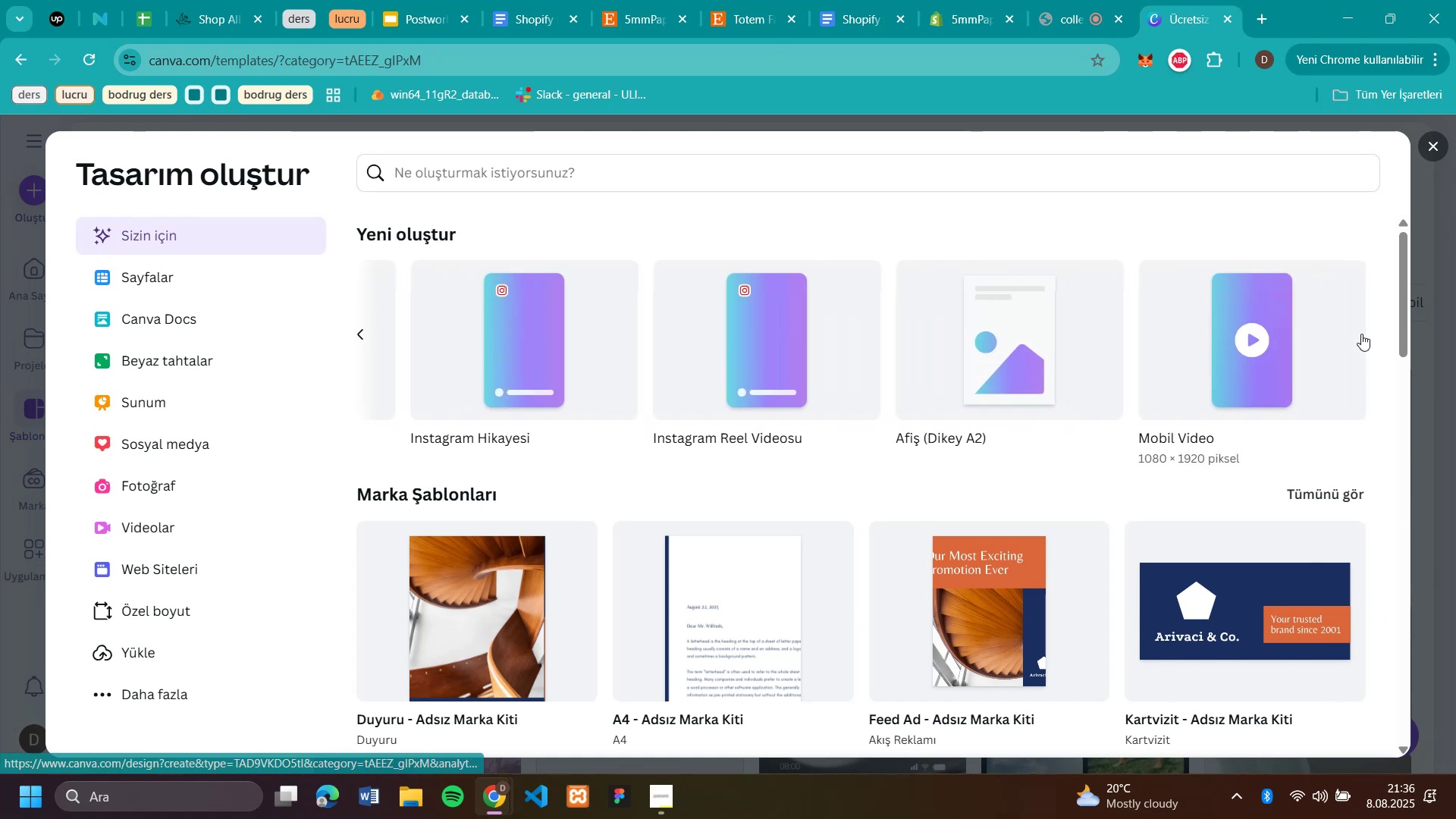 
left_click([1361, 334])
 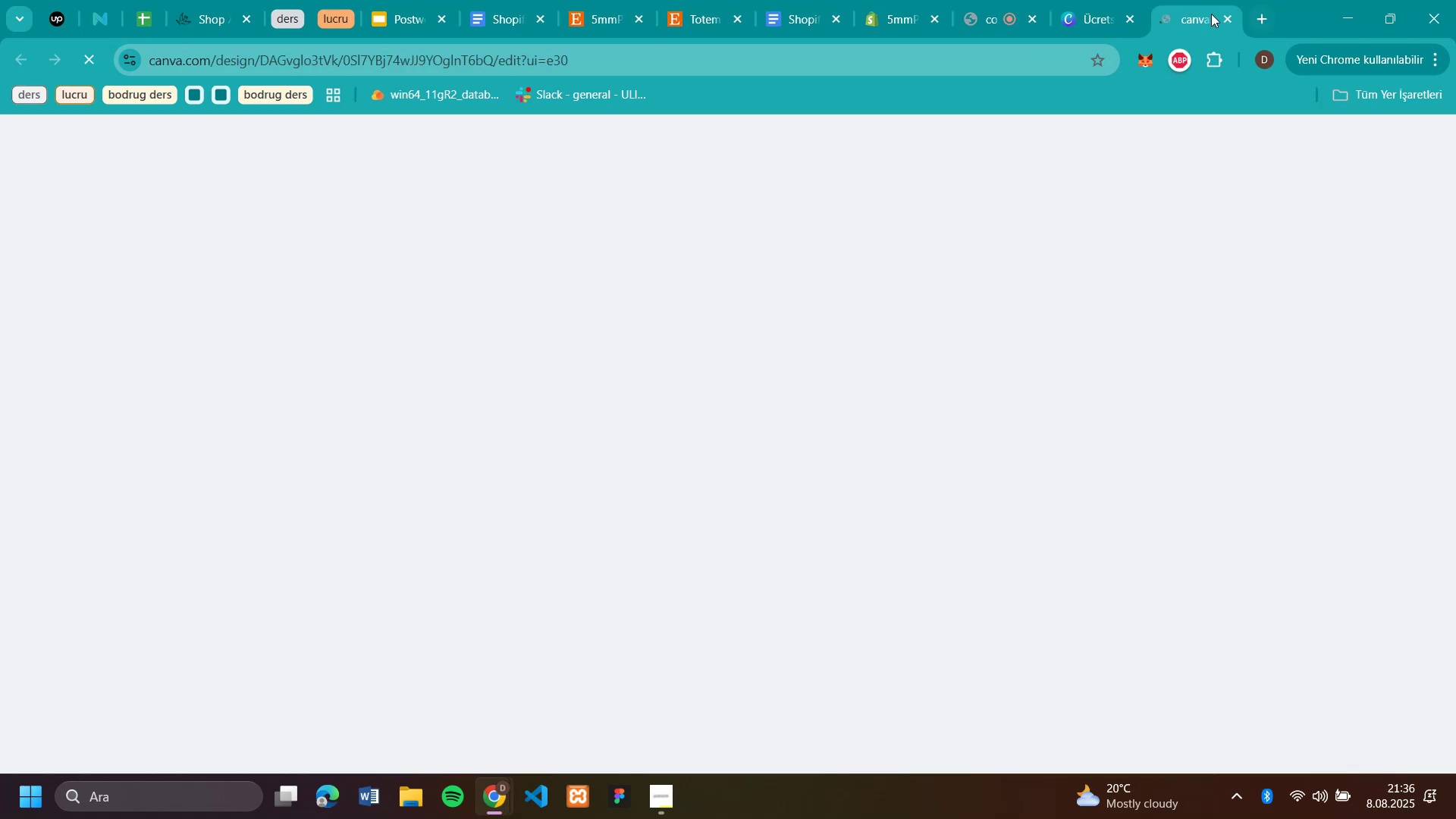 
left_click([1227, 17])
 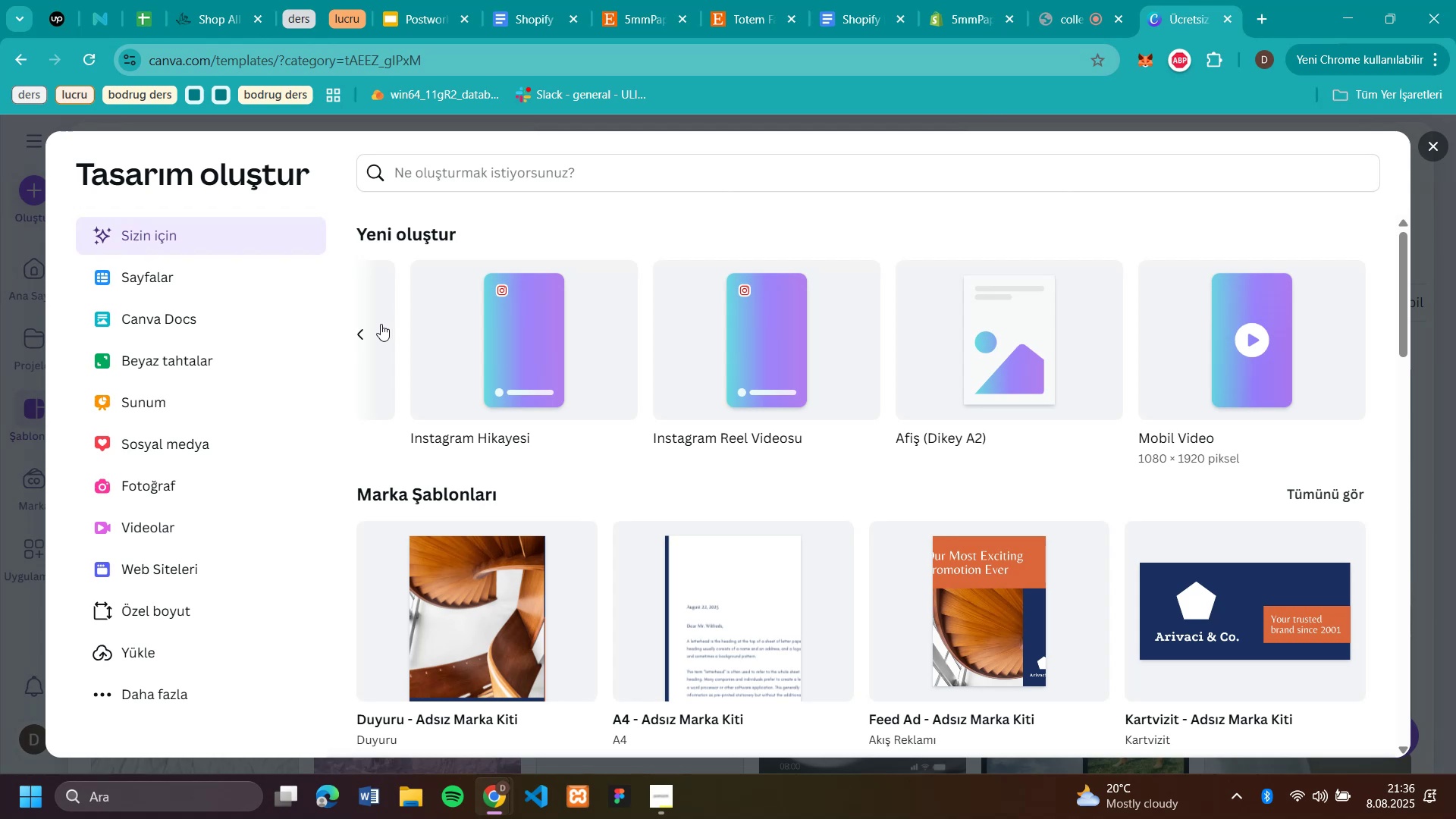 
left_click([359, 340])
 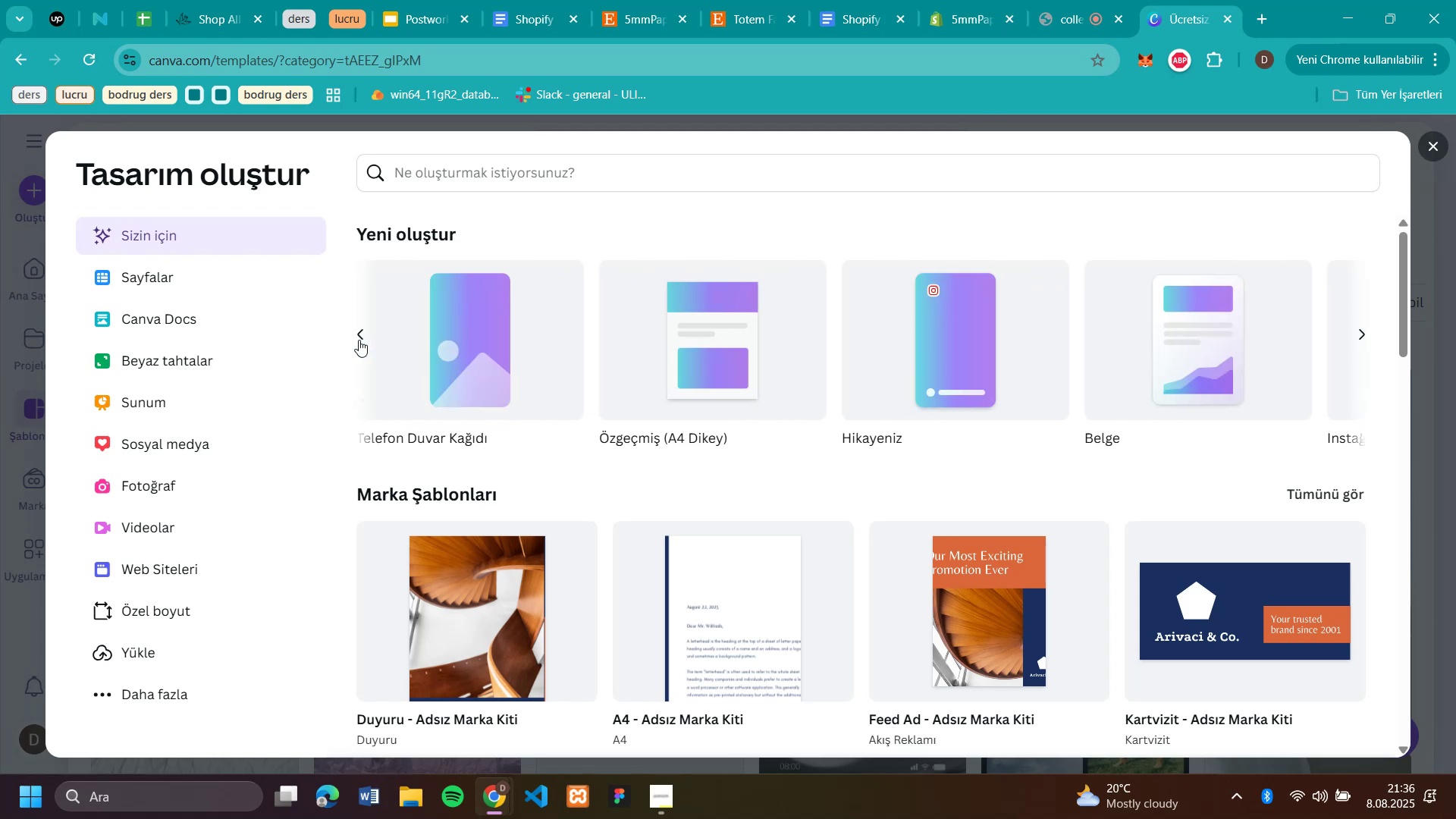 
left_click([359, 340])
 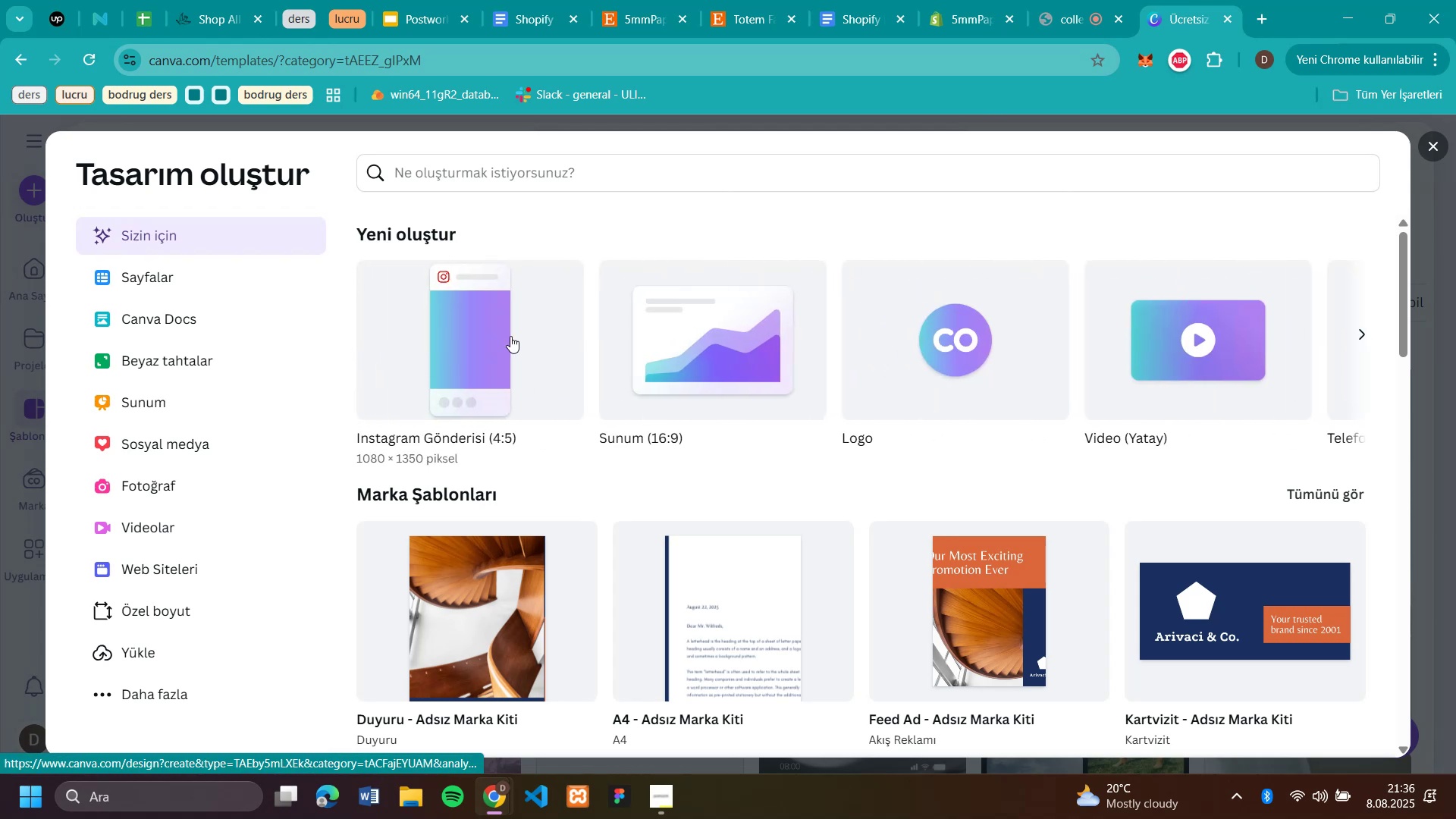 
left_click([692, 333])
 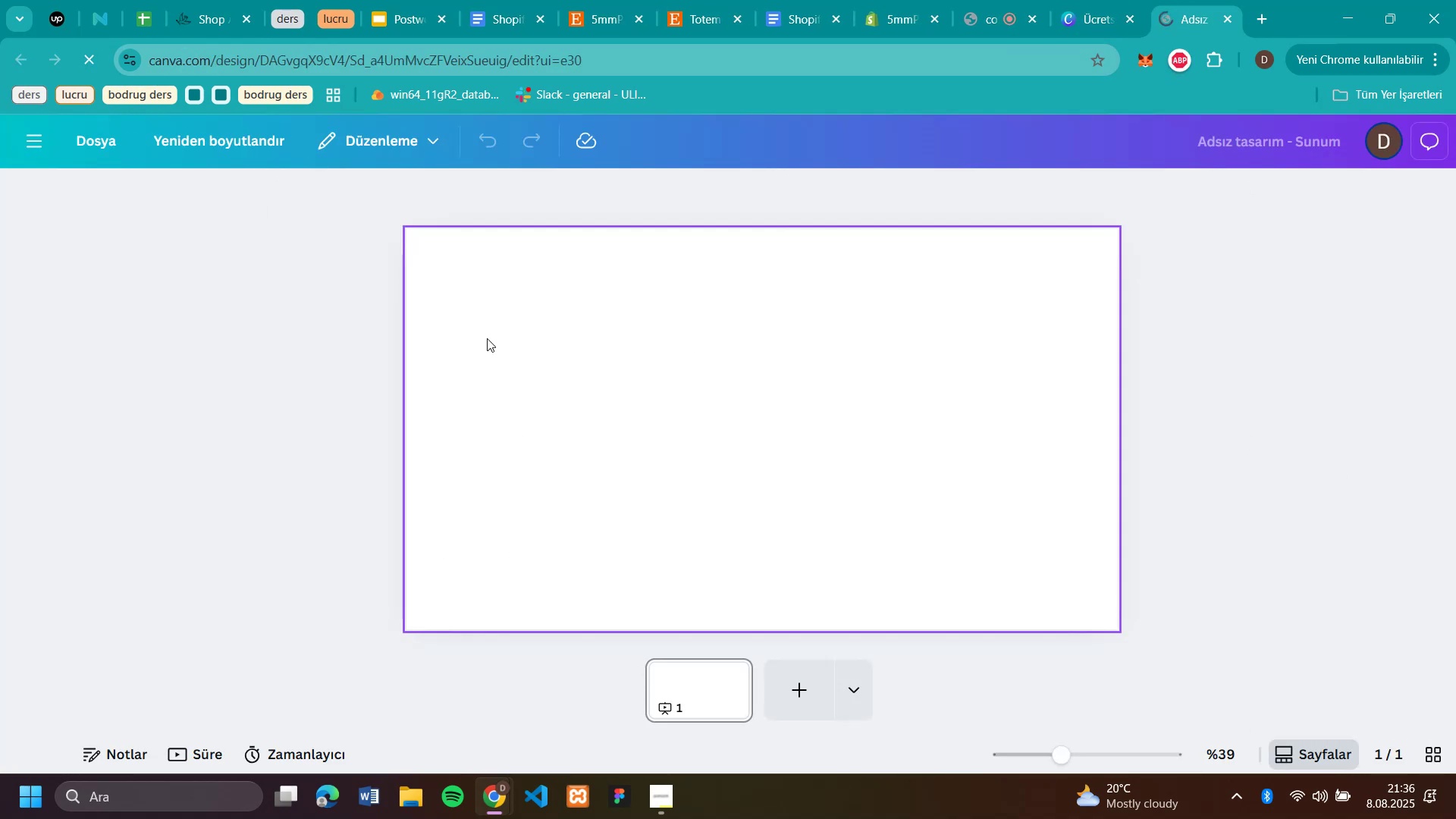 
wait(9.99)
 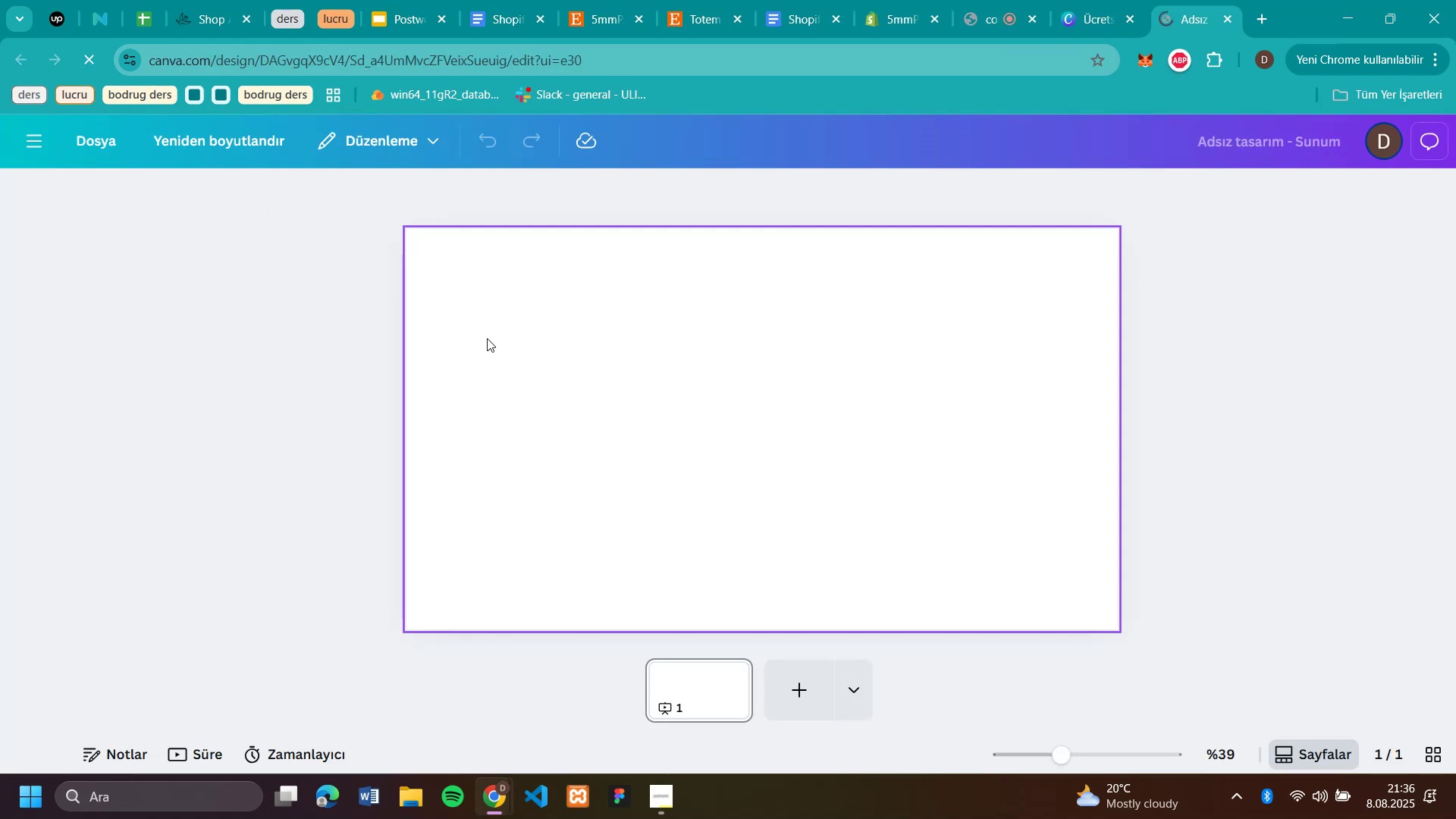 
left_click([31, 279])
 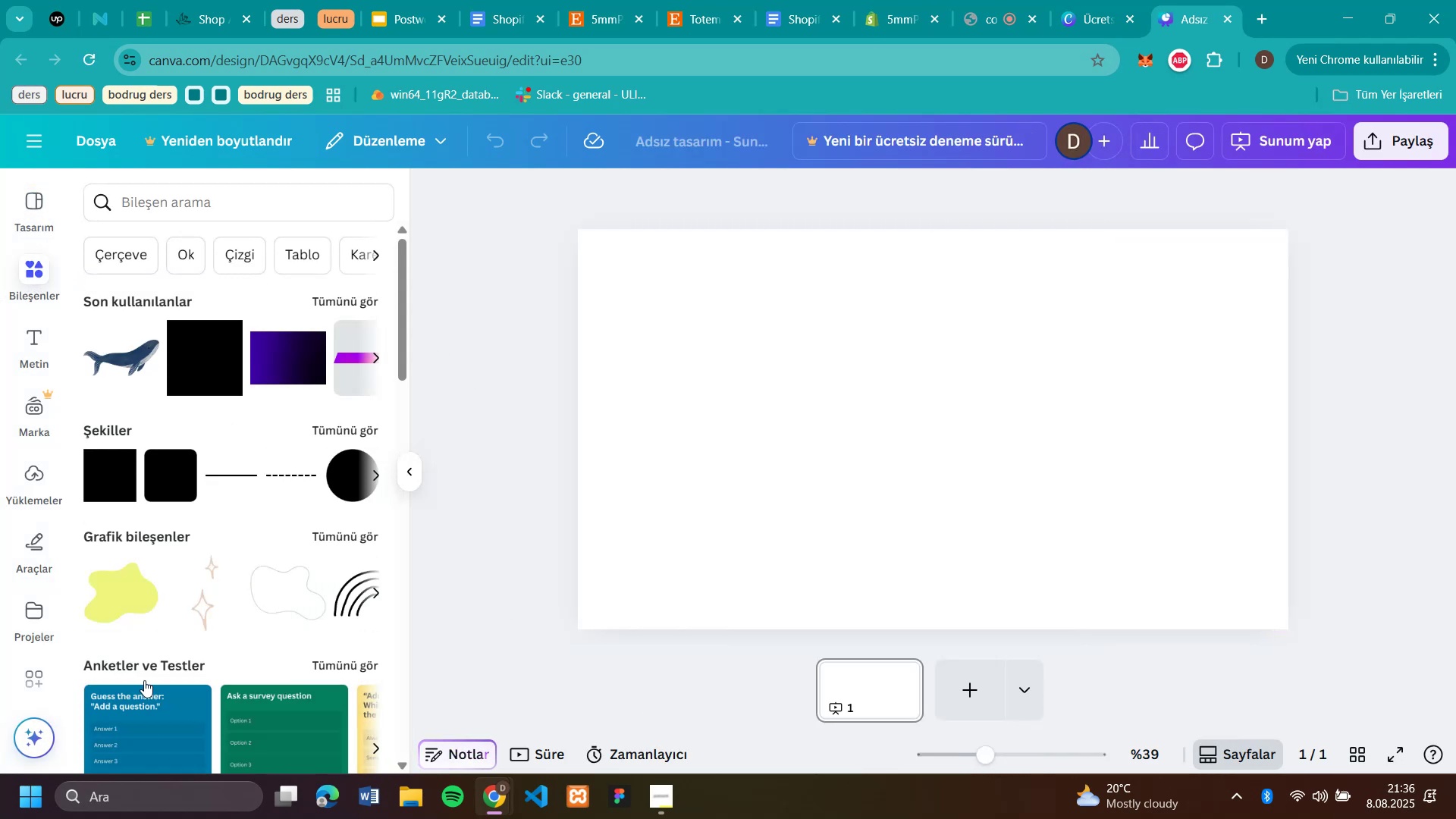 
left_click([937, 358])
 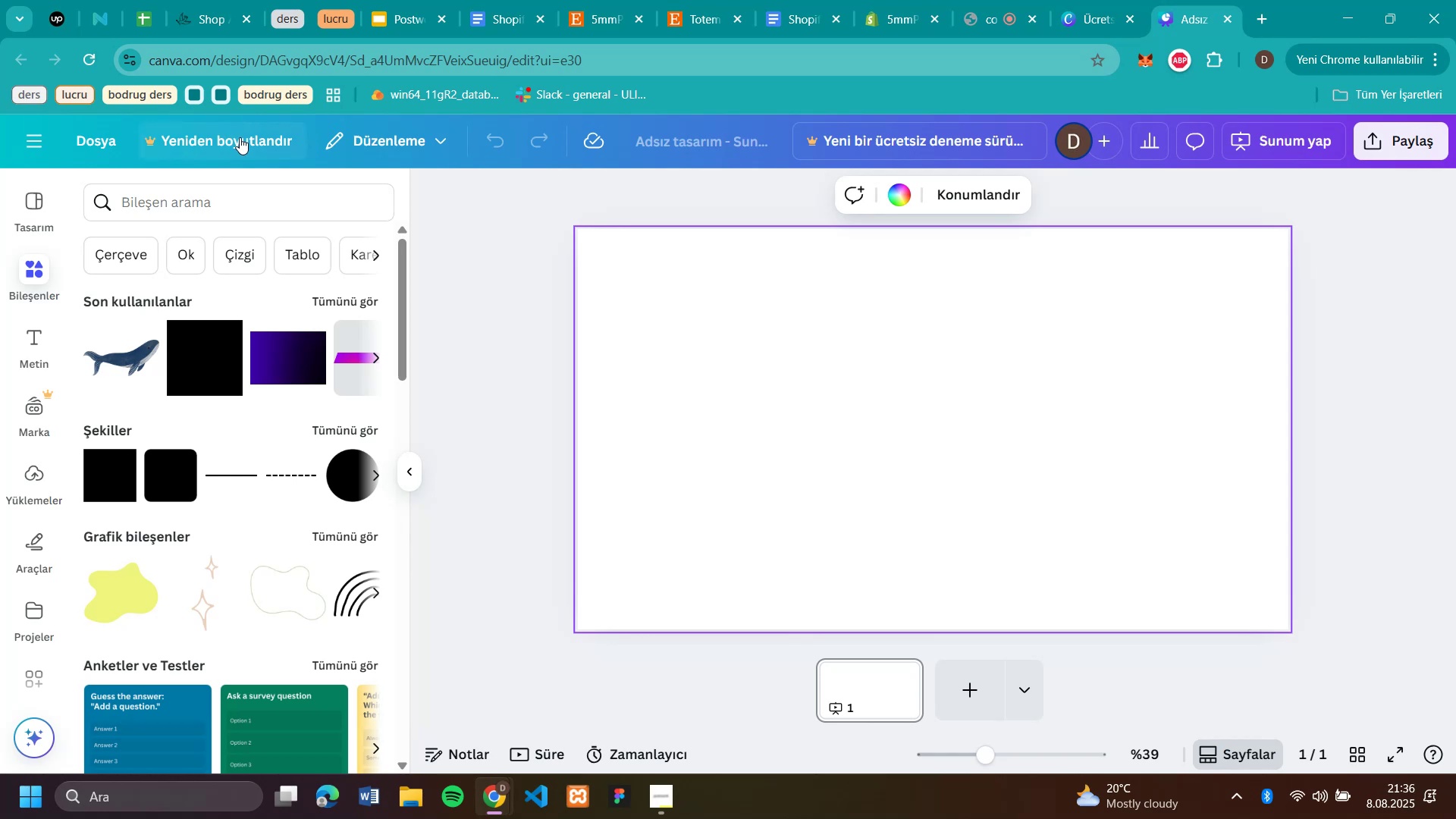 
left_click([240, 137])
 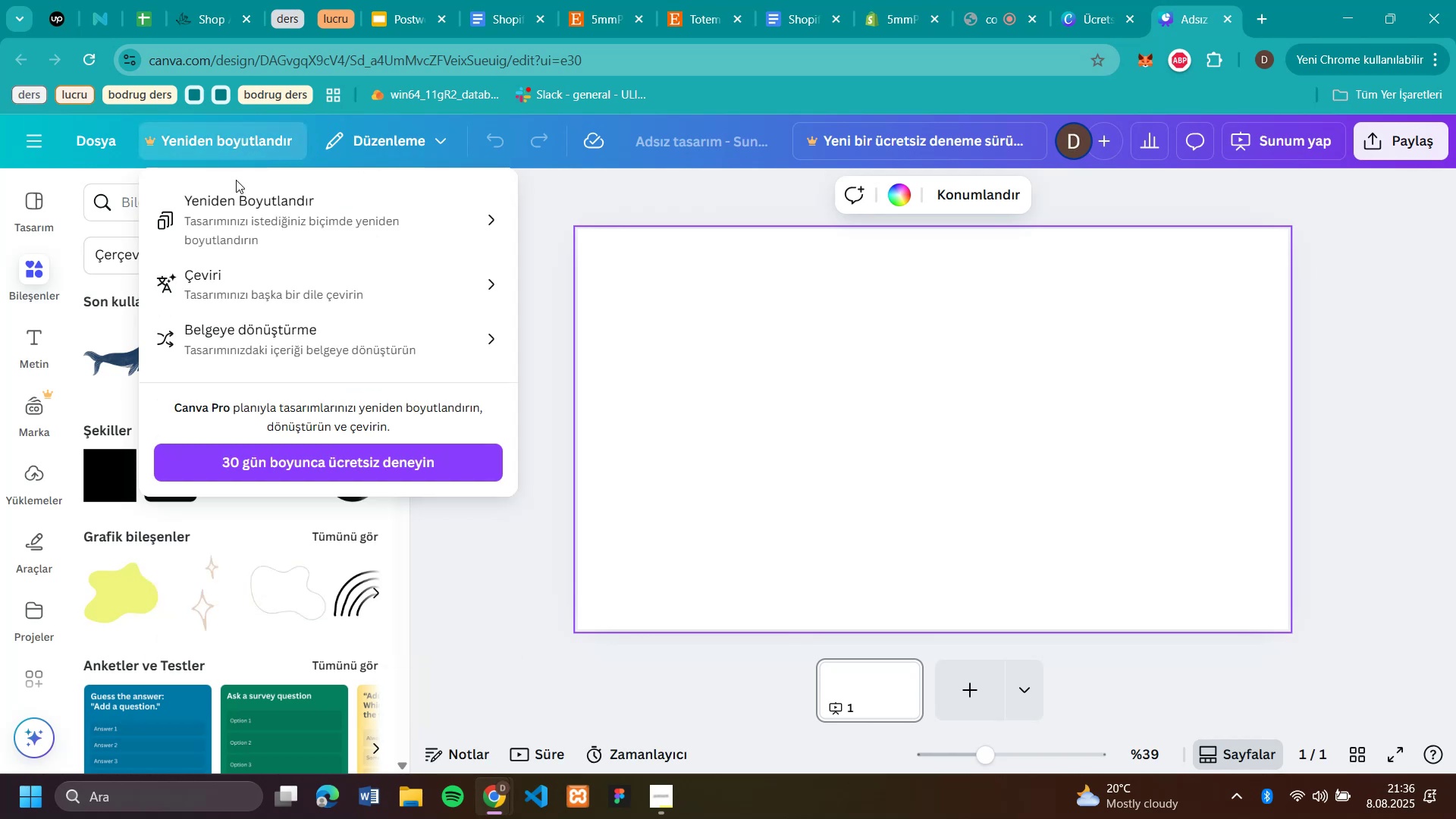 
left_click([405, 143])
 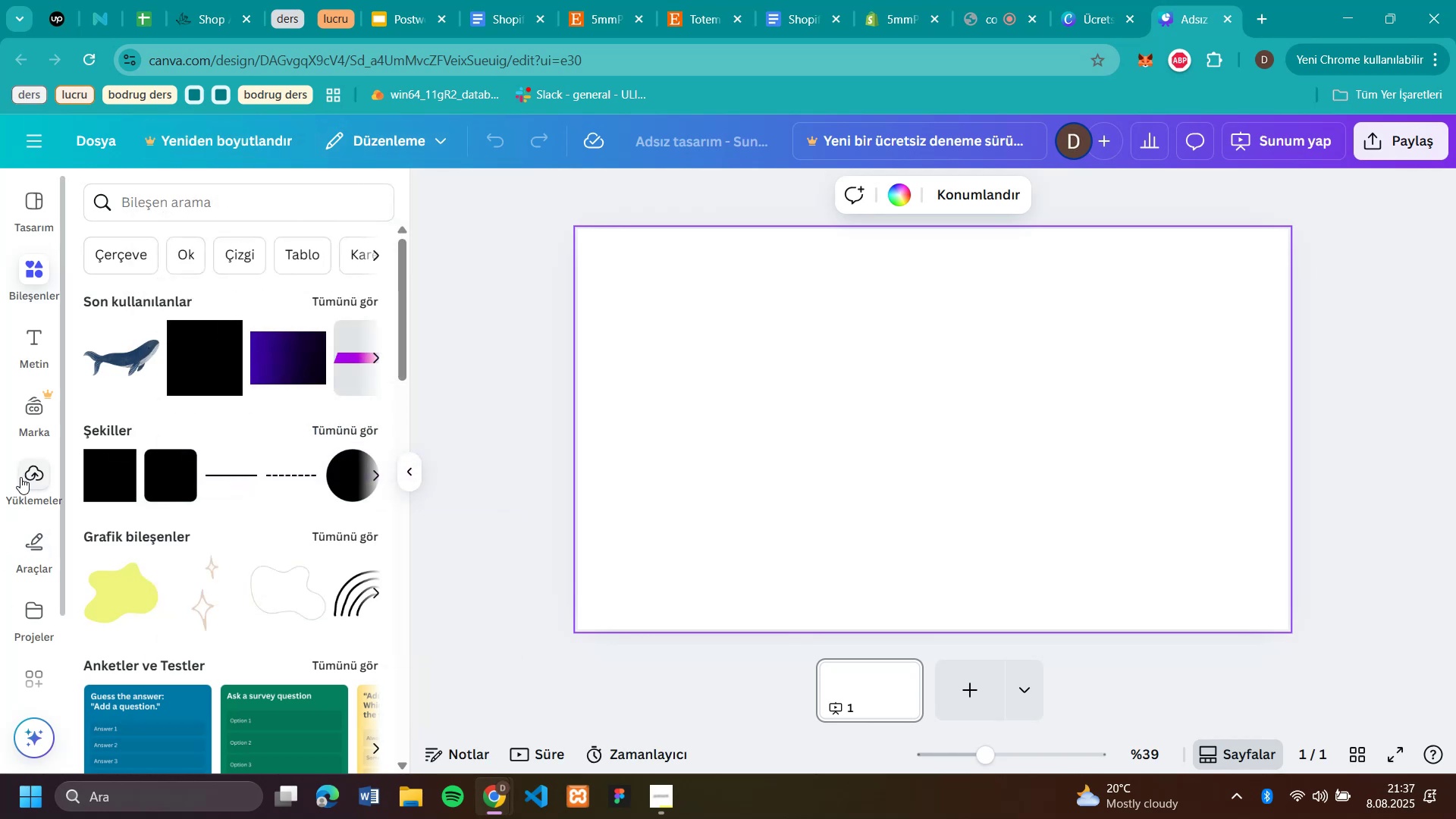 
left_click([43, 215])
 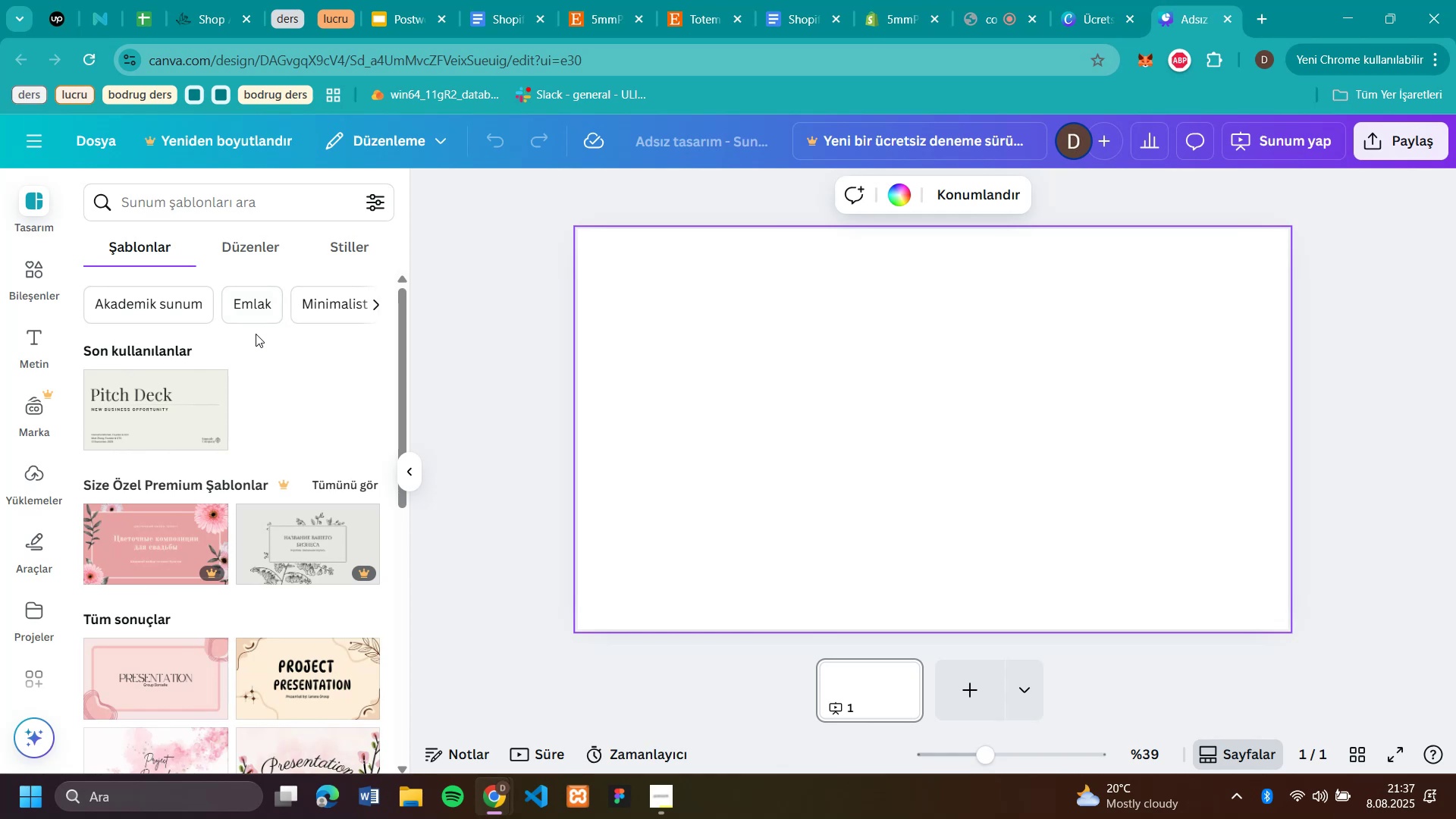 
scroll: coordinate [32, 460], scroll_direction: down, amount: 2.0
 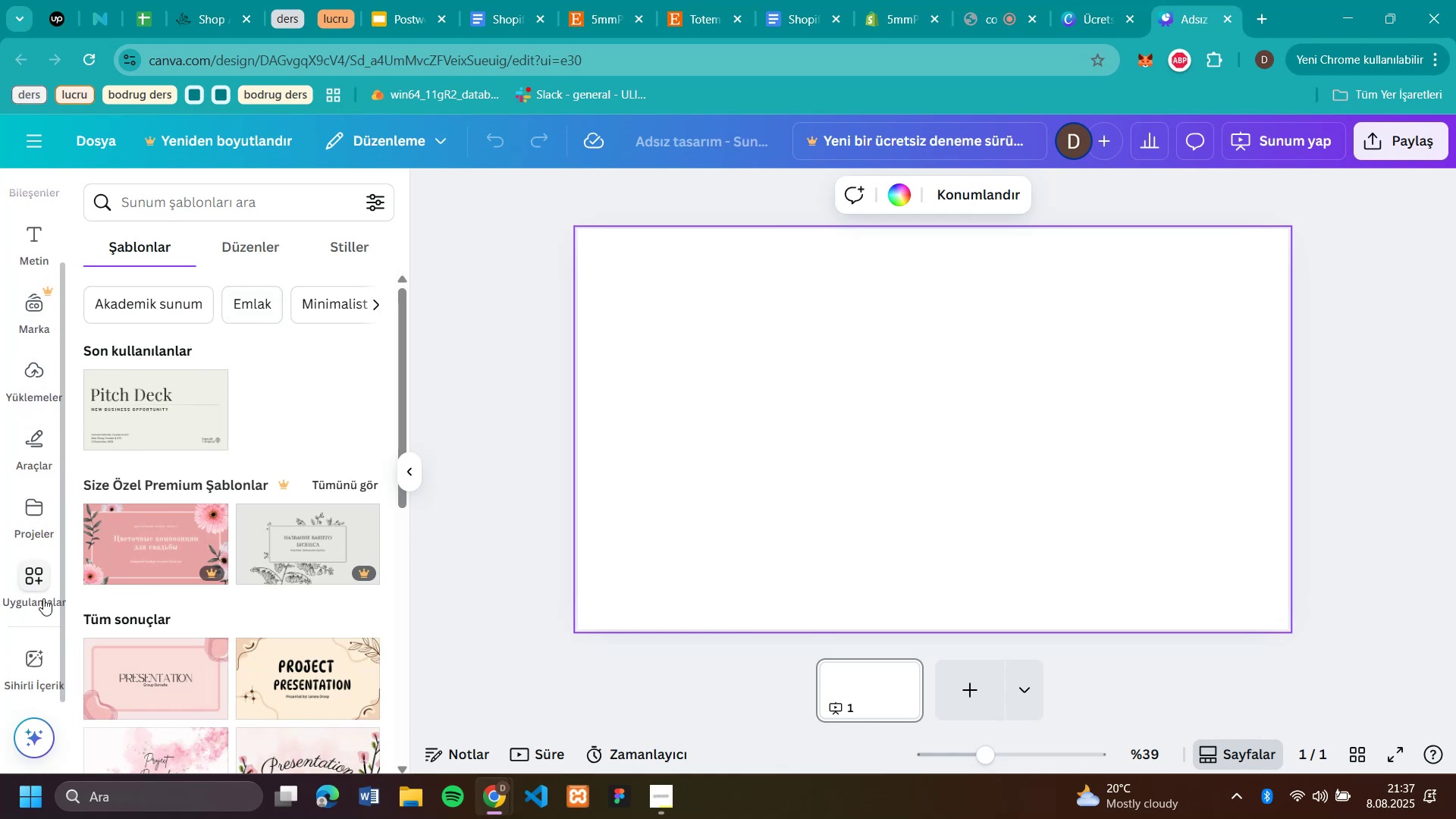 
wait(5.35)
 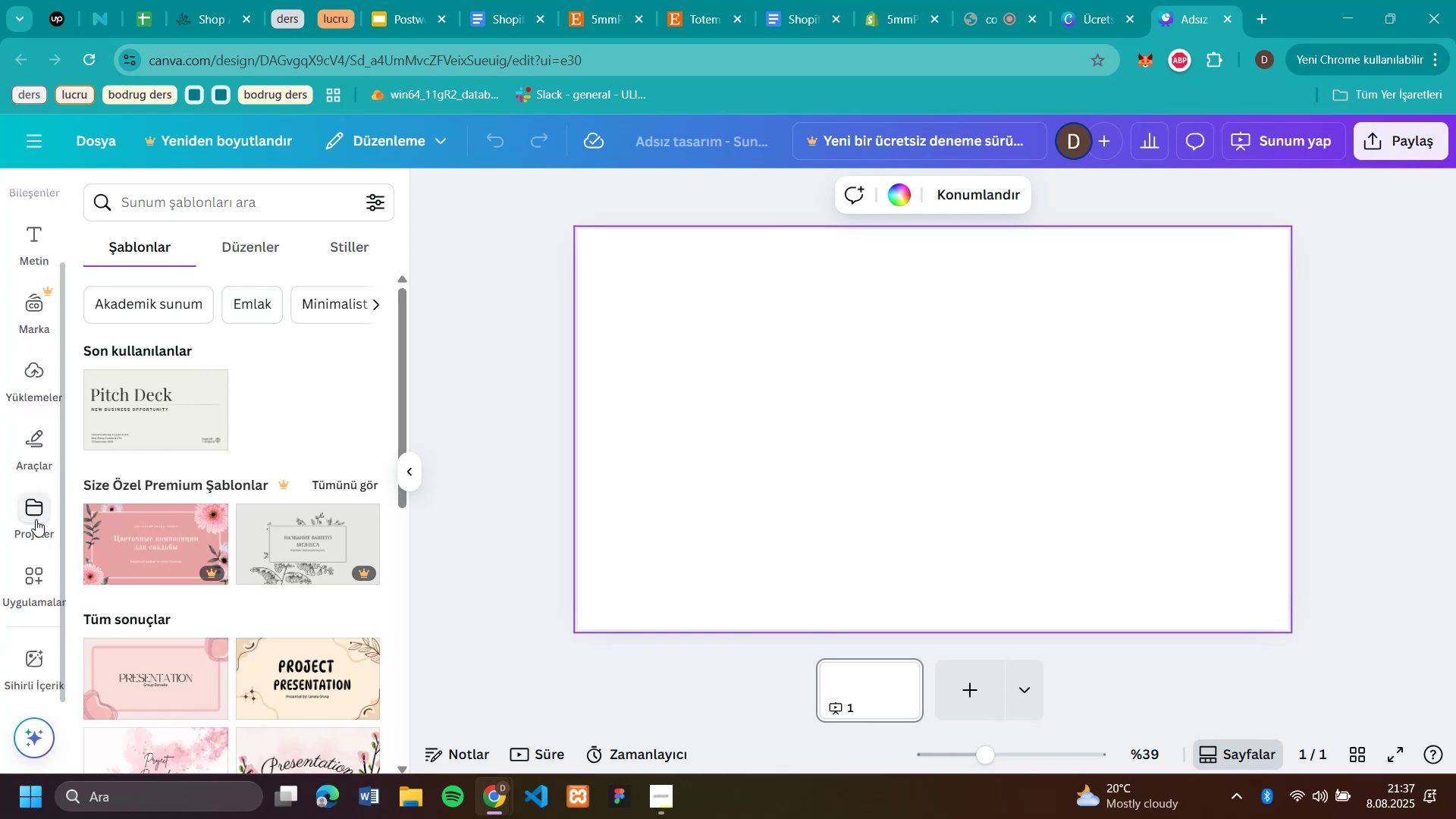 
left_click([20, 669])
 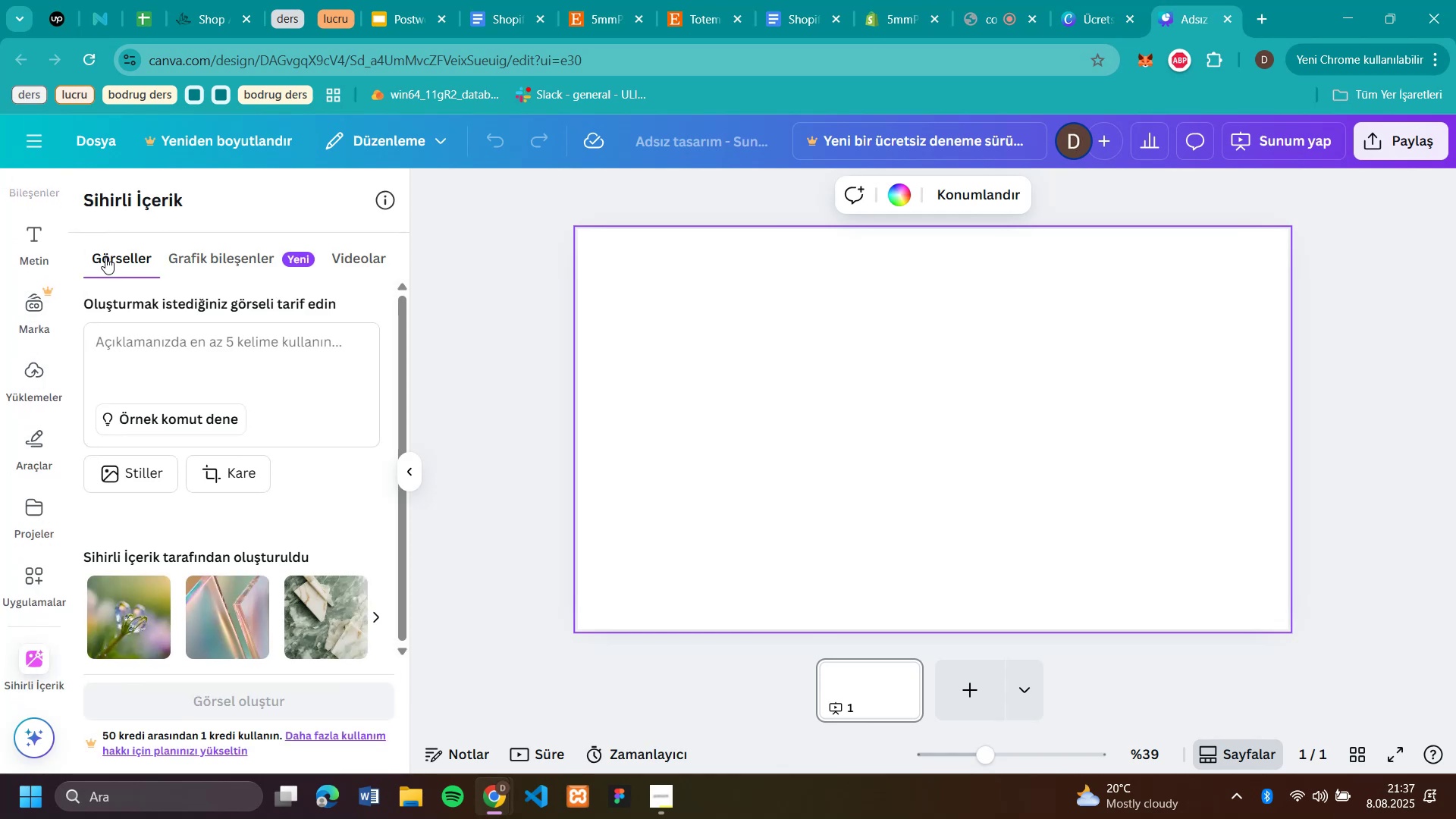 
scroll: coordinate [26, 385], scroll_direction: up, amount: 7.0
 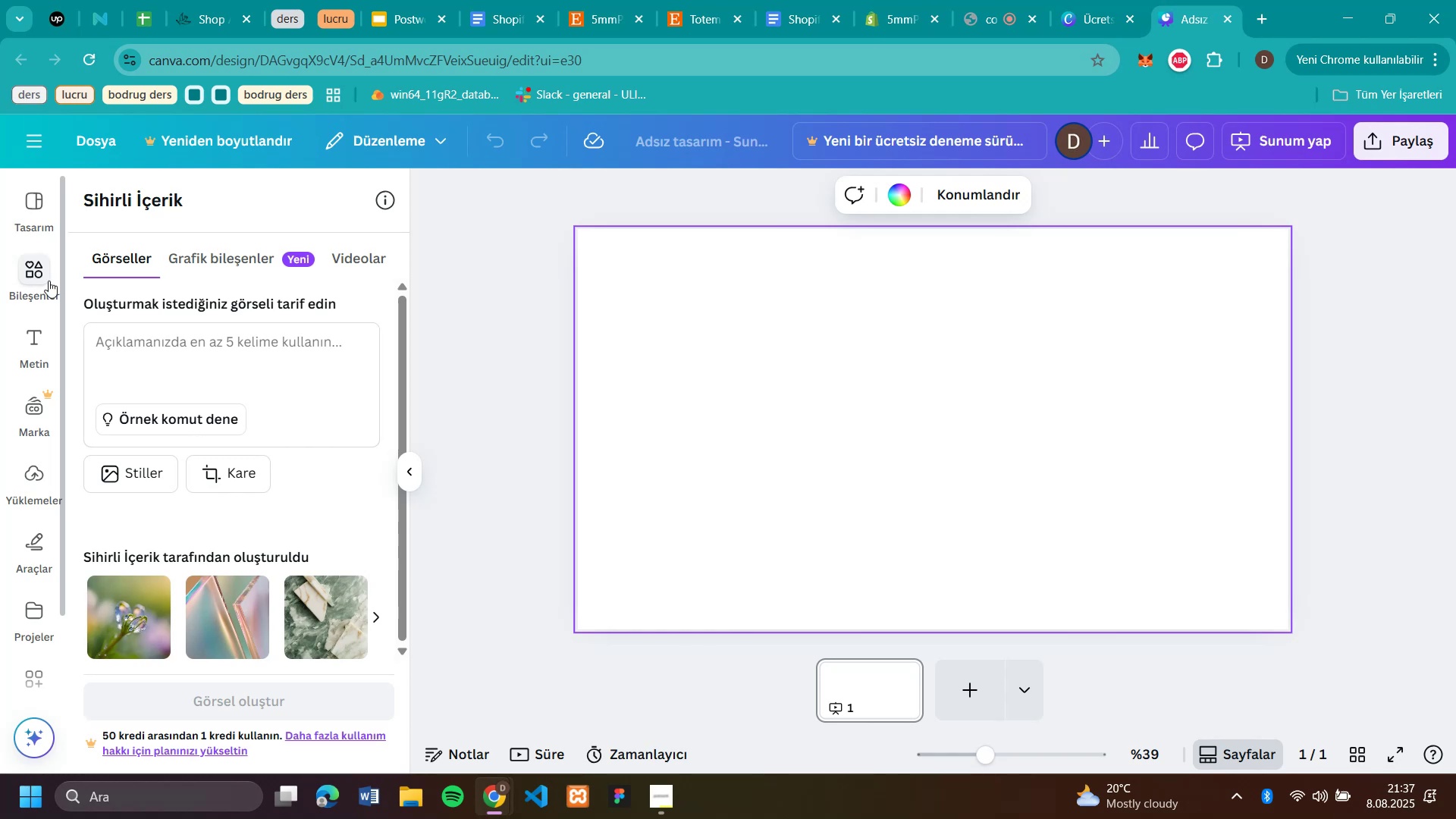 
scroll: coordinate [1253, 377], scroll_direction: down, amount: 3.0
 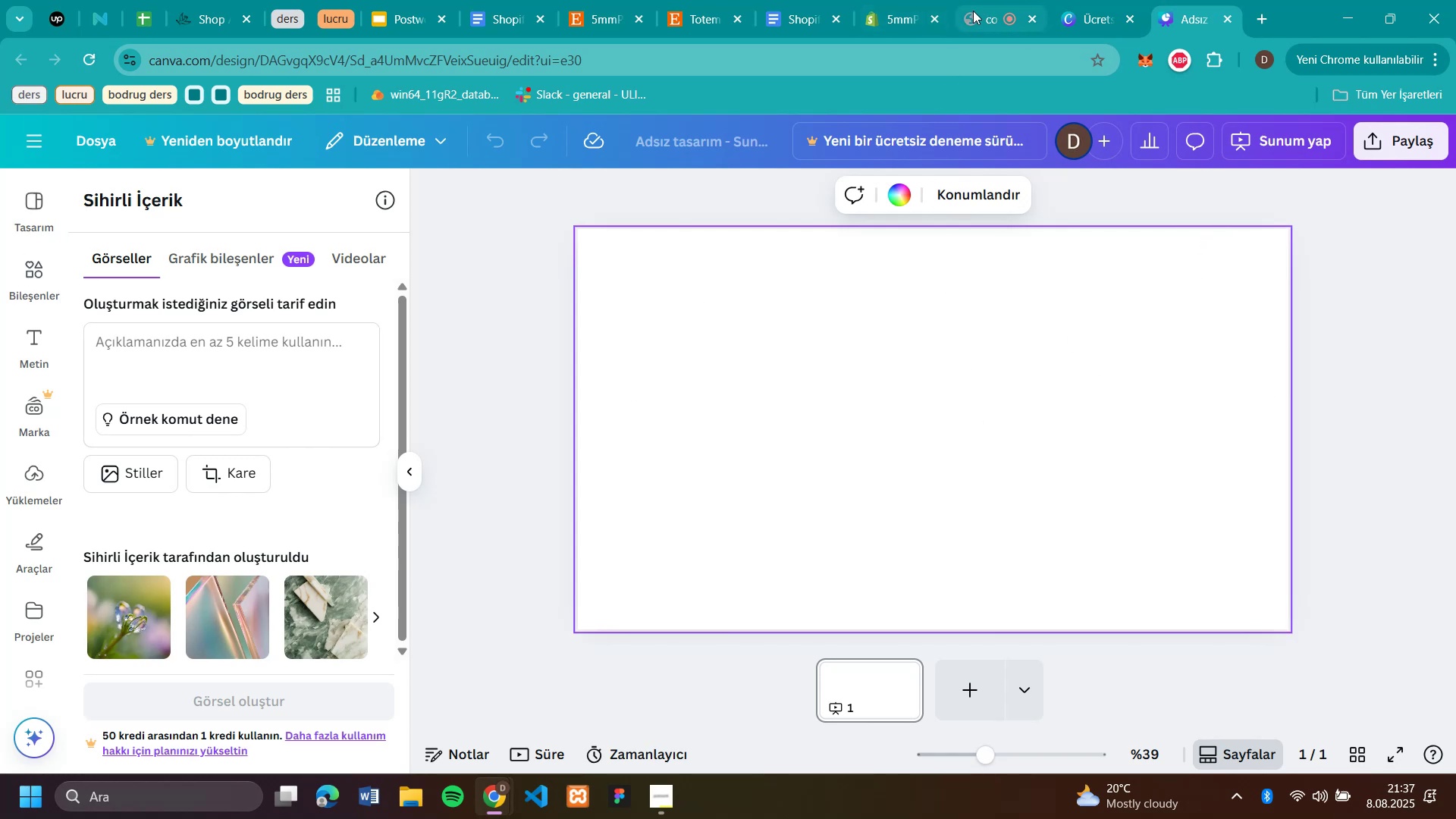 
wait(5.54)
 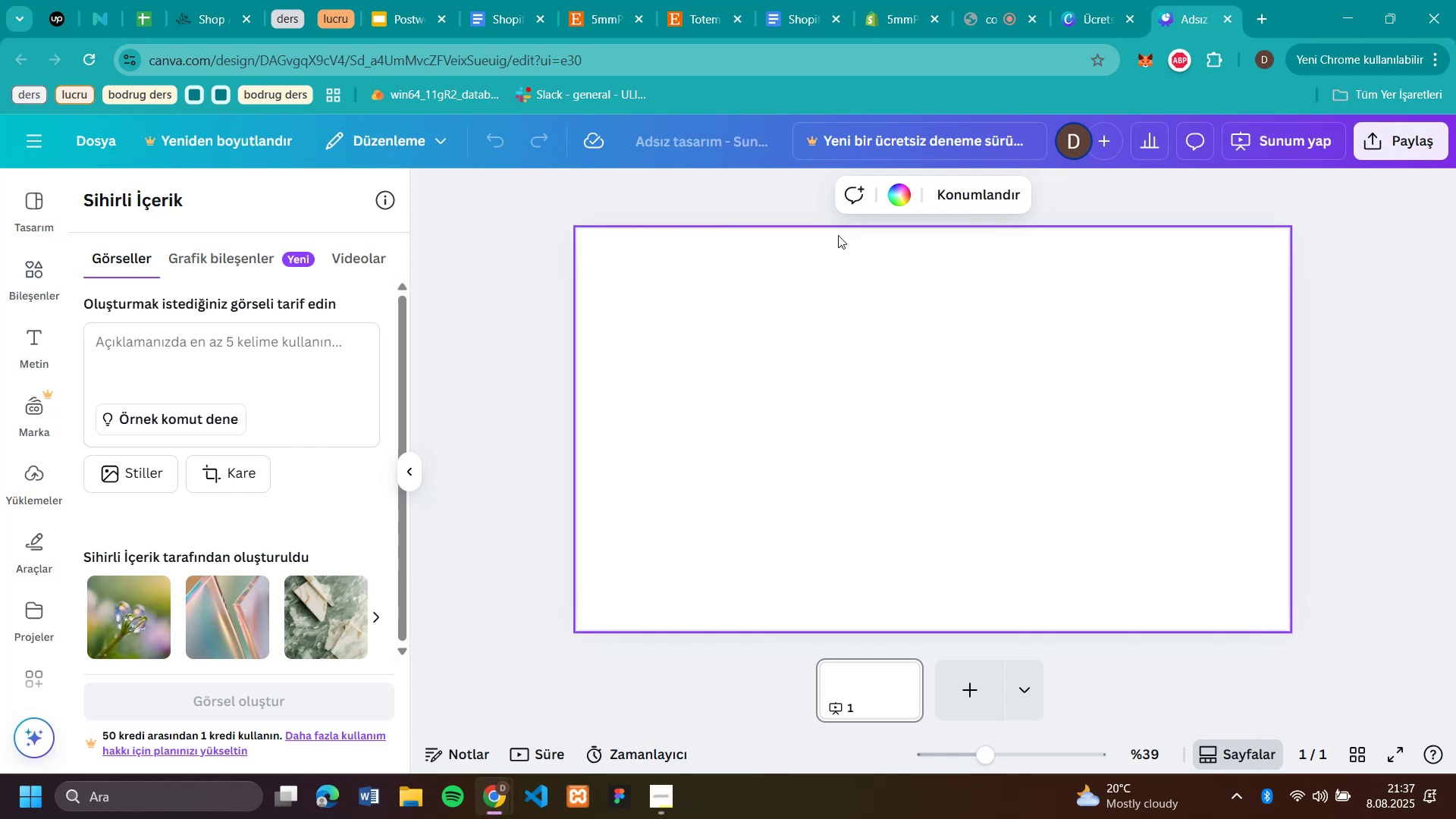 
left_click([883, 28])
 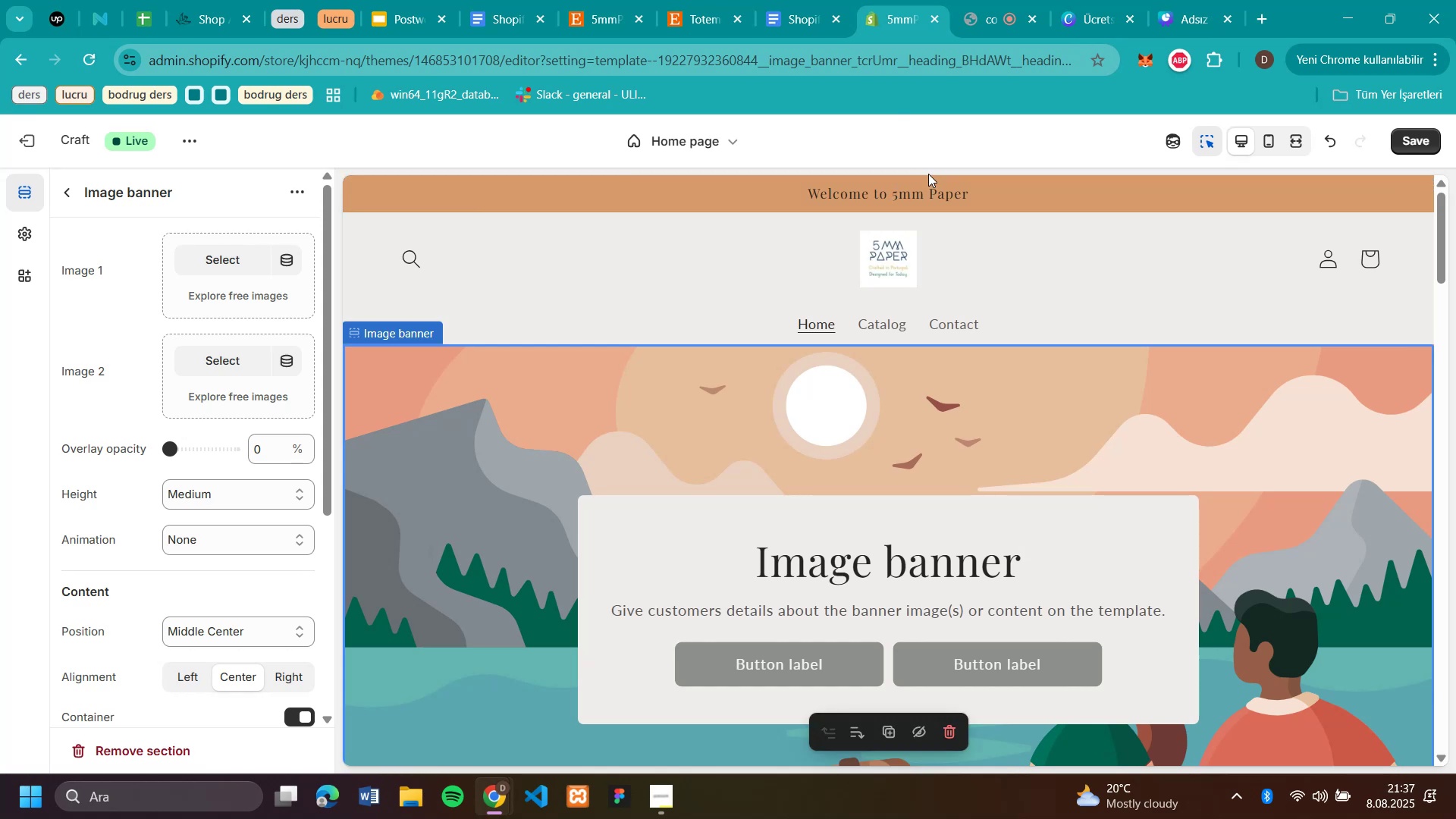 
wait(24.92)
 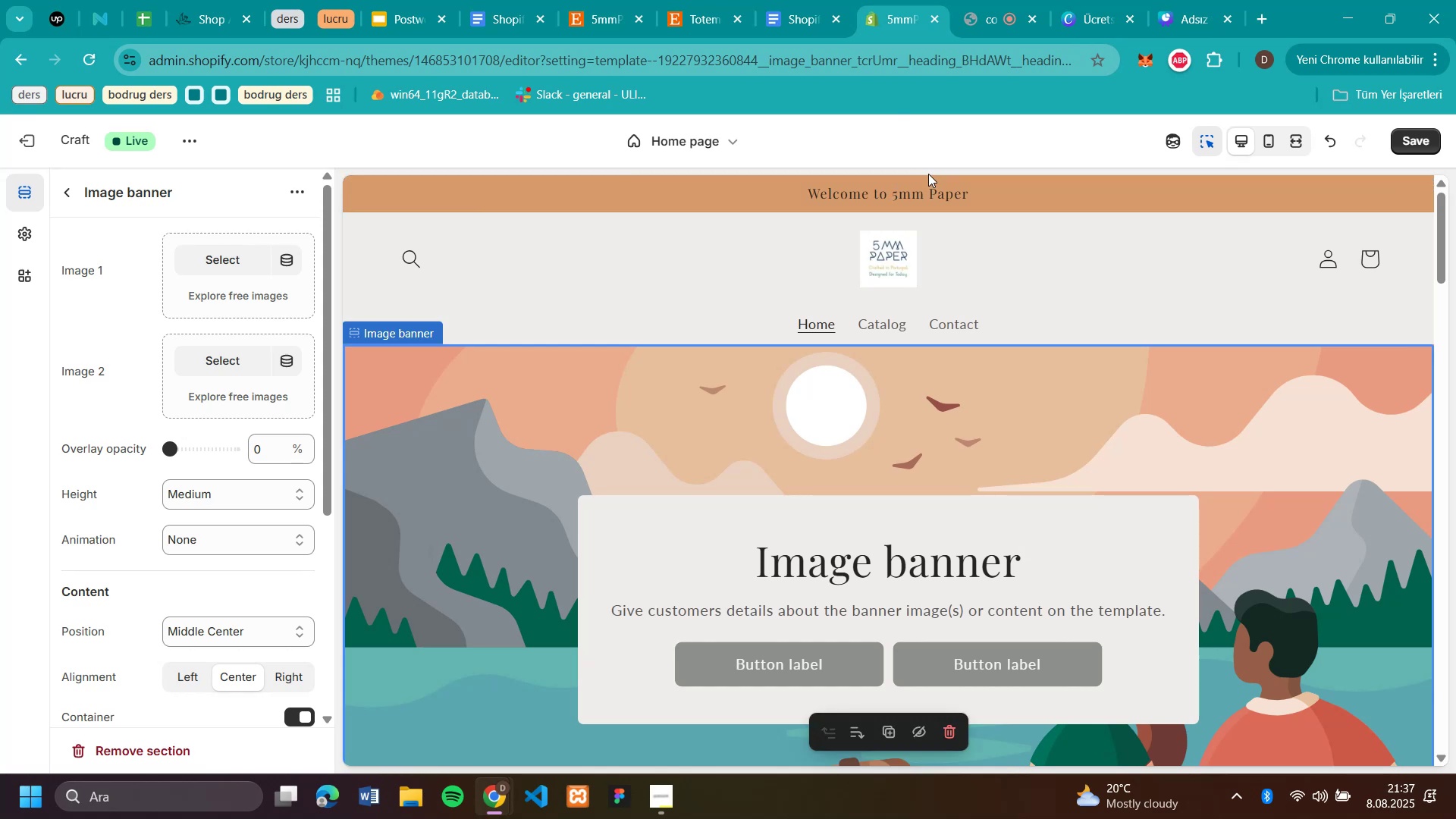 
left_click([1097, 14])
 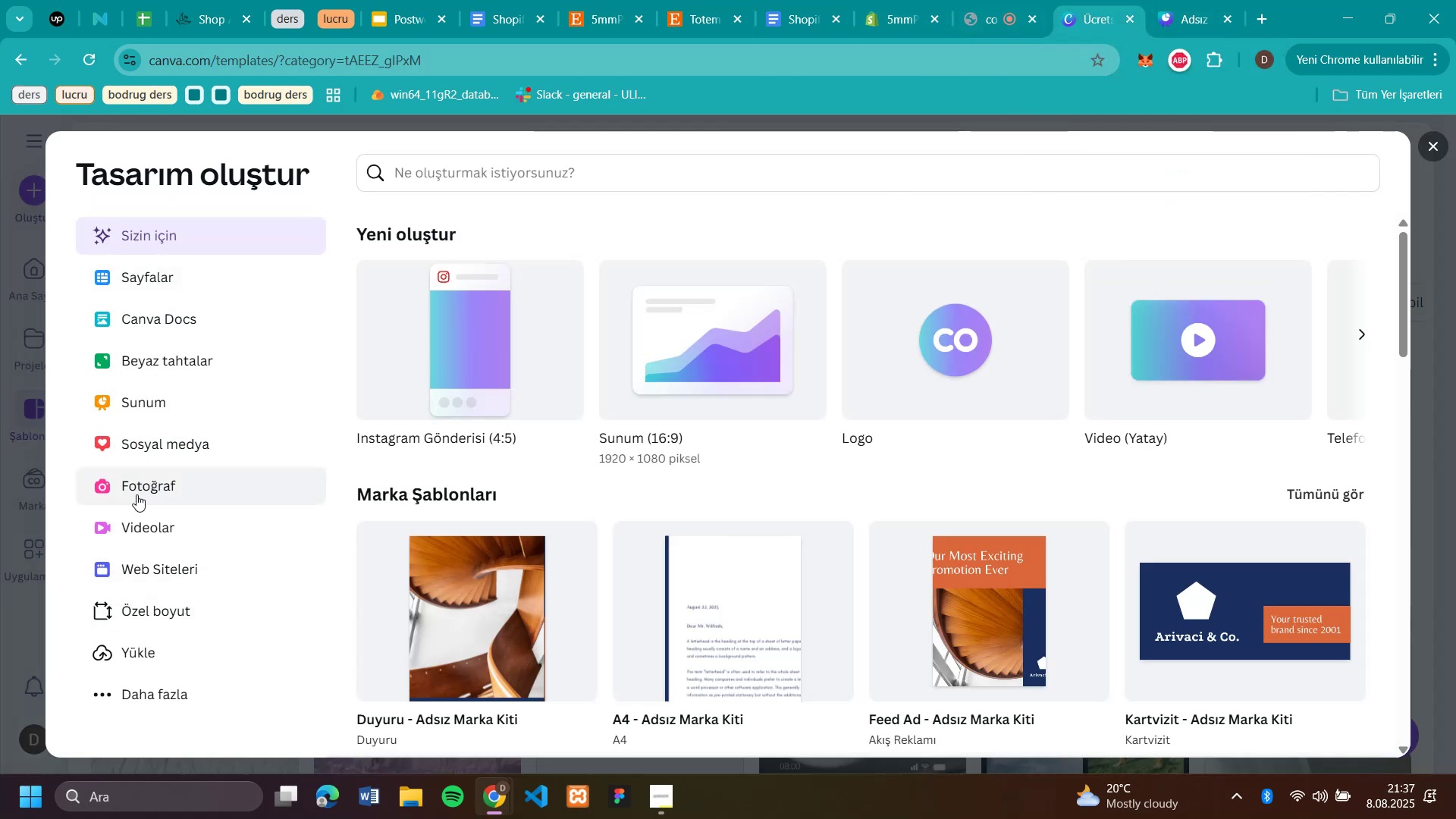 
wait(5.66)
 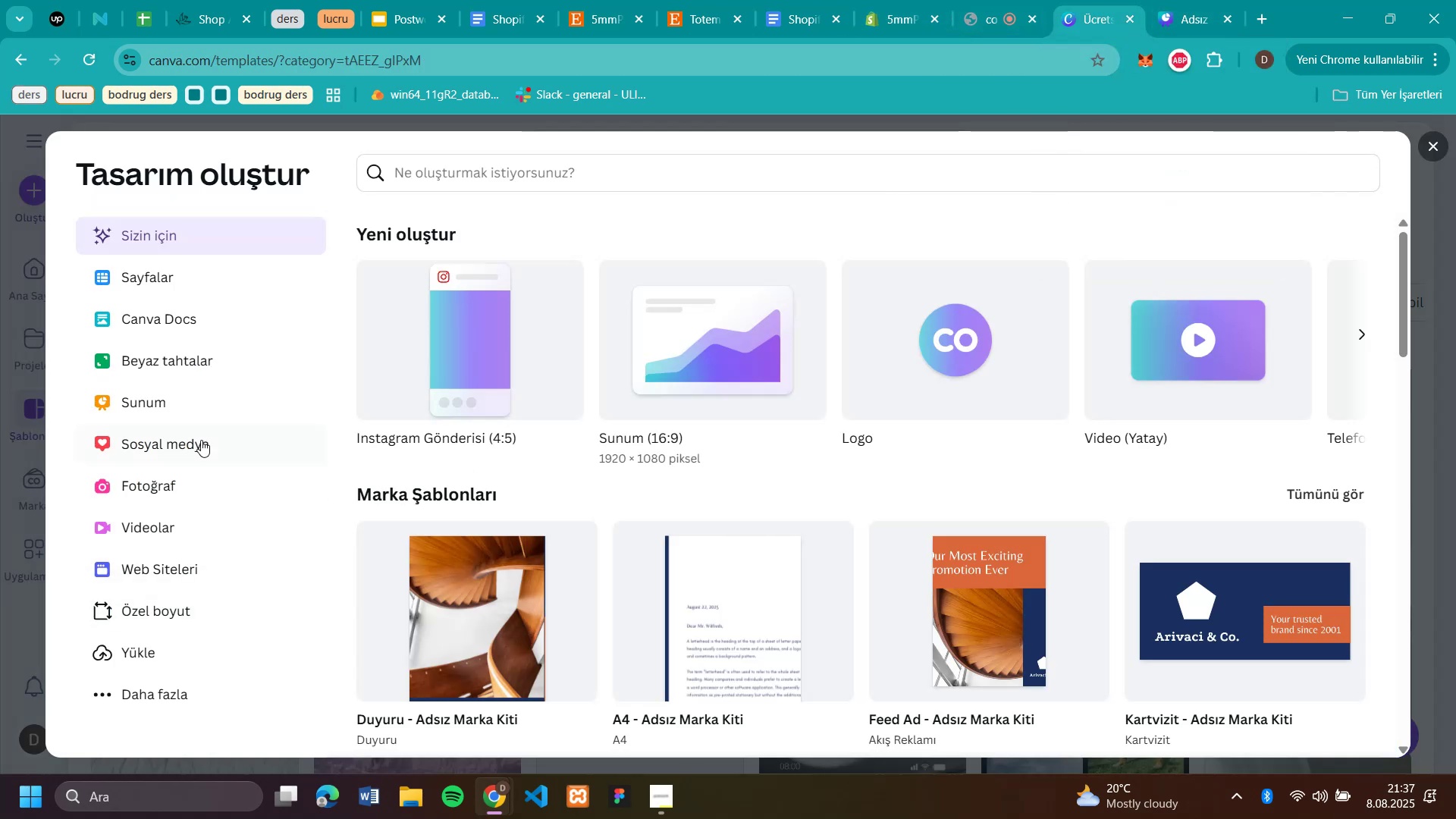 
scroll: coordinate [149, 484], scroll_direction: down, amount: 1.0
 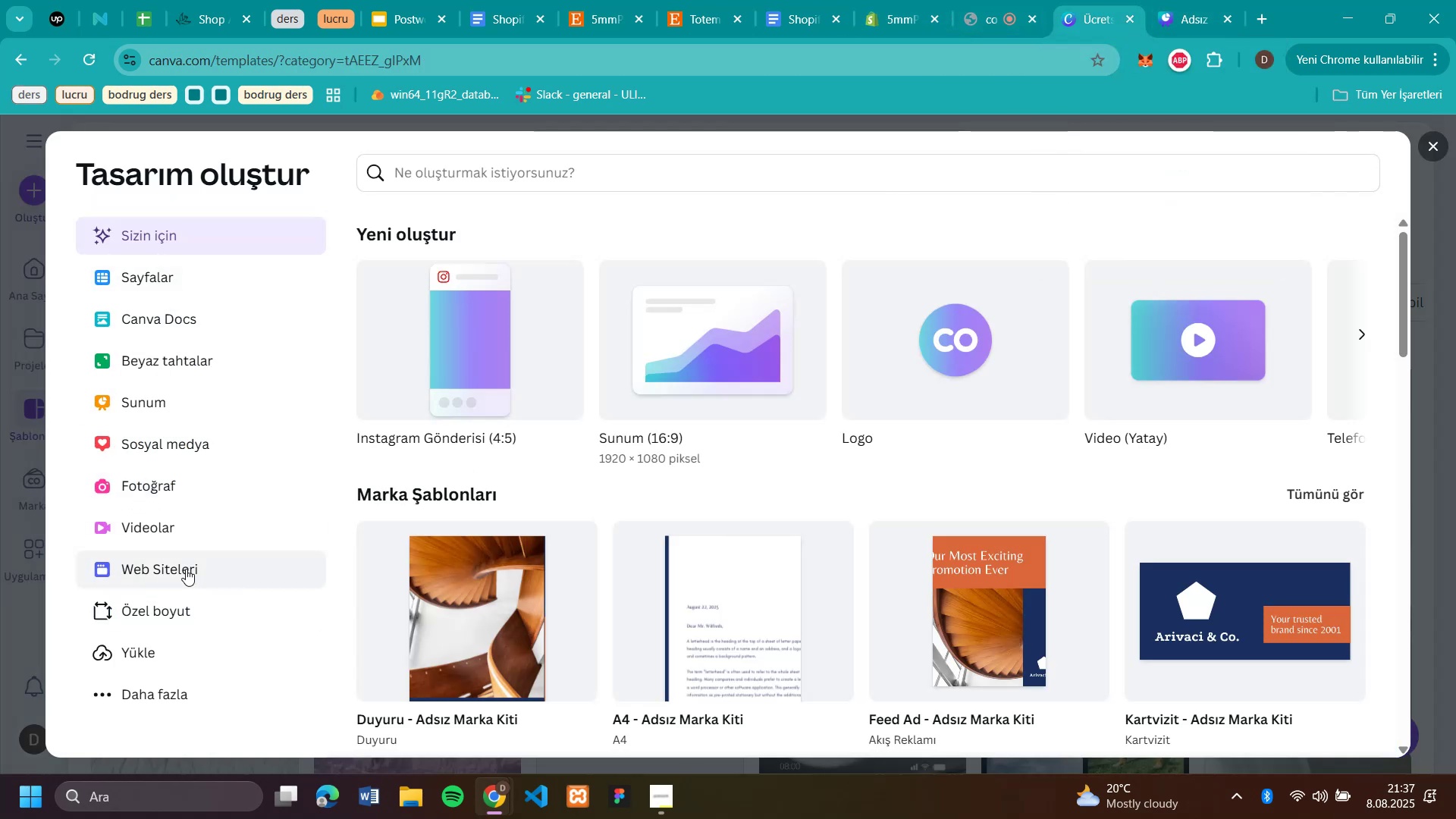 
left_click([186, 569])
 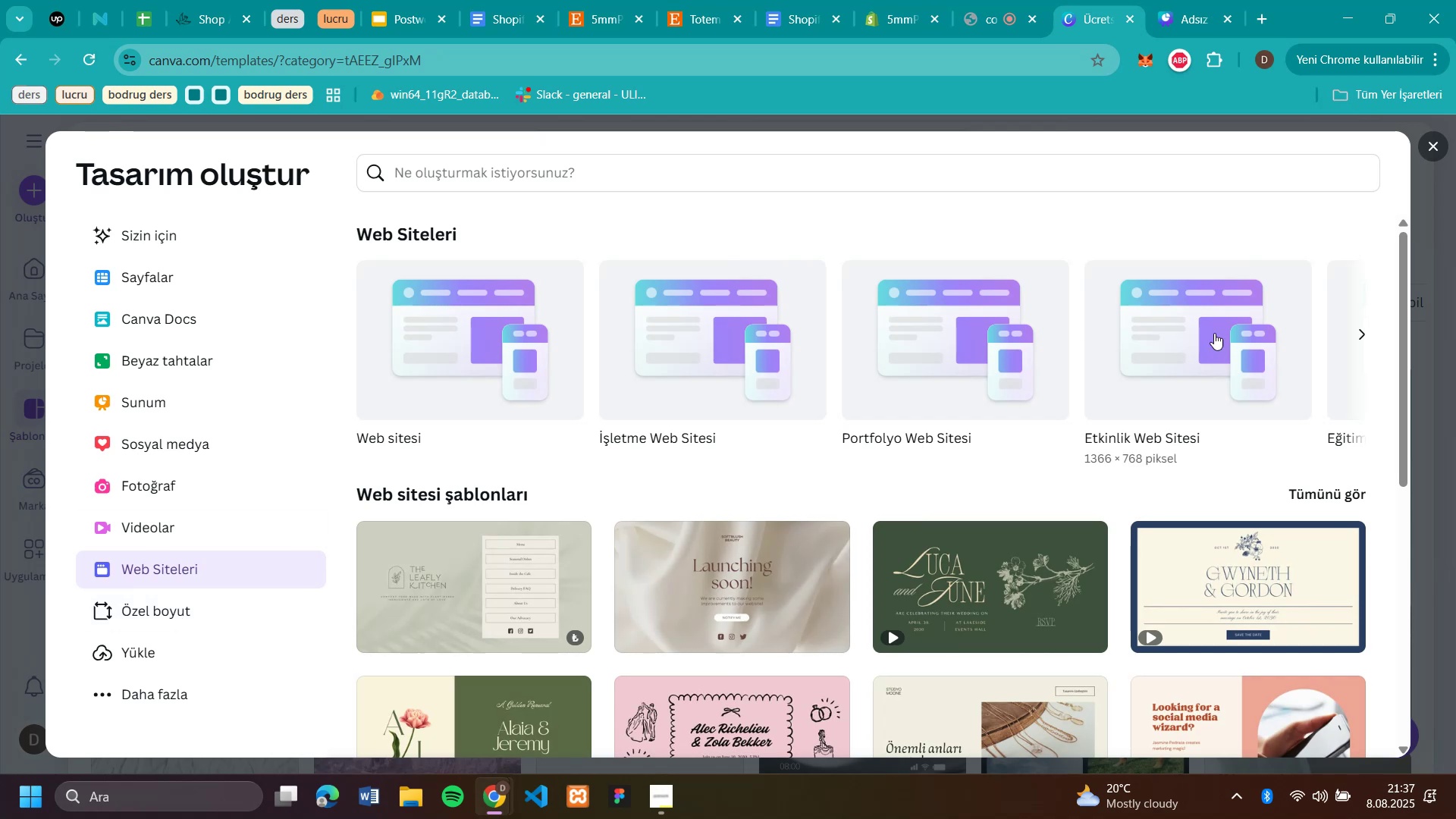 
scroll: coordinate [962, 502], scroll_direction: down, amount: 4.0
 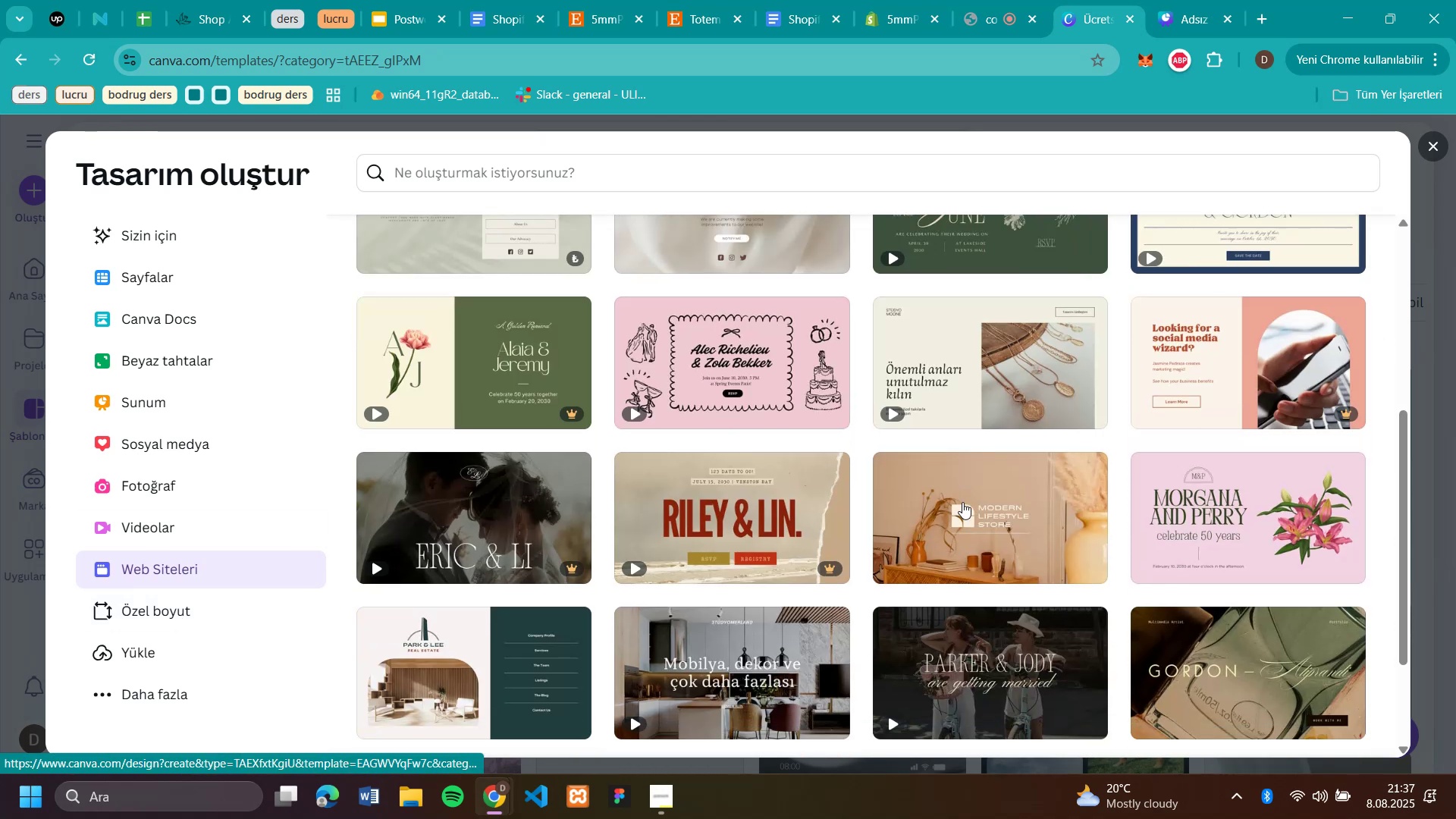 
scroll: coordinate [0, 621], scroll_direction: up, amount: 3.0
 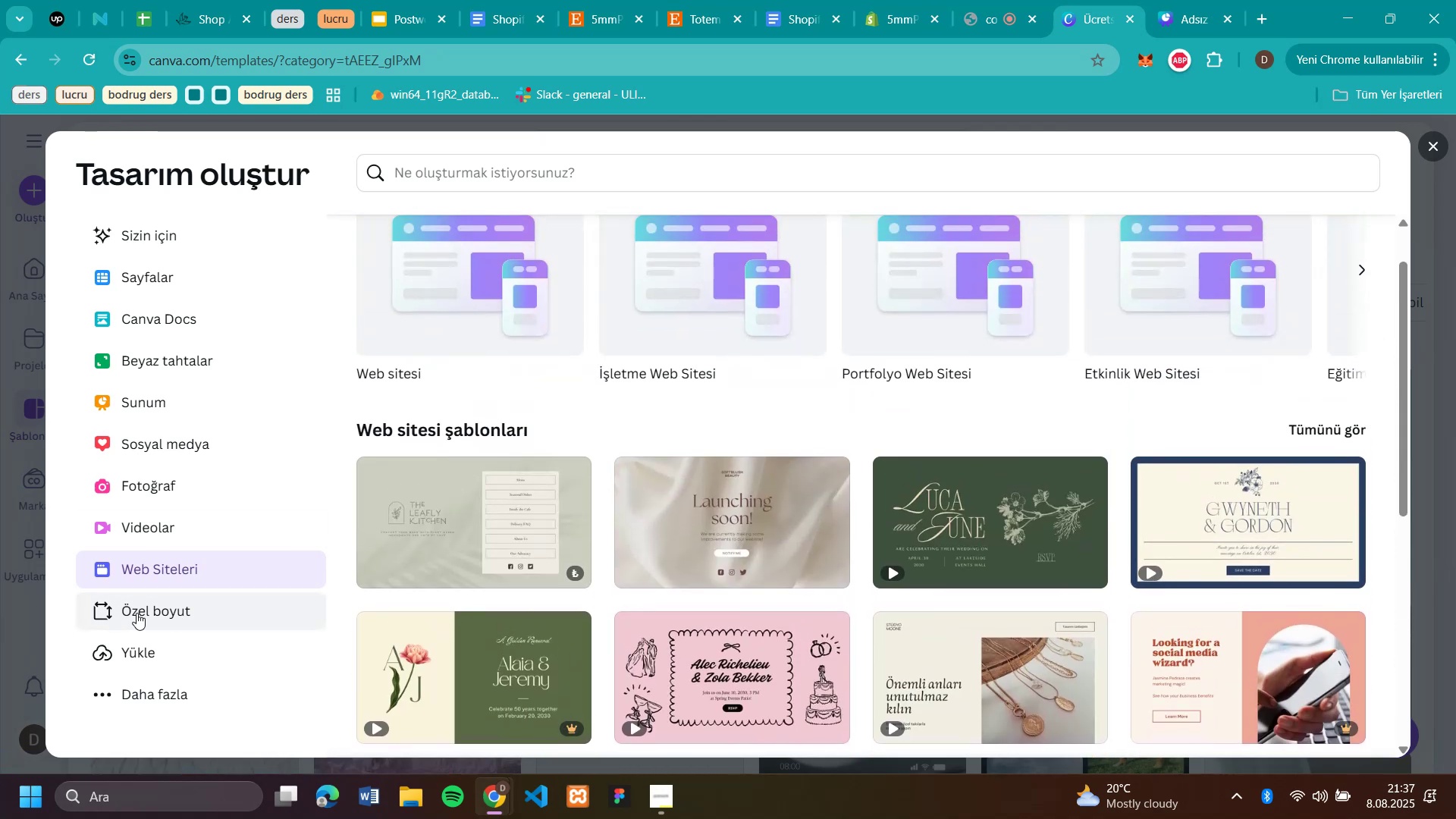 
left_click([136, 613])
 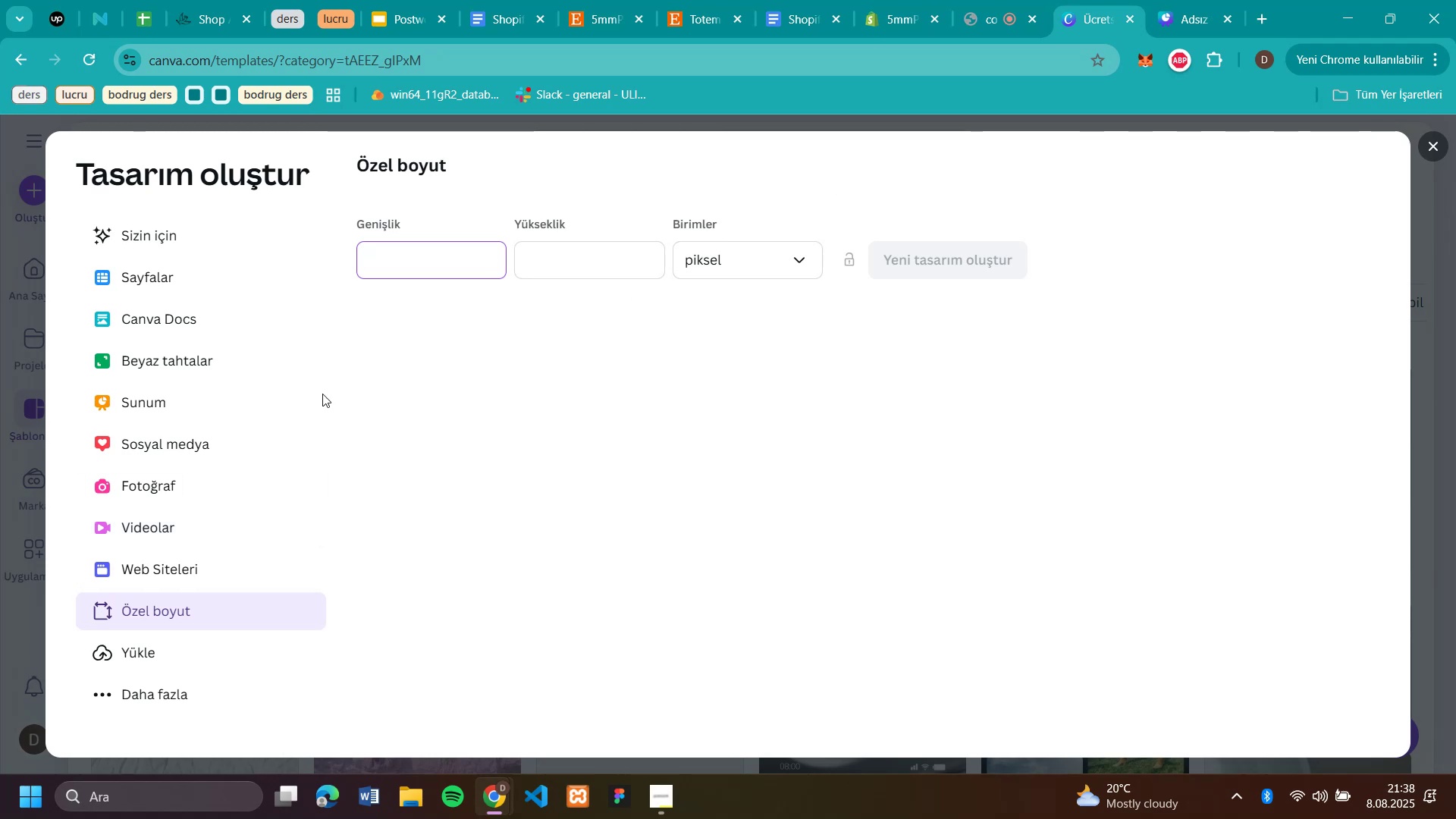 
wait(7.25)
 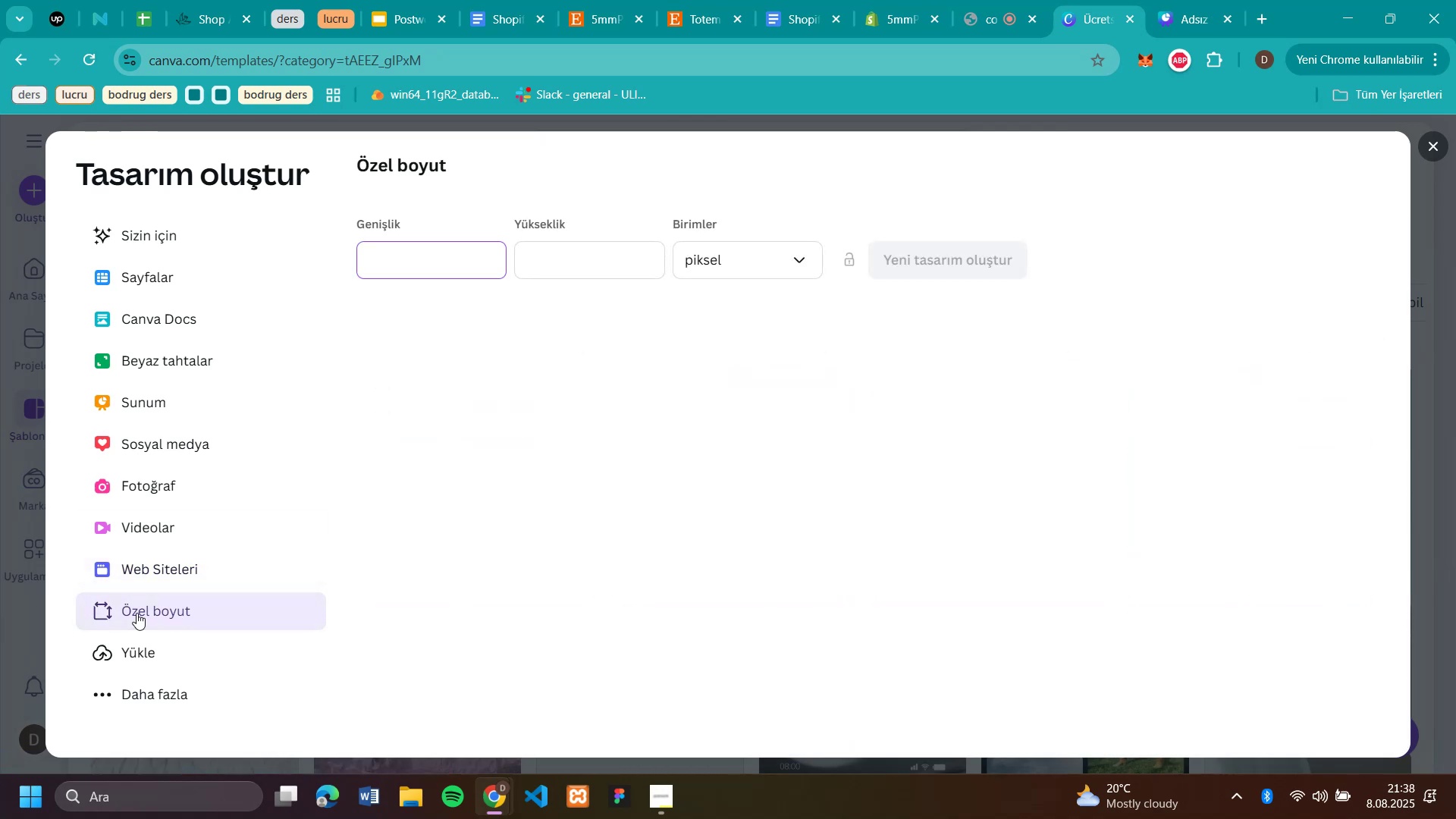 
left_click([136, 484])
 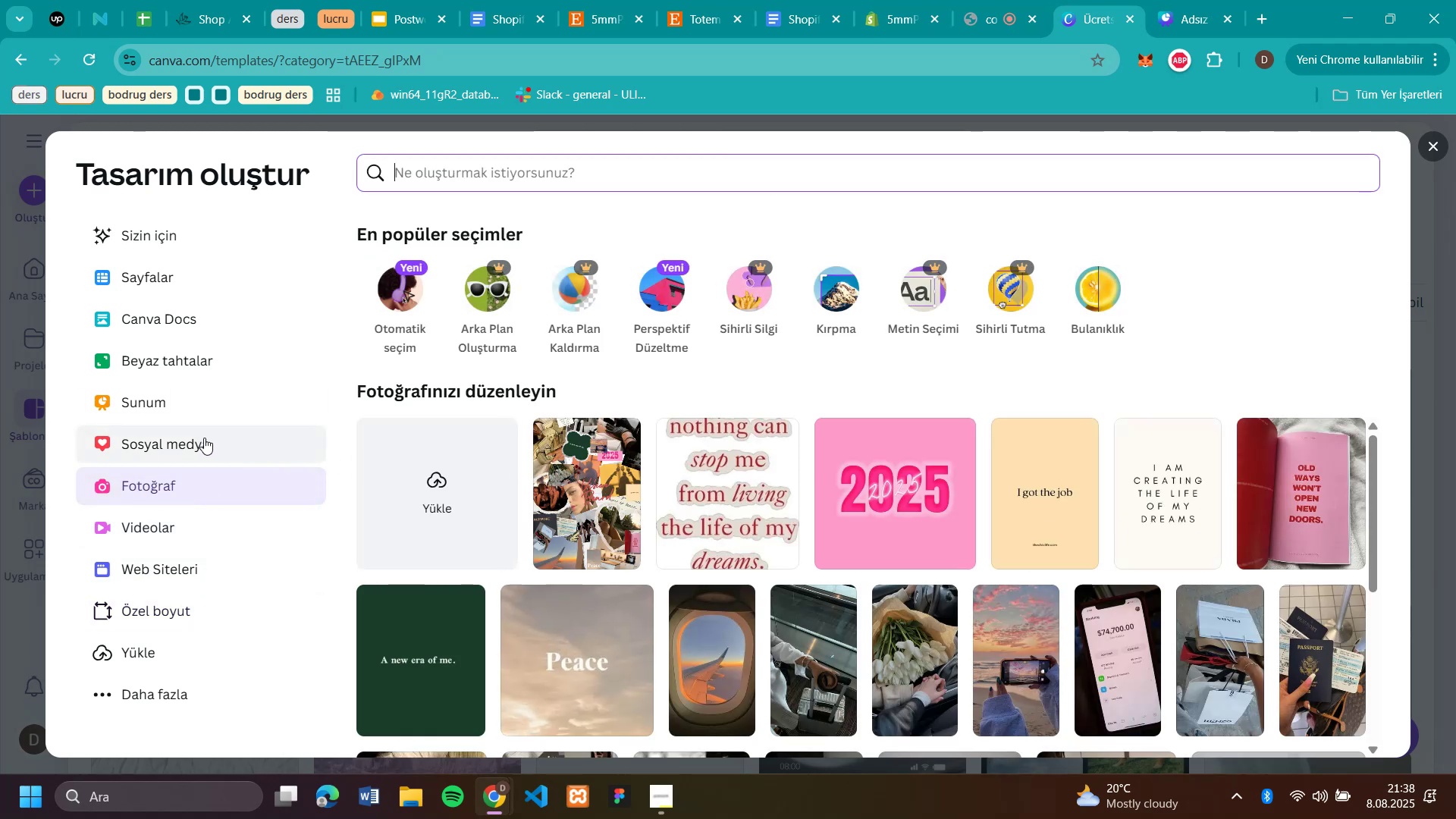 
wait(9.46)
 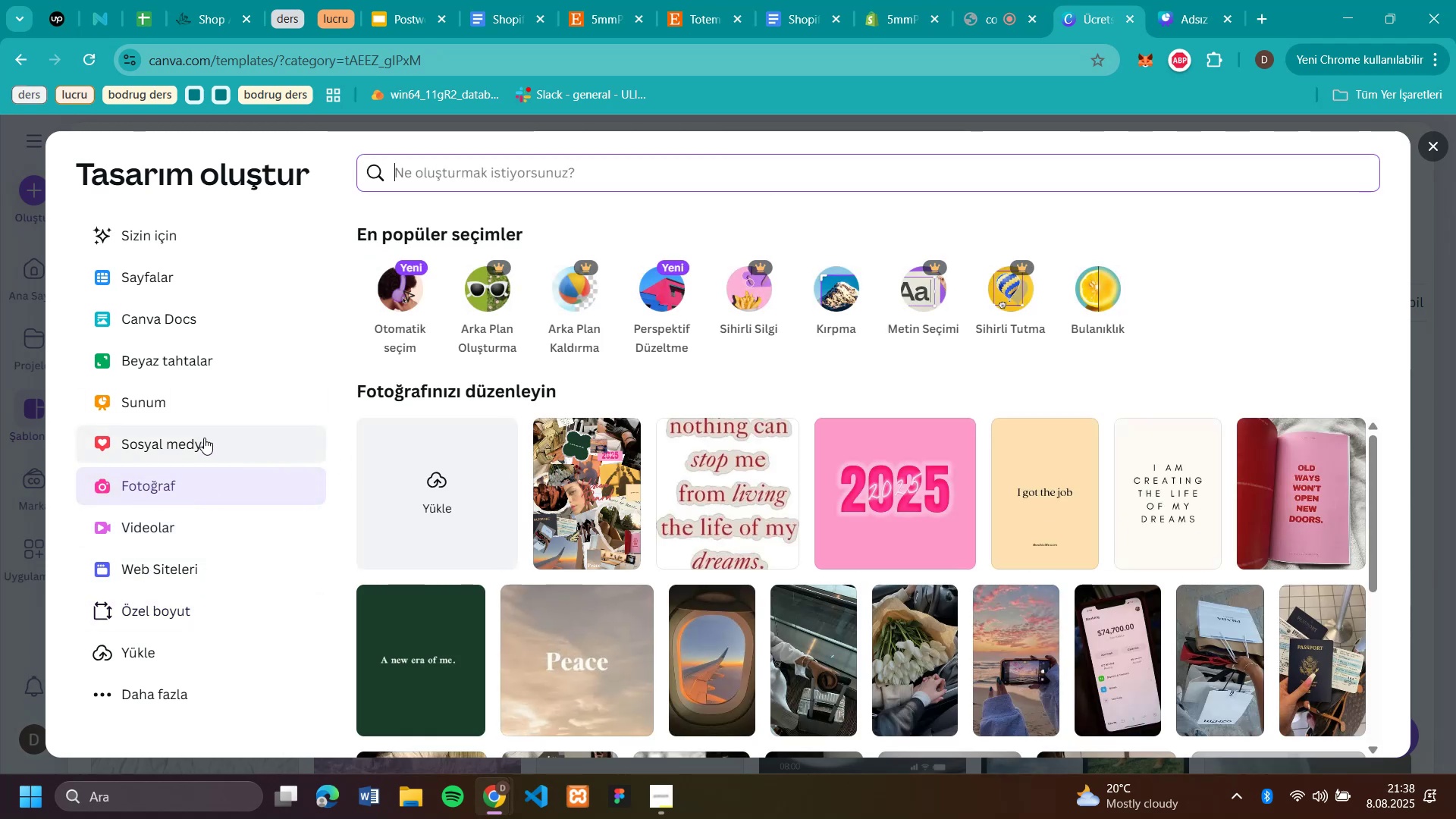 
left_click([174, 701])
 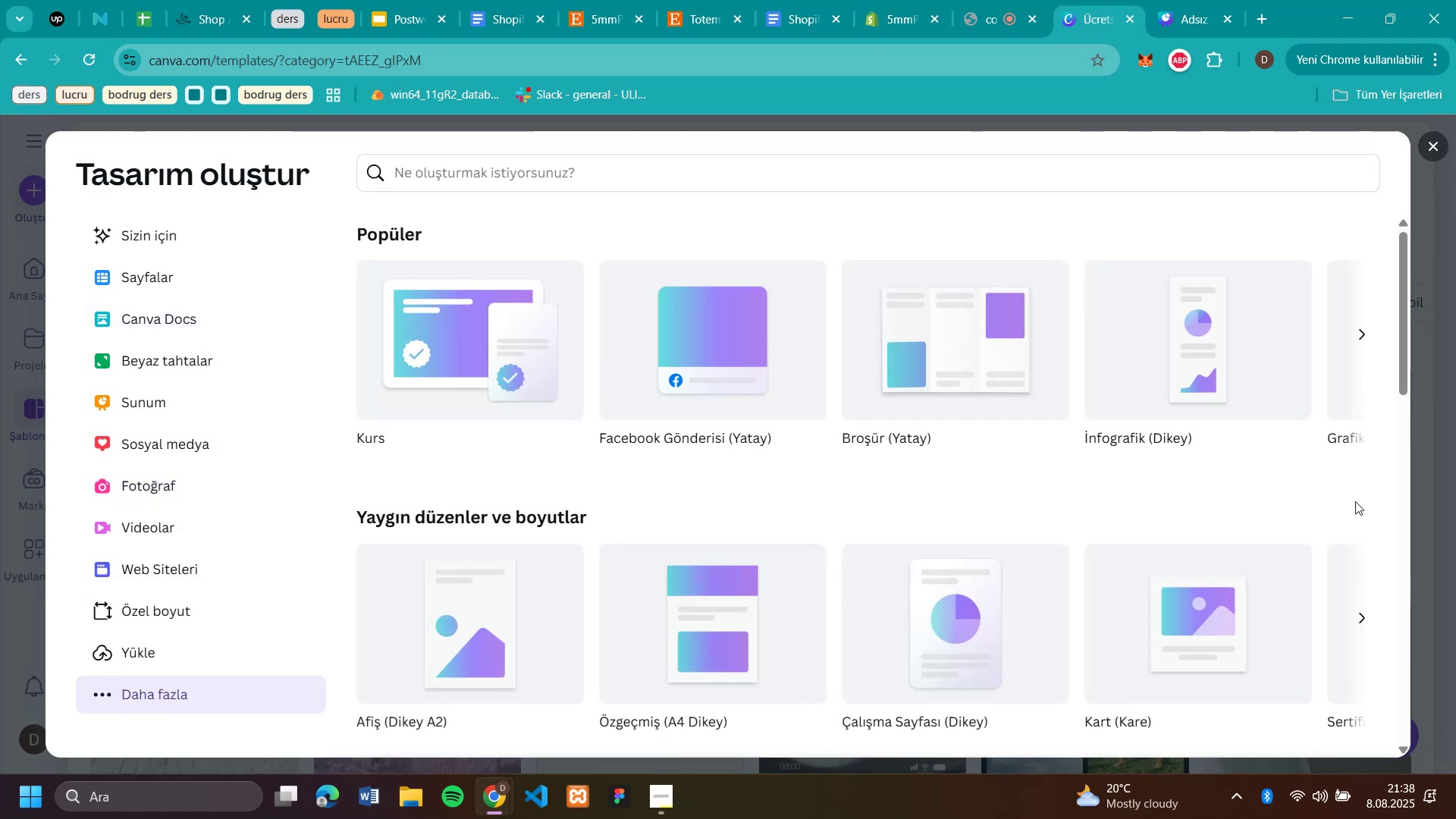 
wait(7.51)
 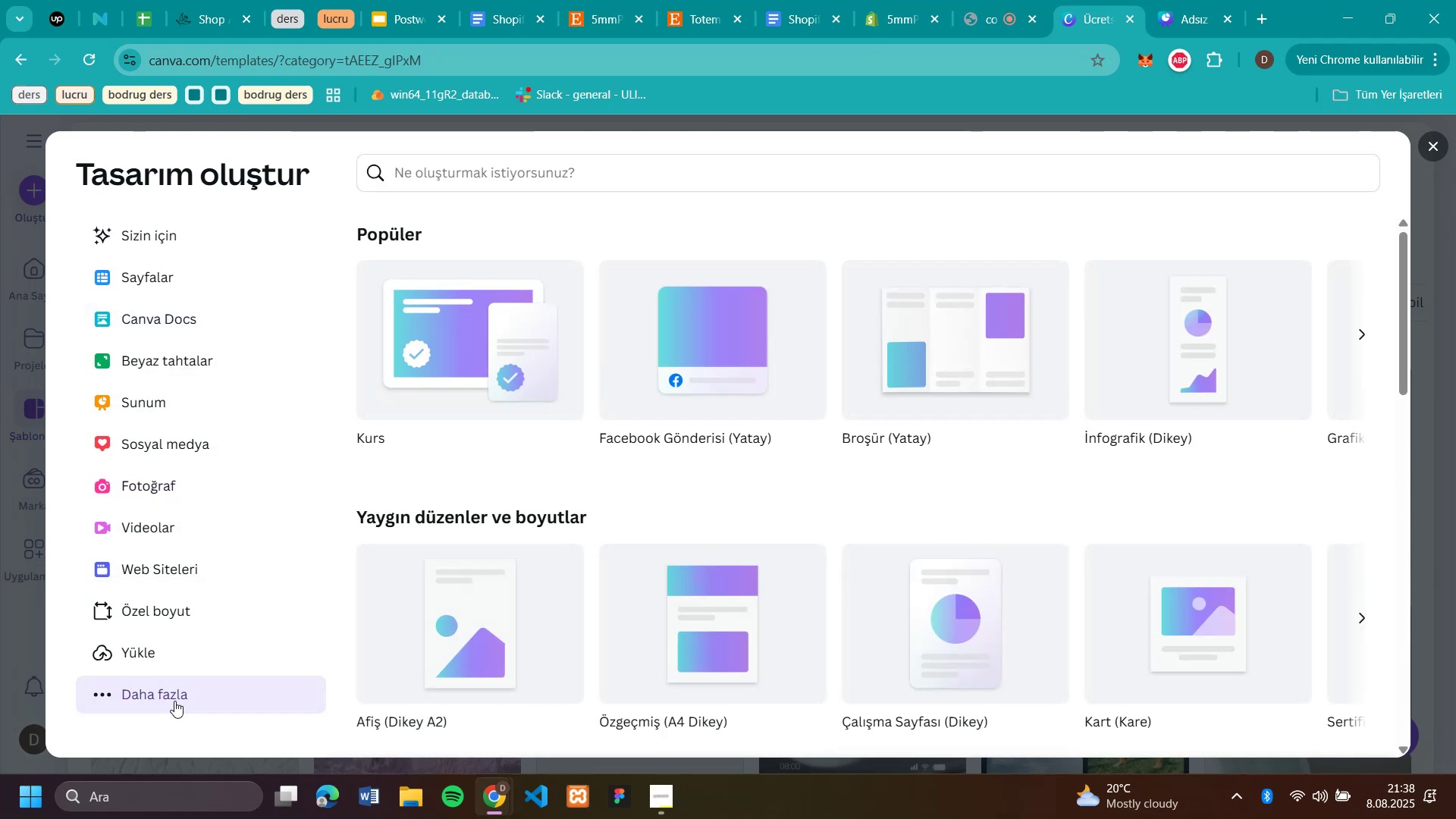 
left_click([904, 367])
 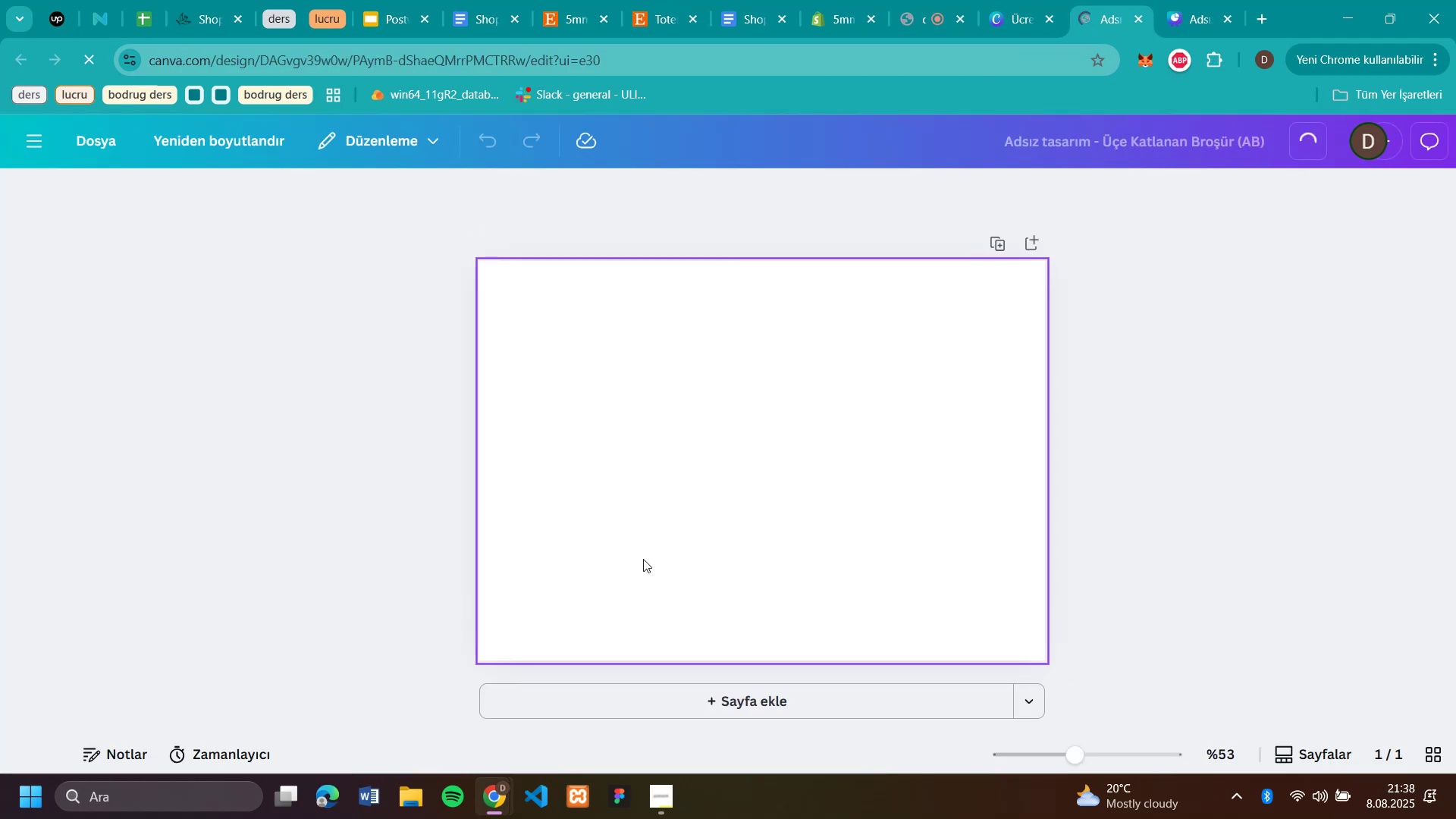 
wait(10.13)
 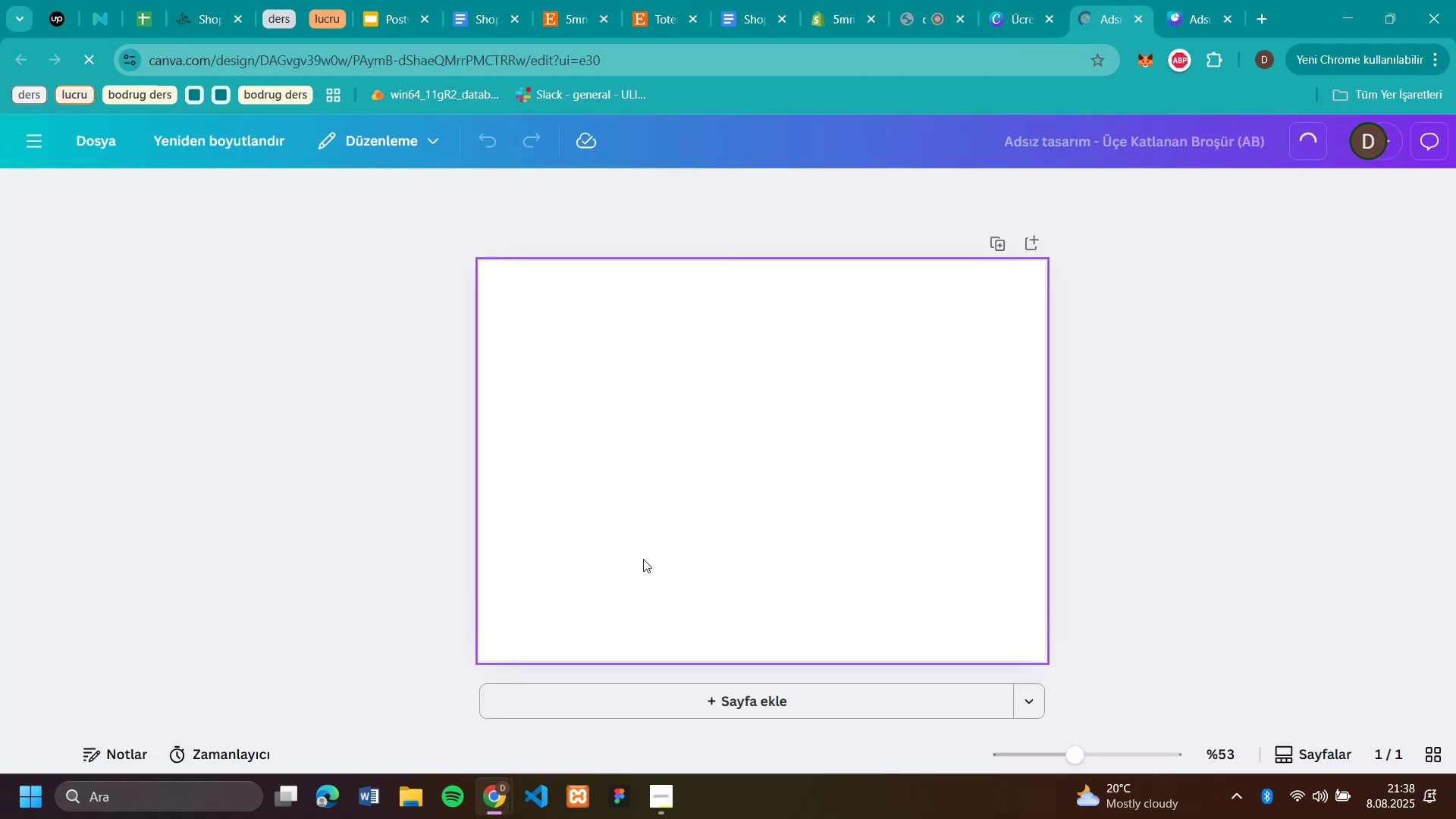 
scroll: coordinate [287, 435], scroll_direction: down, amount: 4.0
 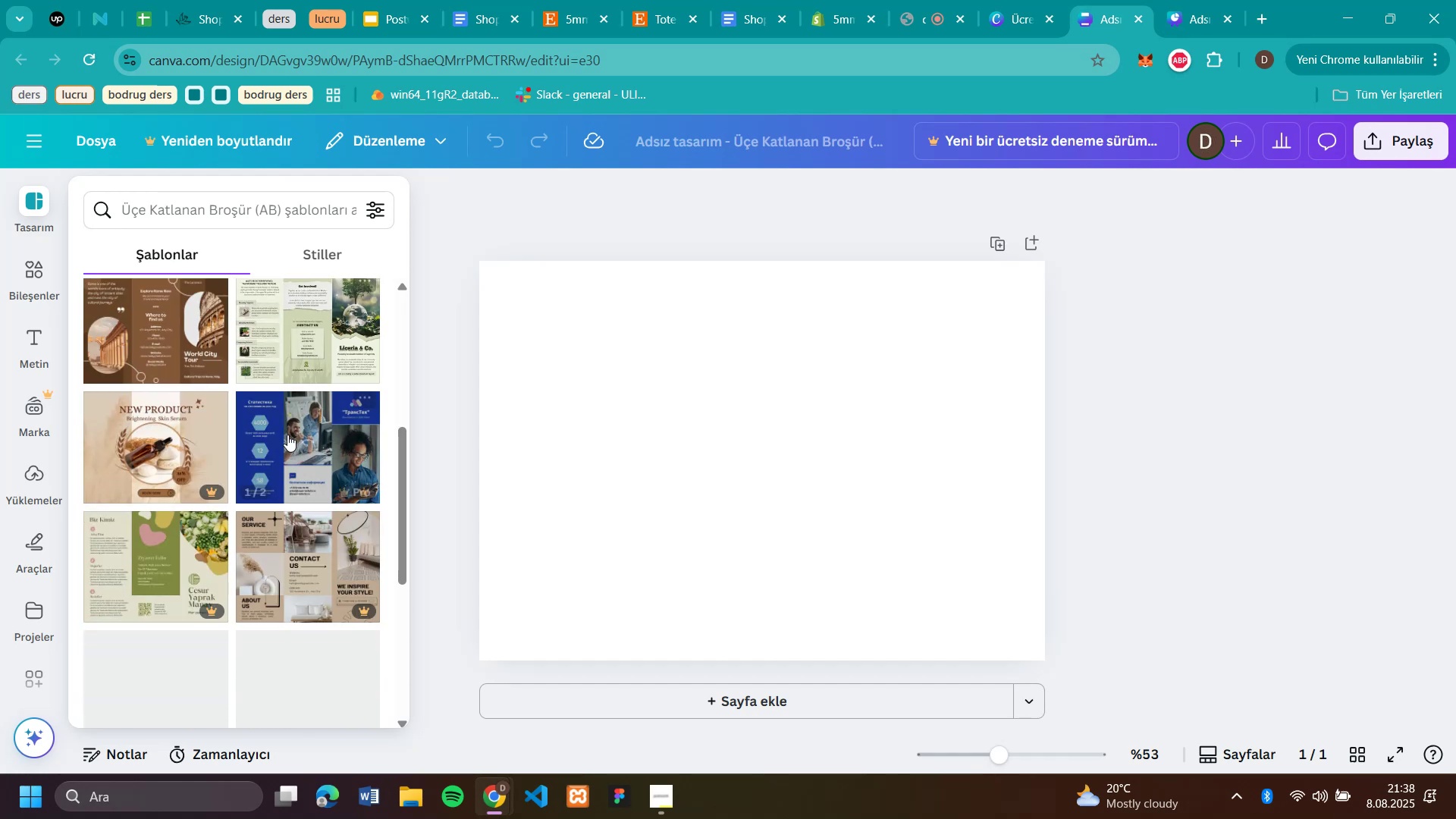 
scroll: coordinate [290, 435], scroll_direction: up, amount: 8.0
 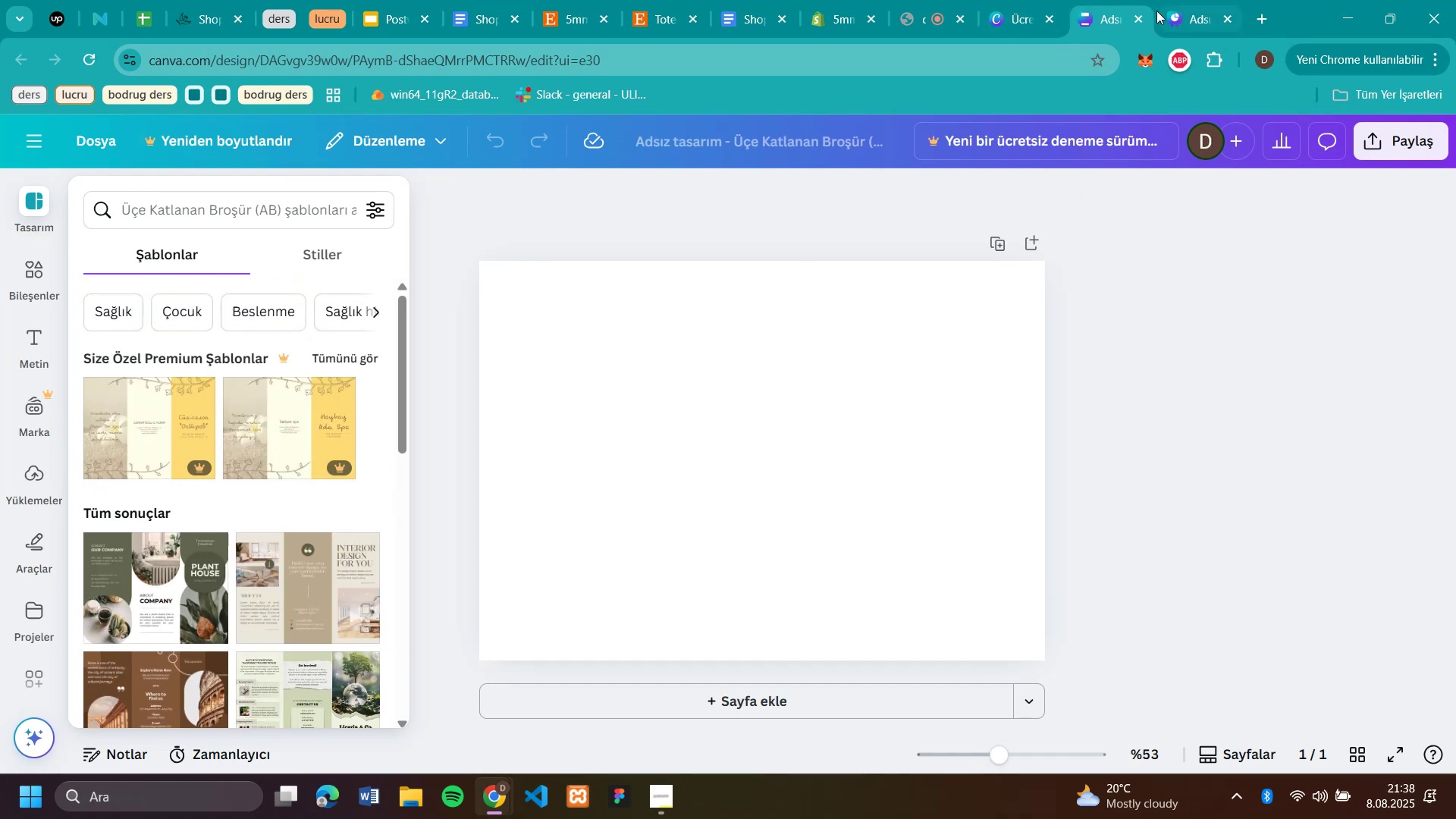 
left_click([1188, 19])
 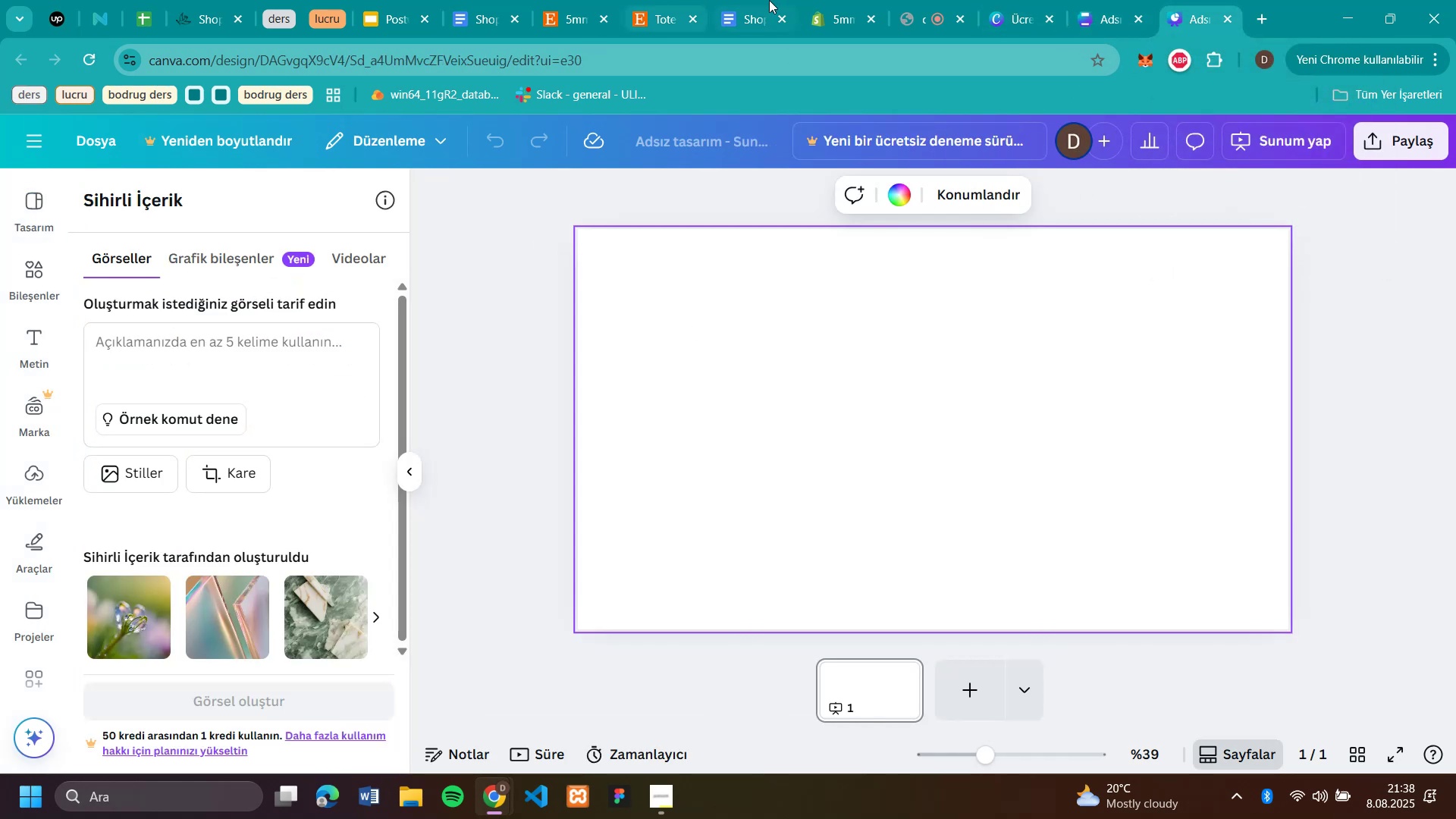 
left_click([1141, 18])
 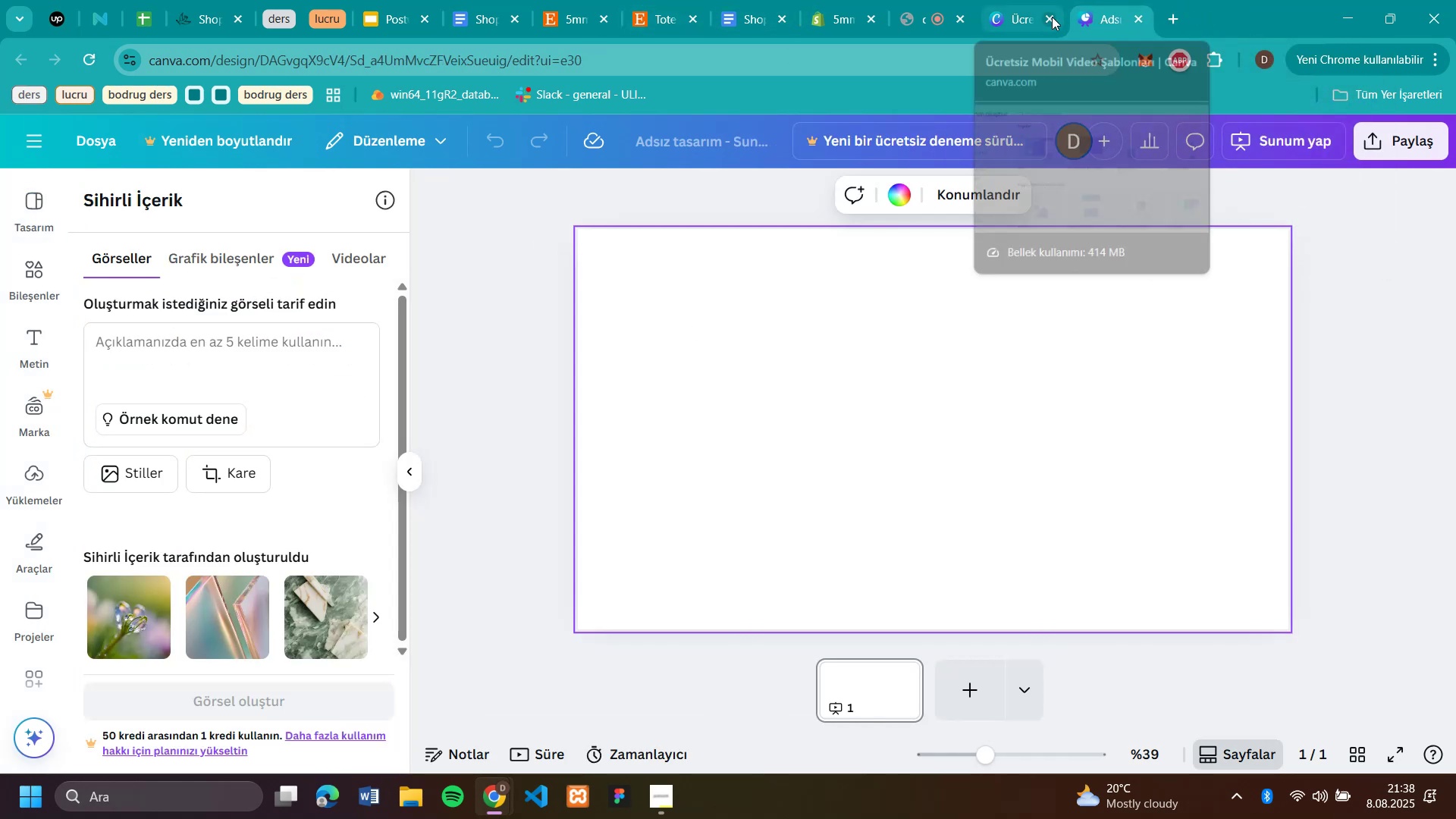 
left_click([1052, 17])
 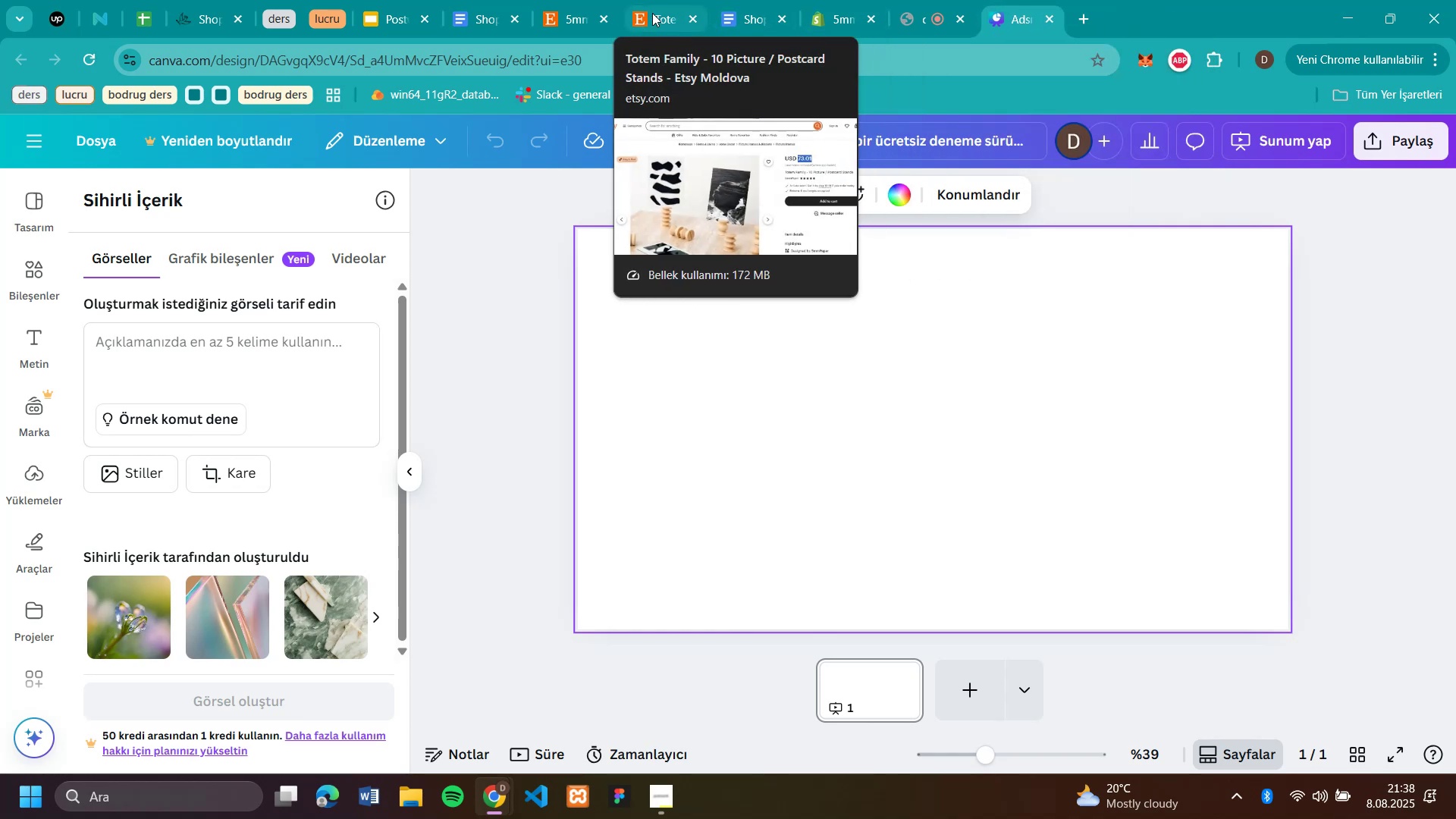 
left_click([569, 23])
 